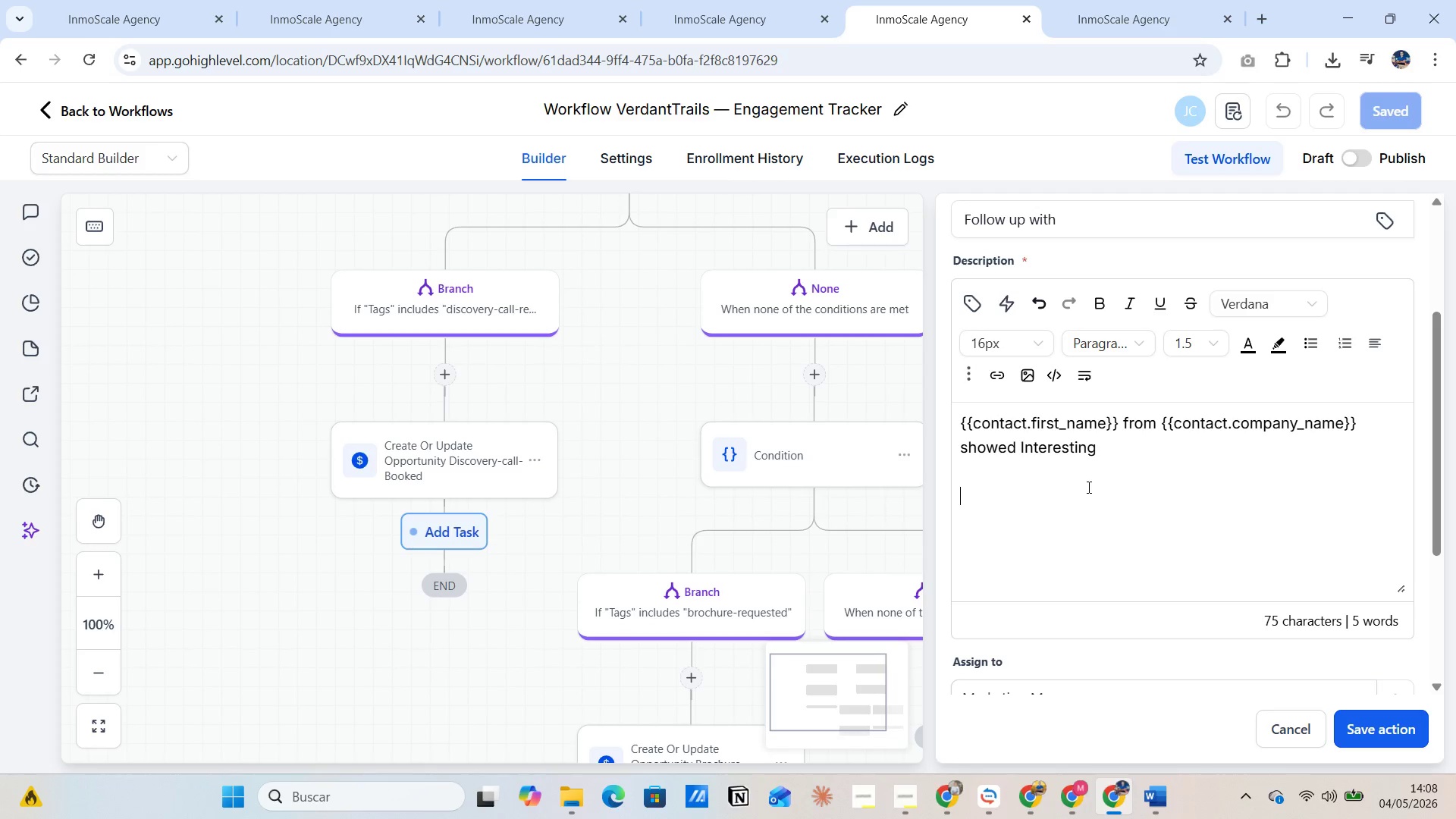 
type(Note )
 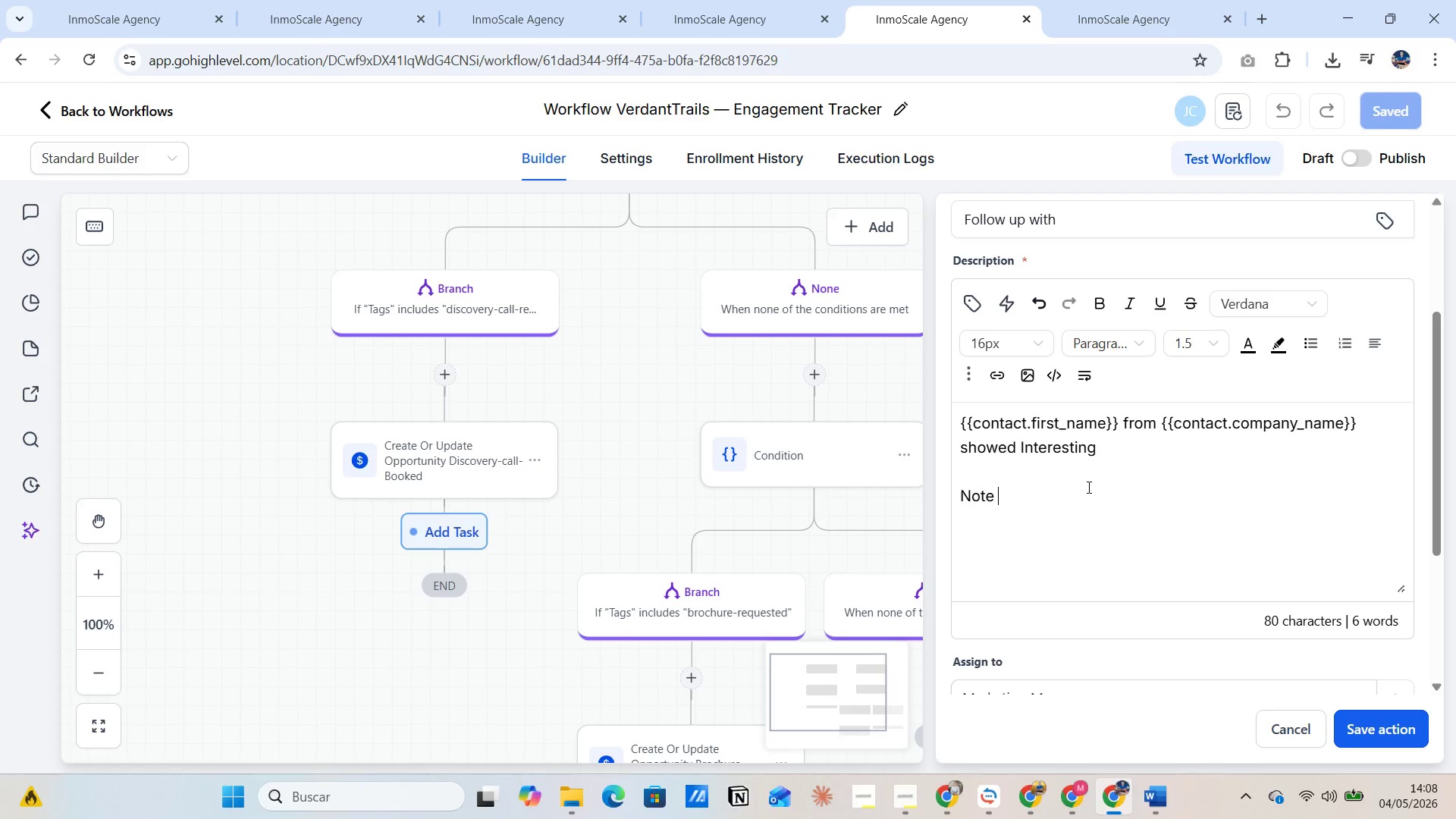 
wait(8.56)
 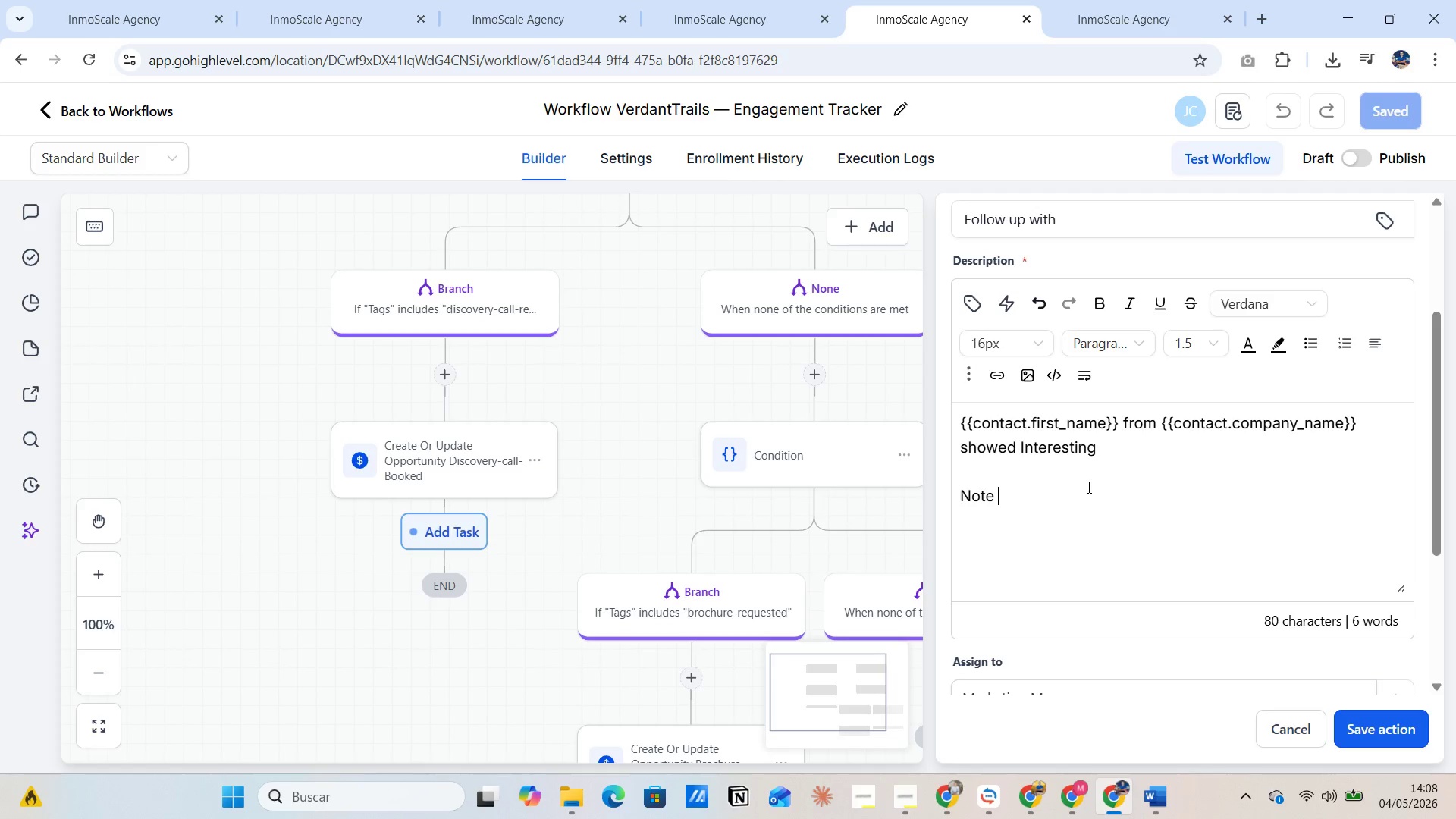 
type(clcicked )
key(Backspace)
key(Backspace)
key(Backspace)
key(Backspace)
key(Backspace)
key(Backspace)
key(Backspace)
type(ix)
key(Backspace)
type(cked )
 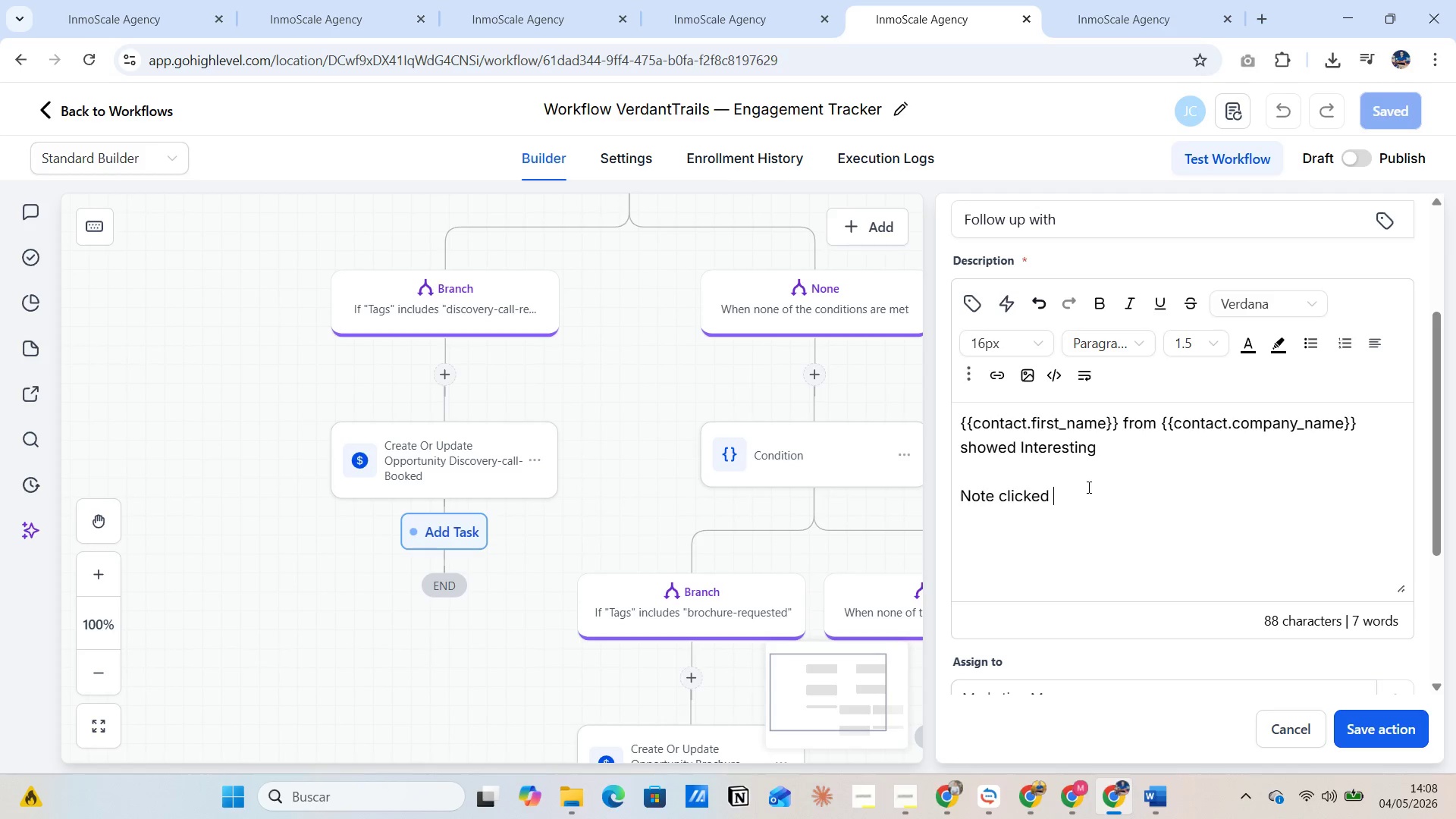 
wait(5.94)
 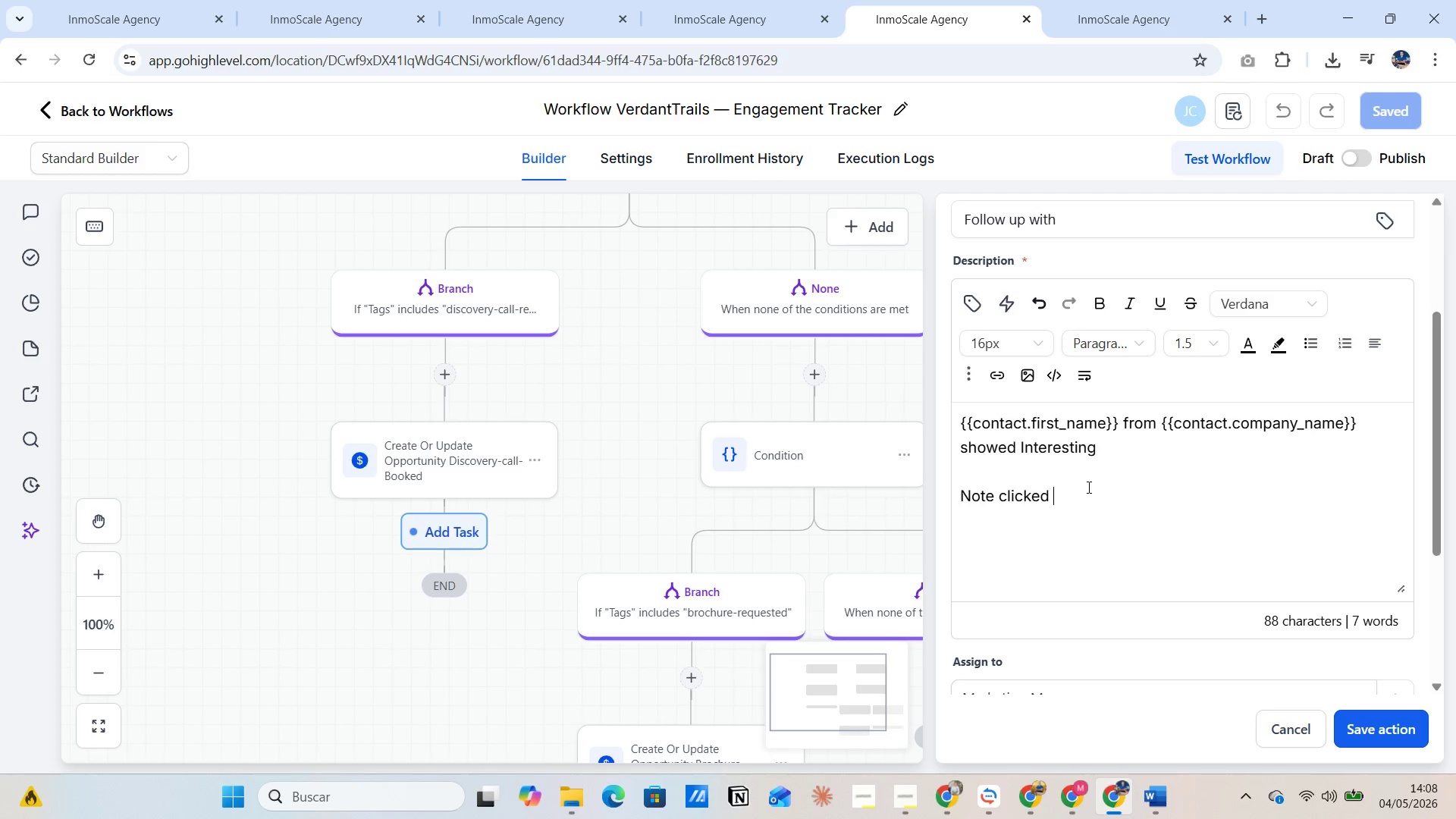 
left_click([1019, 486])
 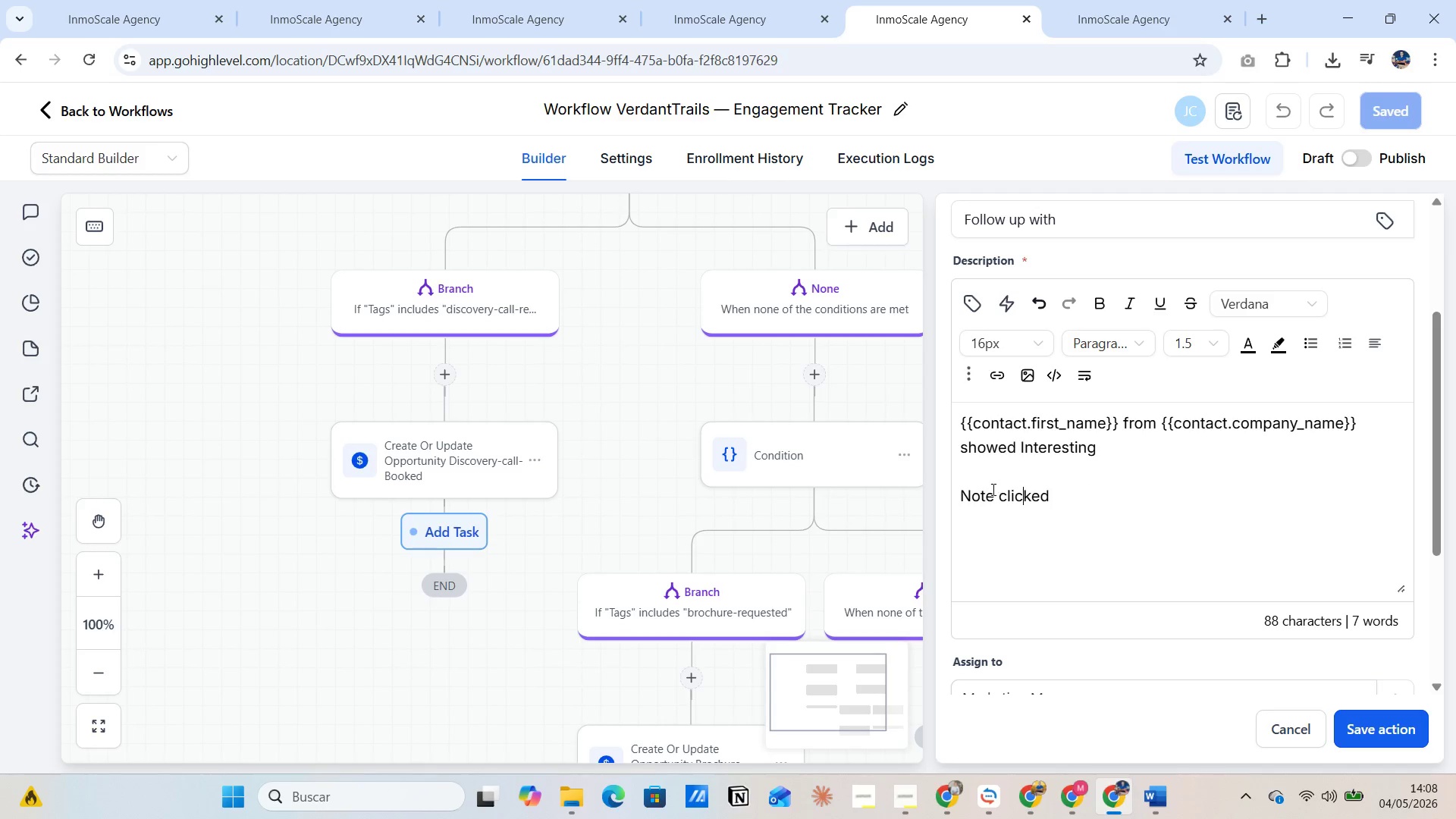 
left_click([990, 489])
 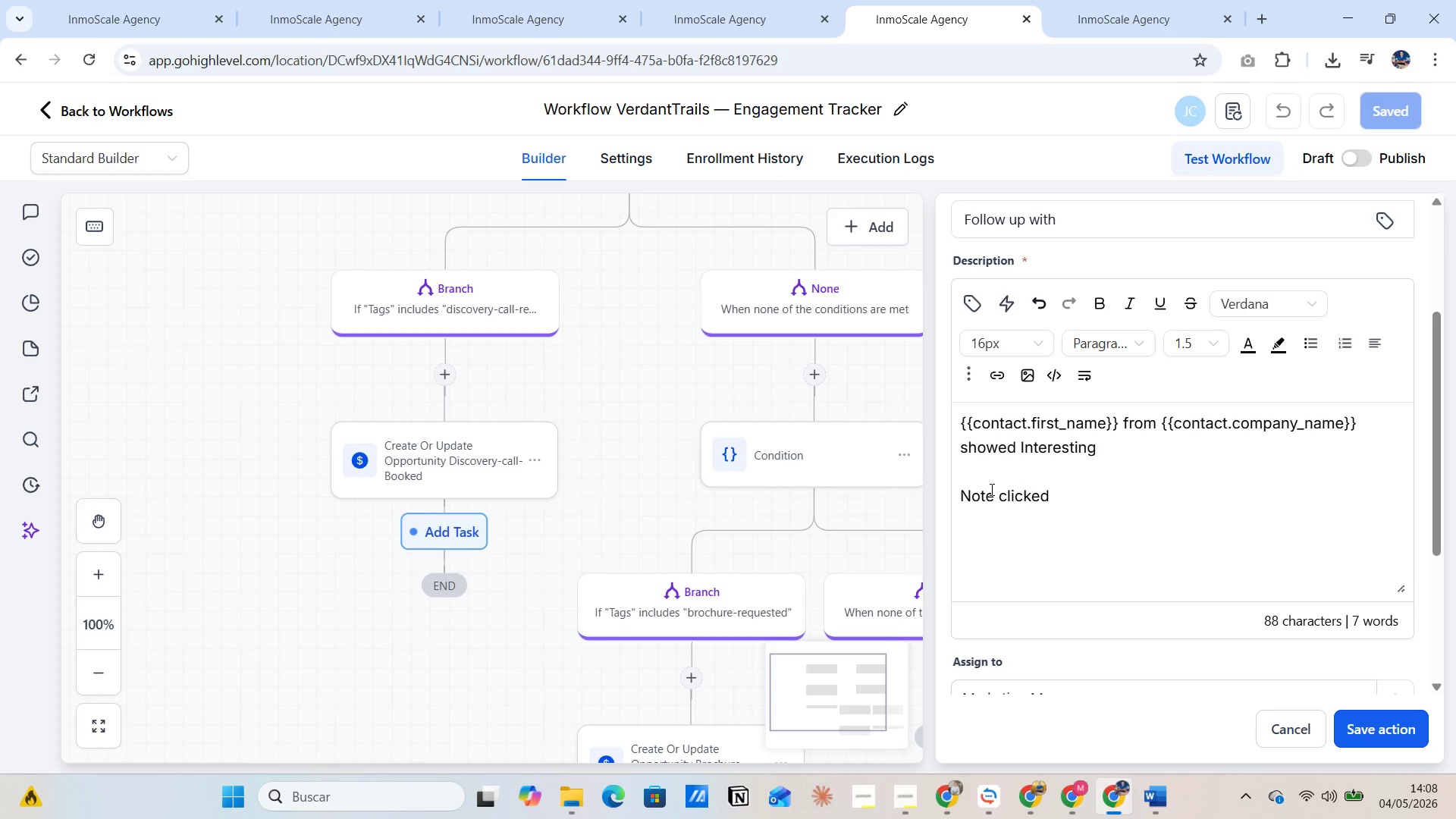 
type( Lead )
 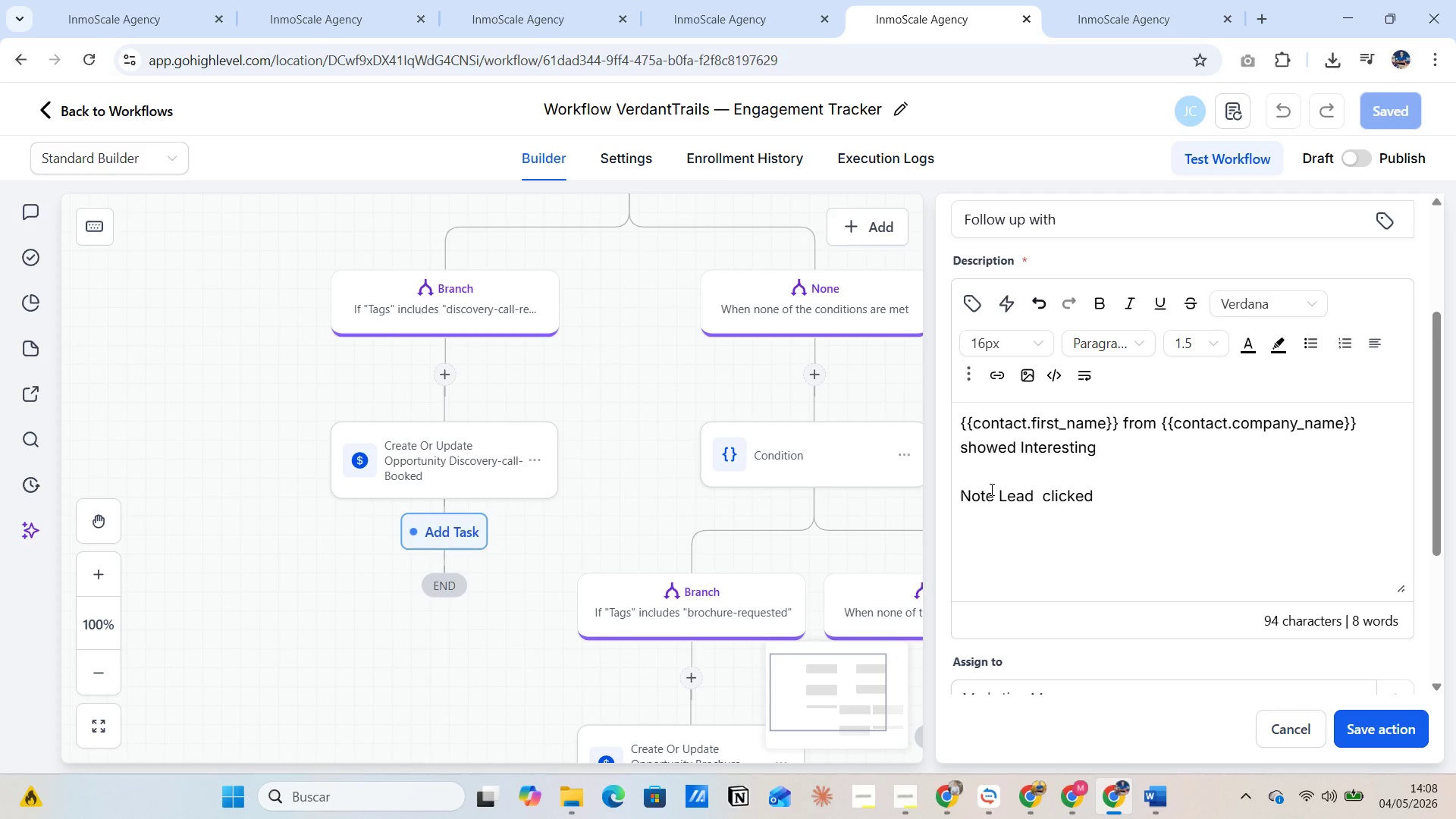 
wait(13.5)
 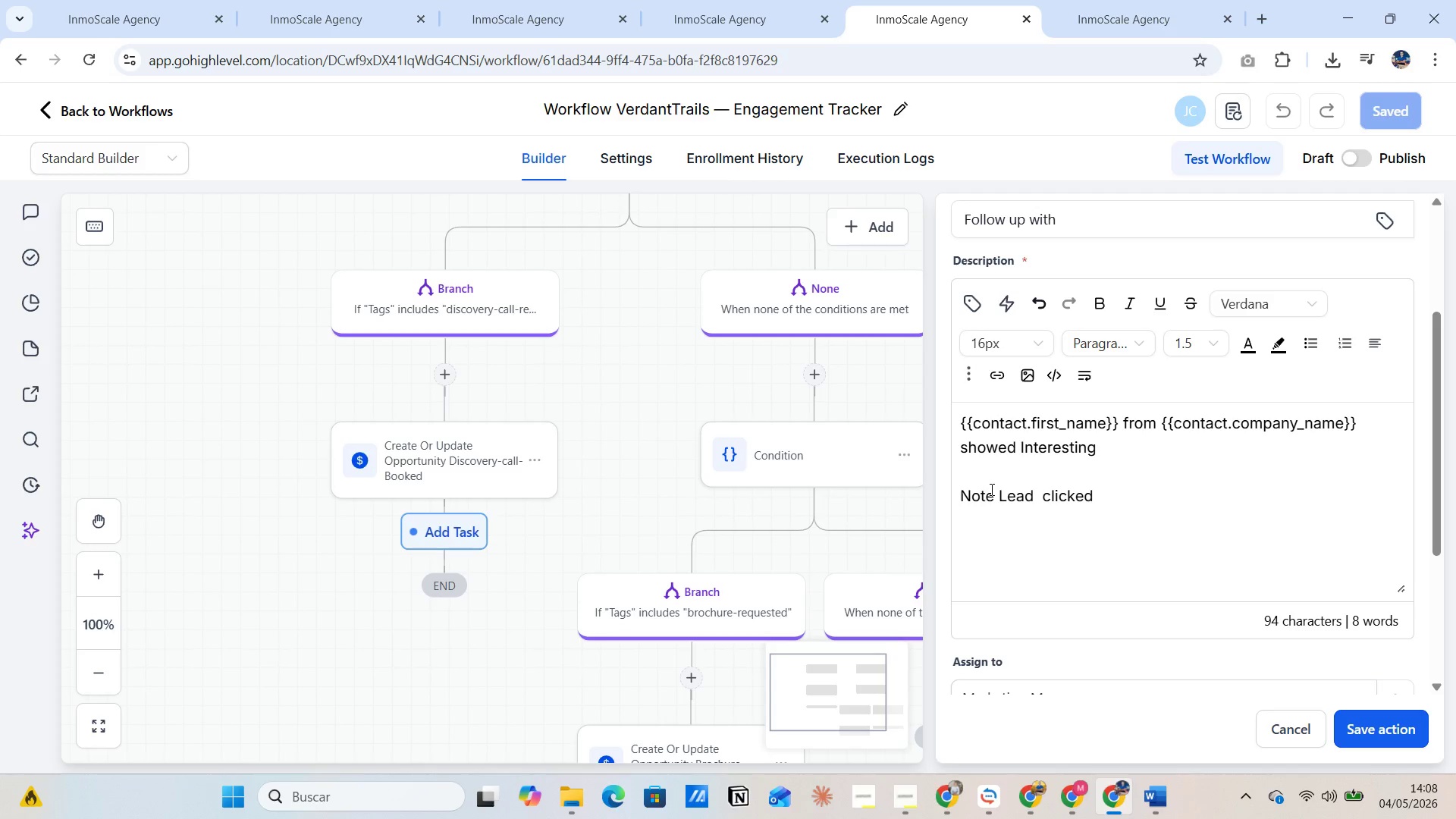 
left_click([1102, 500])
 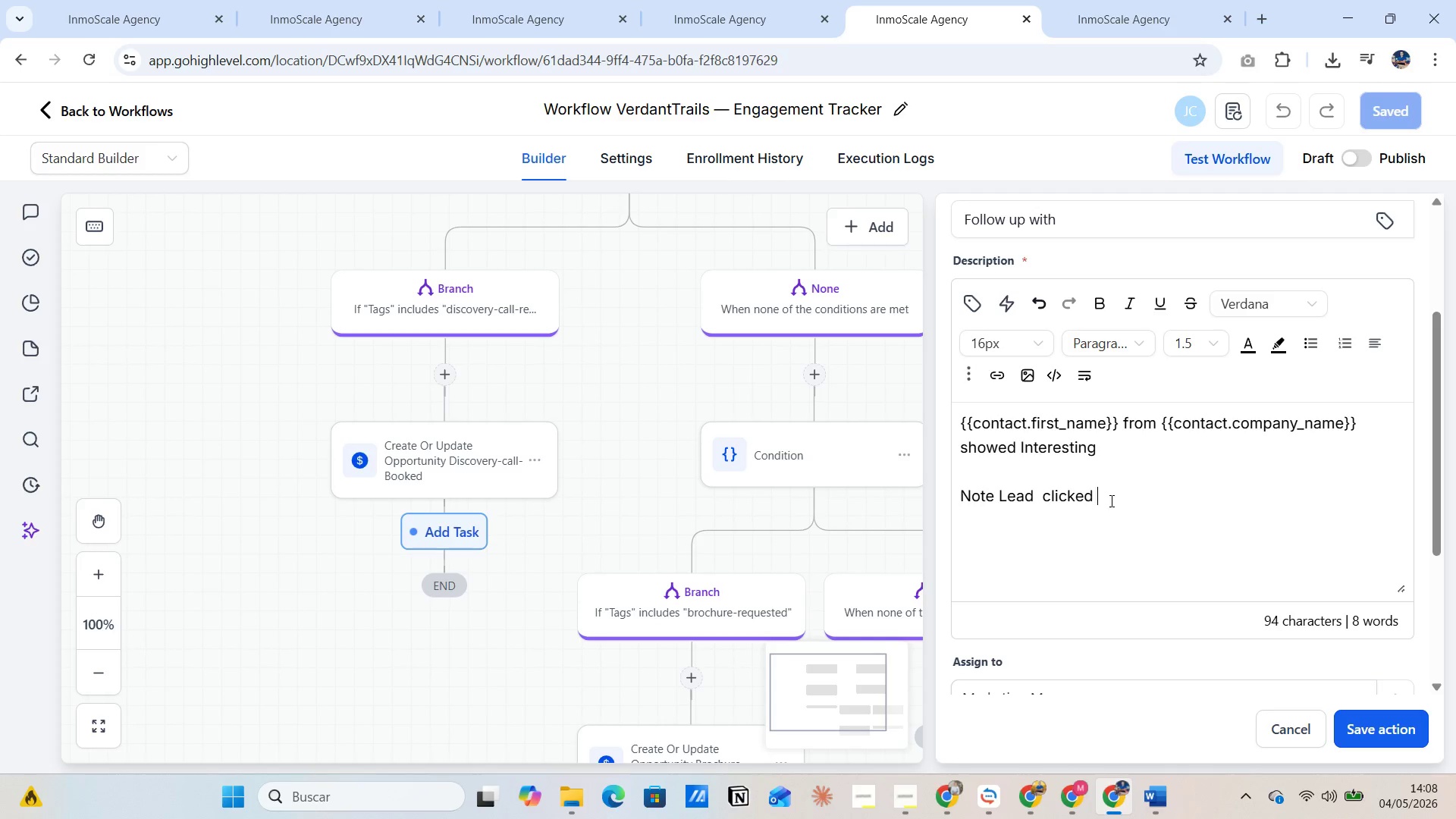 
key(Space)
 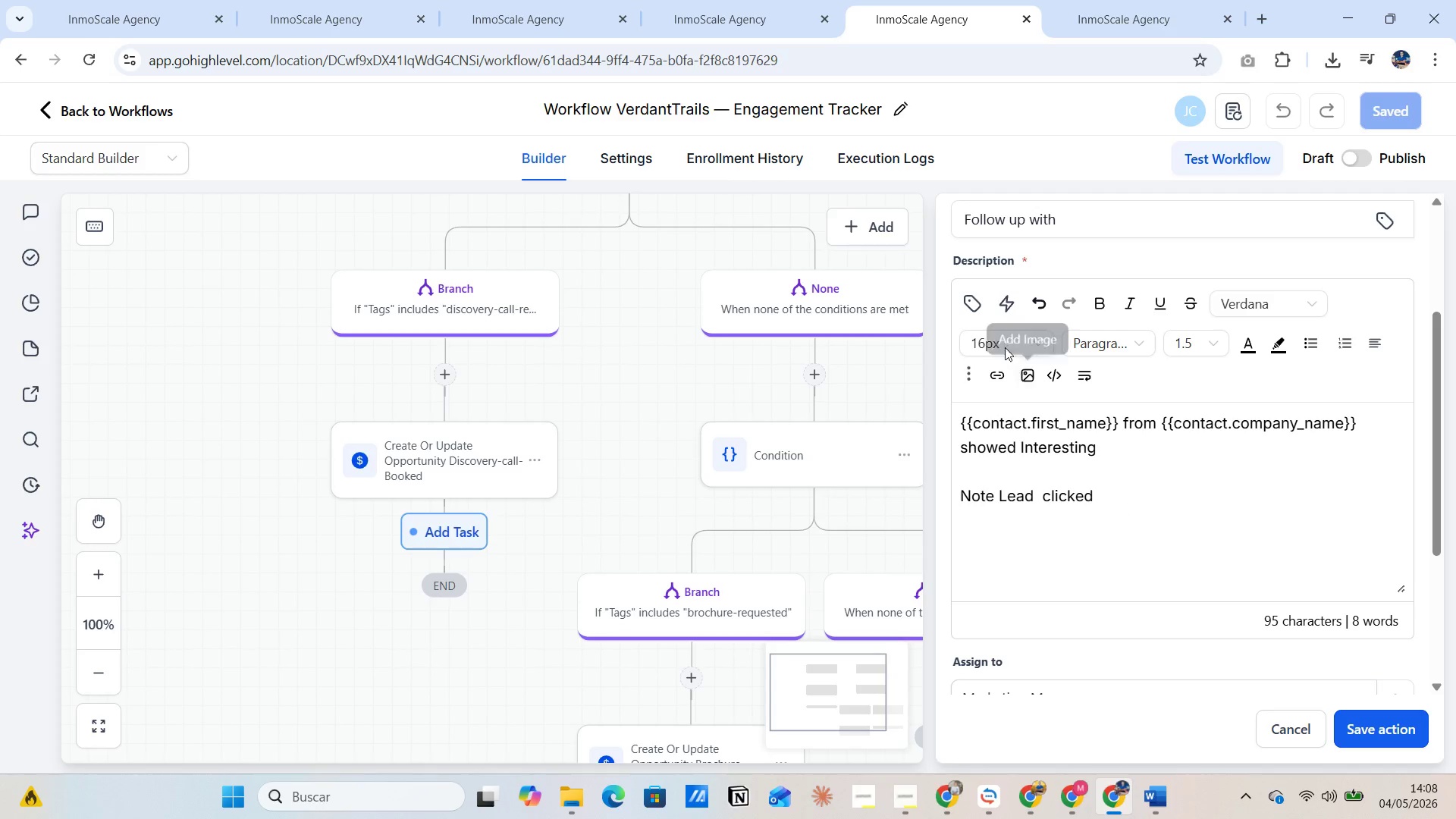 
left_click([977, 306])
 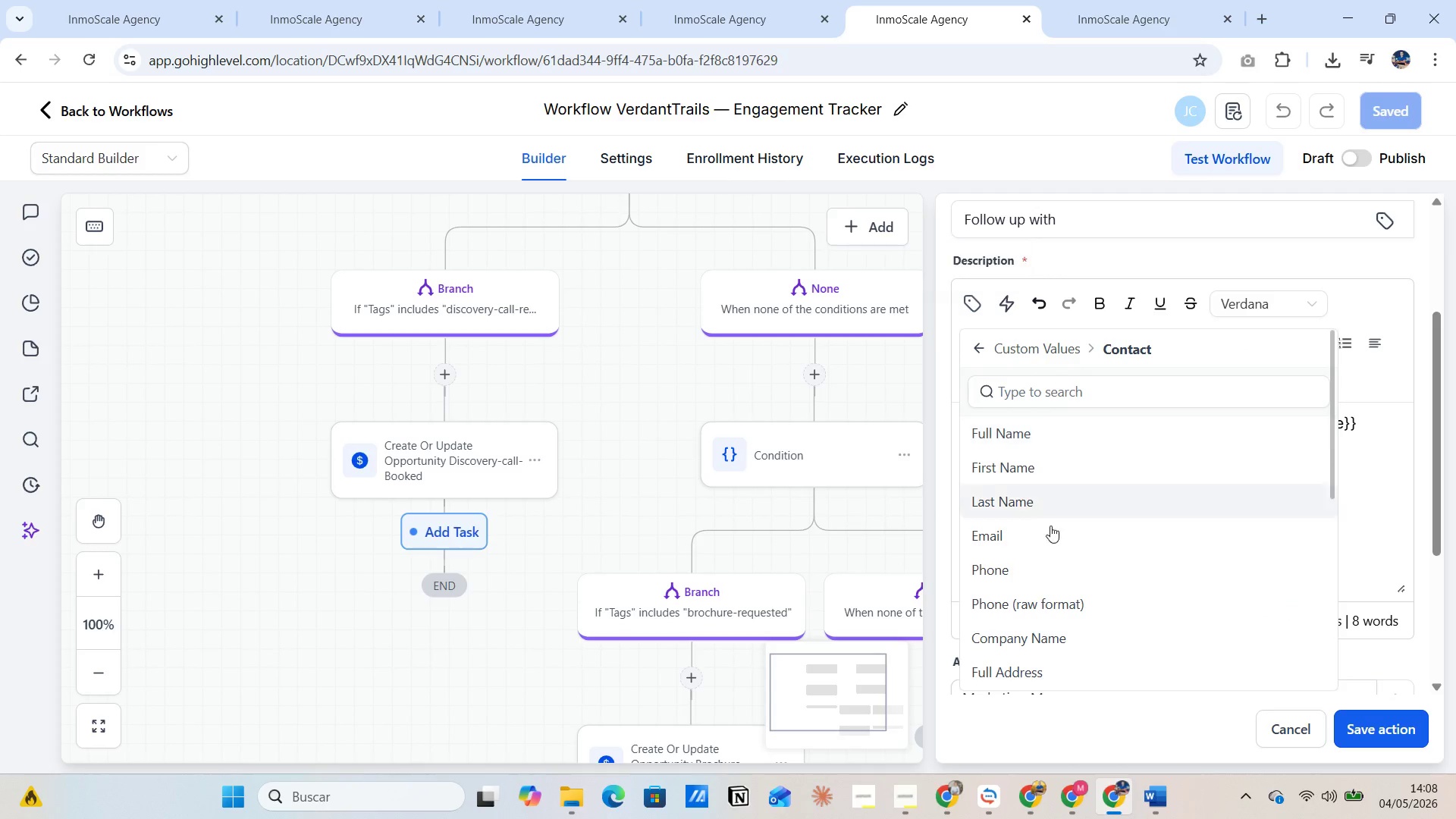 
scroll: coordinate [1050, 585], scroll_direction: down, amount: 6.0
 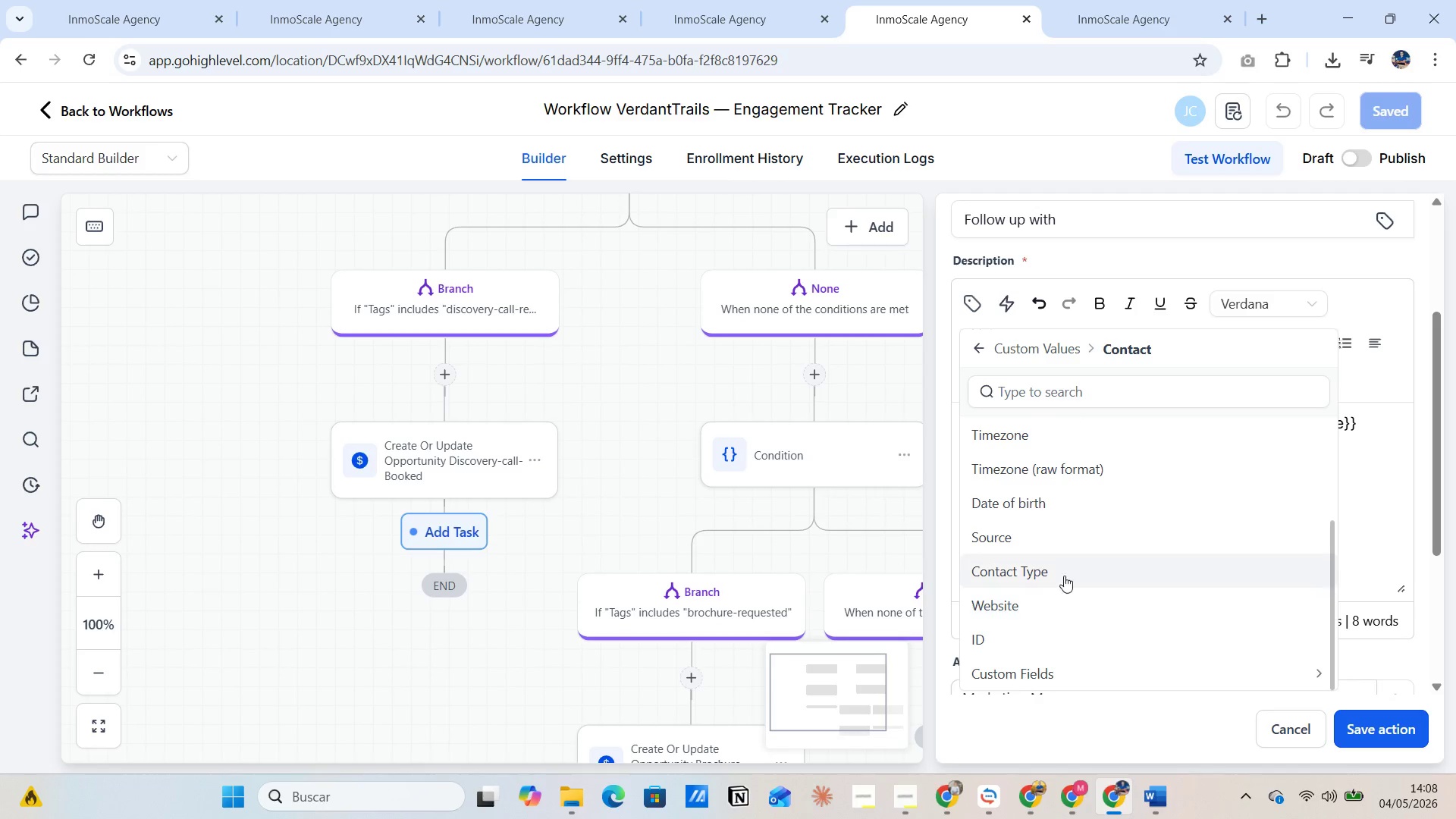 
scroll: coordinate [1071, 560], scroll_direction: up, amount: 1.0
 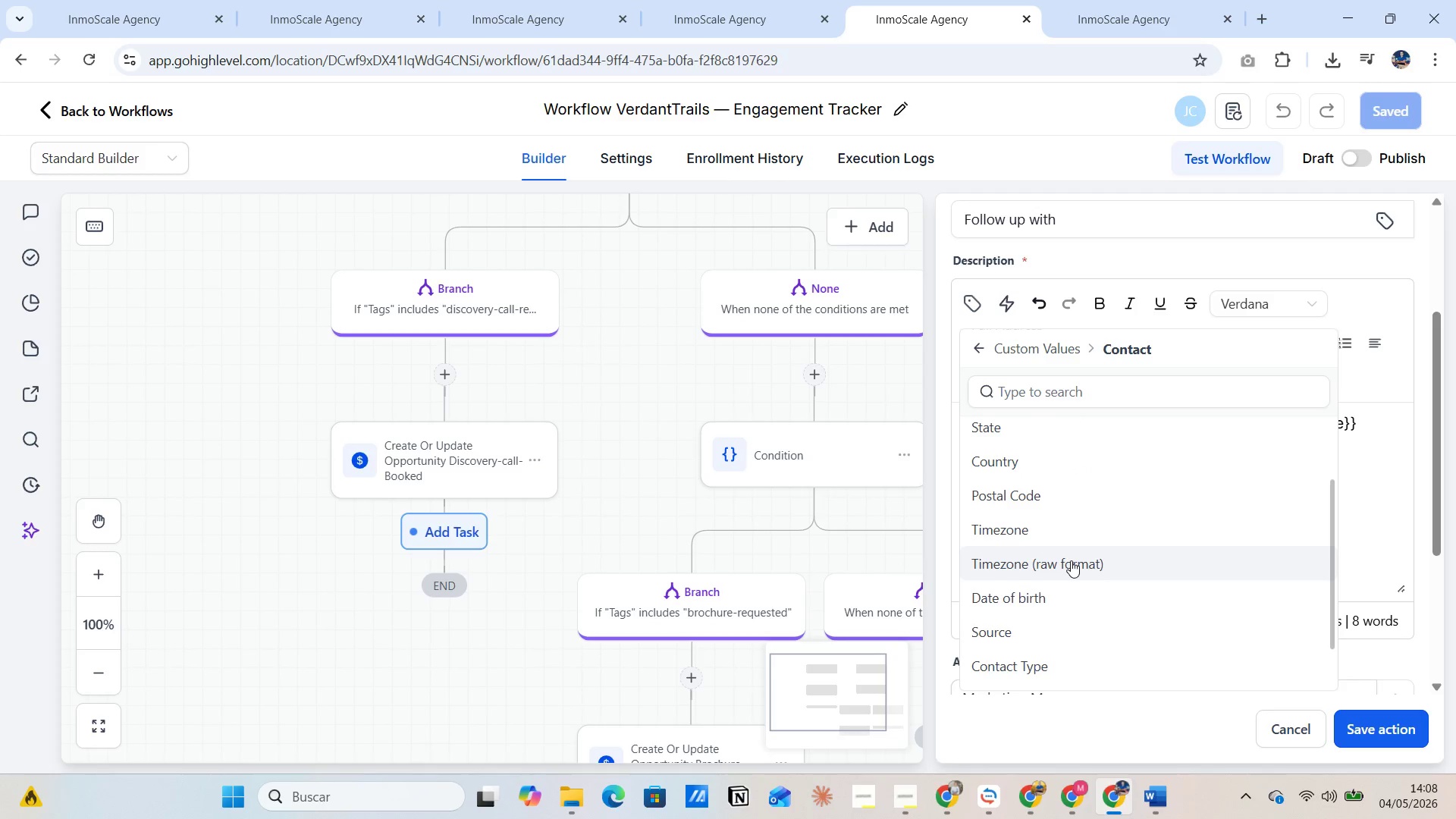 
scroll: coordinate [1070, 620], scroll_direction: down, amount: 3.0
 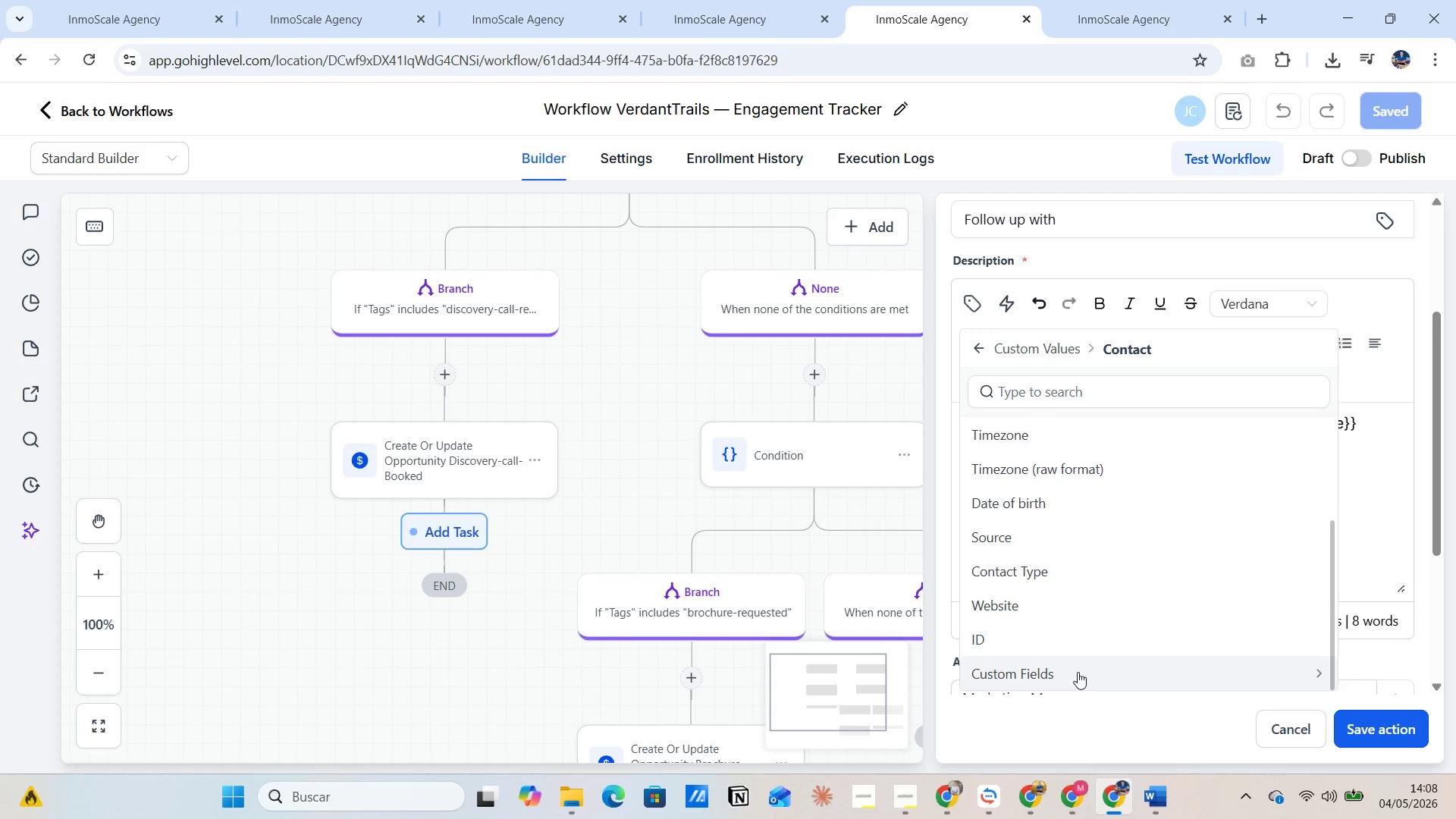 
left_click([1078, 672])
 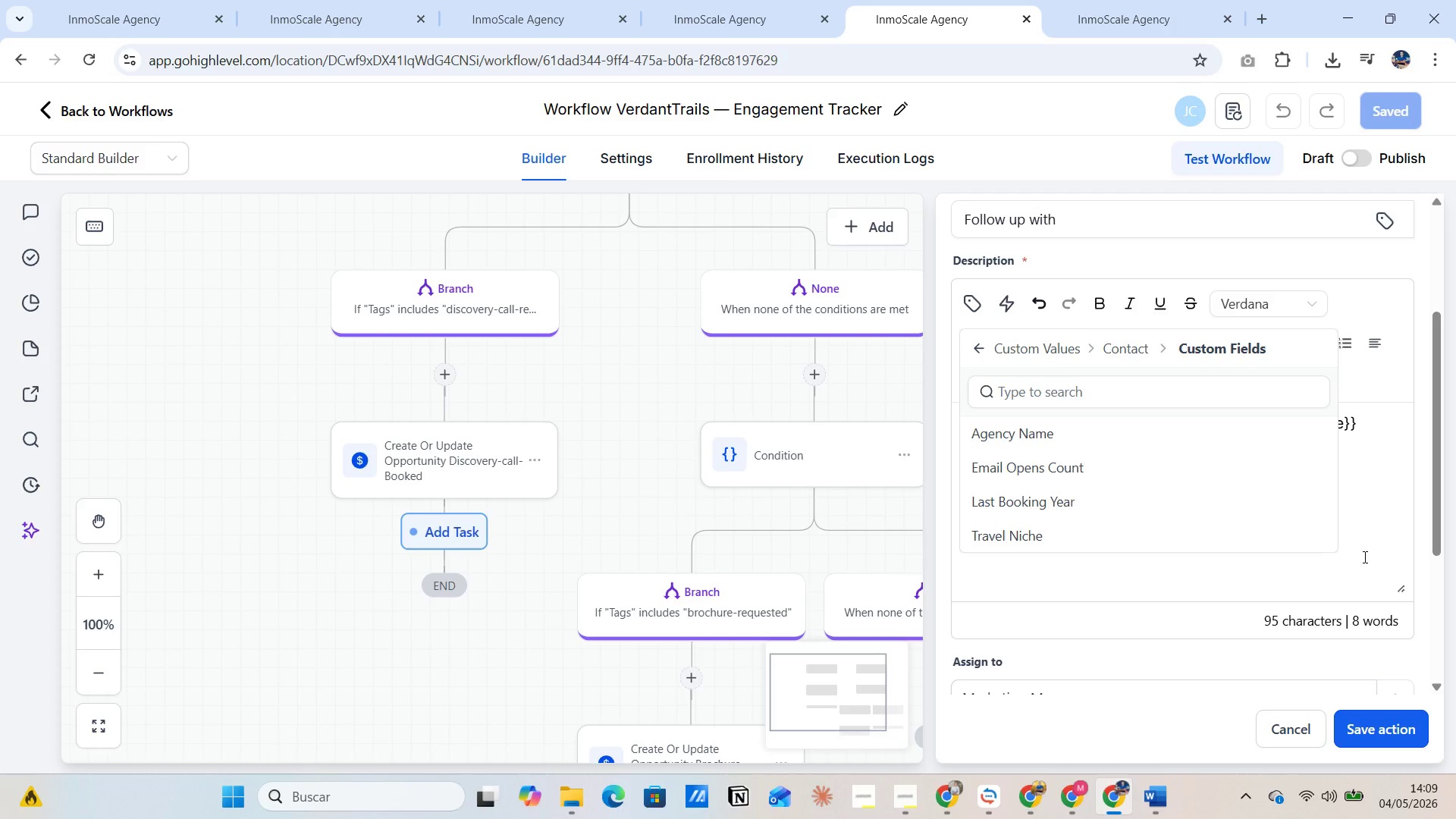 
wait(5.89)
 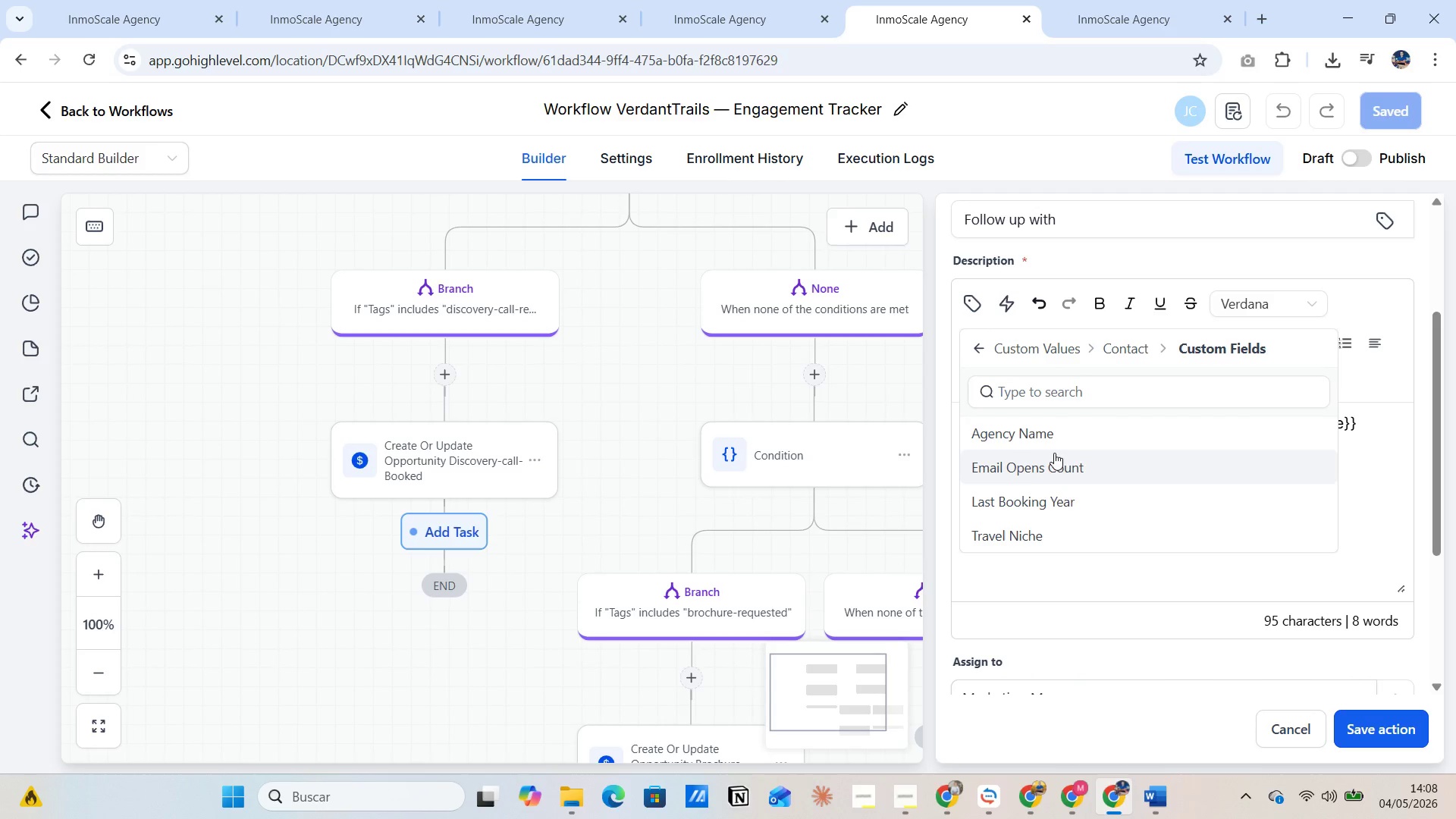 
left_click([981, 347])
 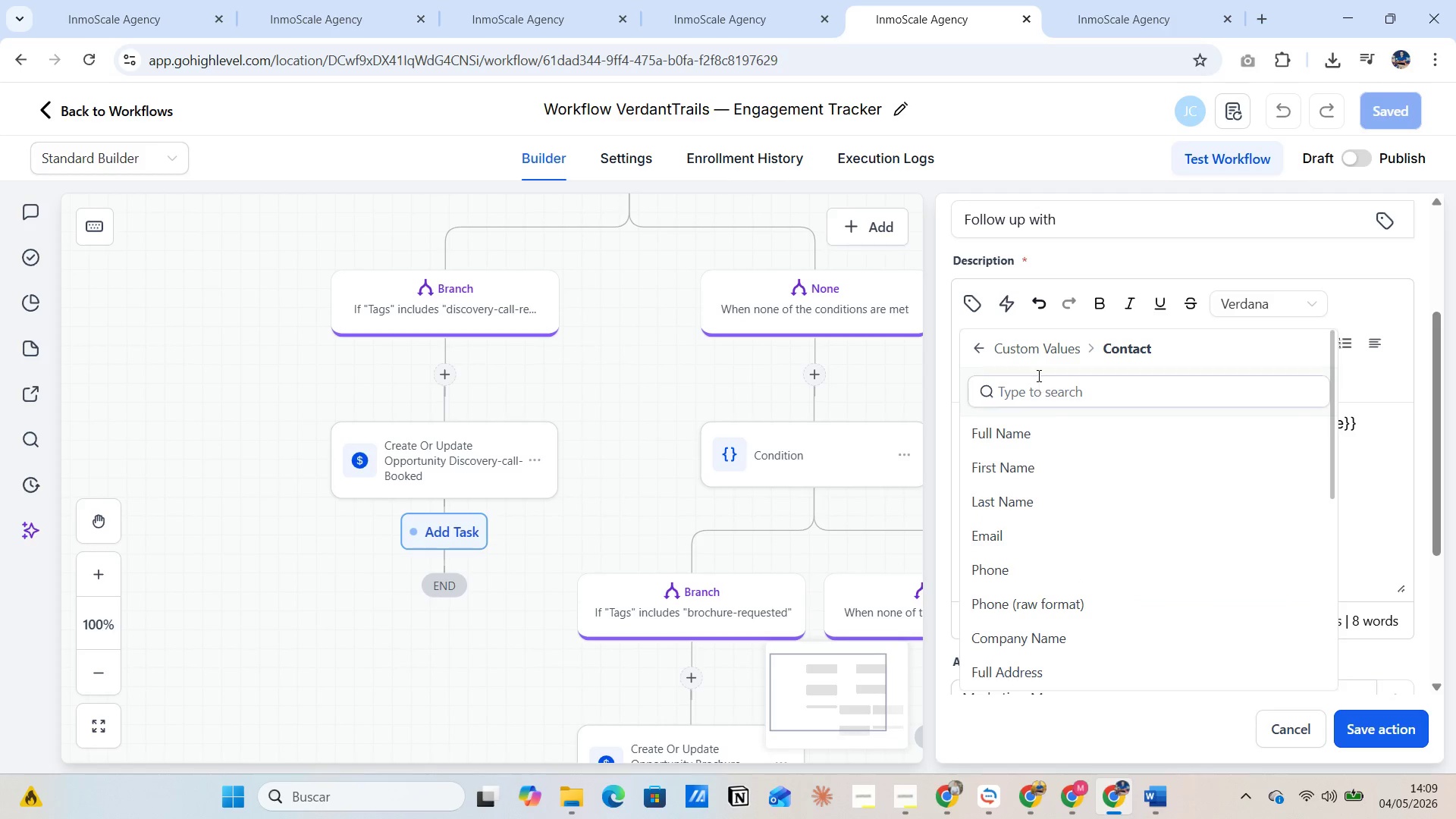 
left_click([975, 346])
 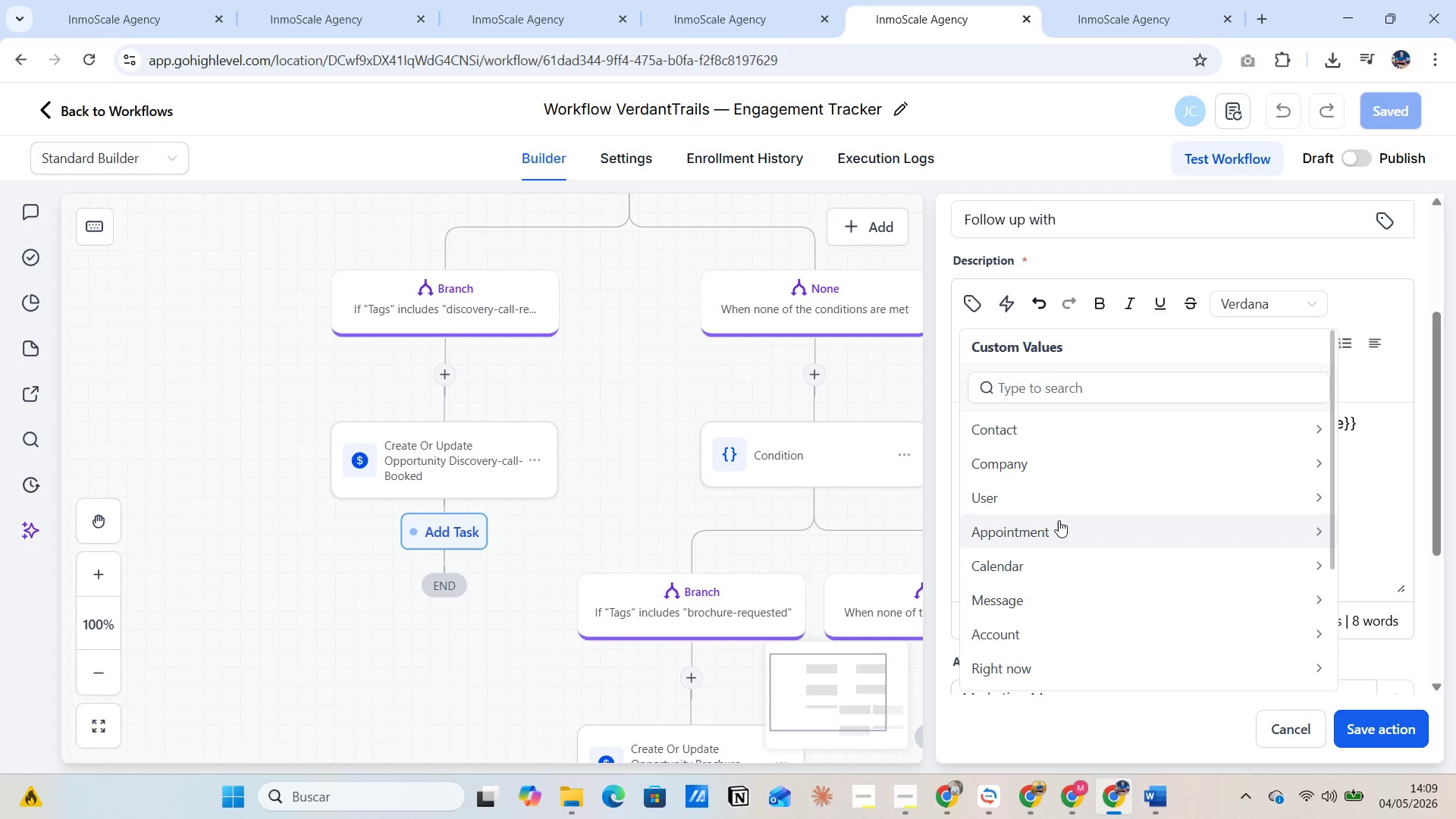 
scroll: coordinate [1059, 541], scroll_direction: down, amount: 1.0
 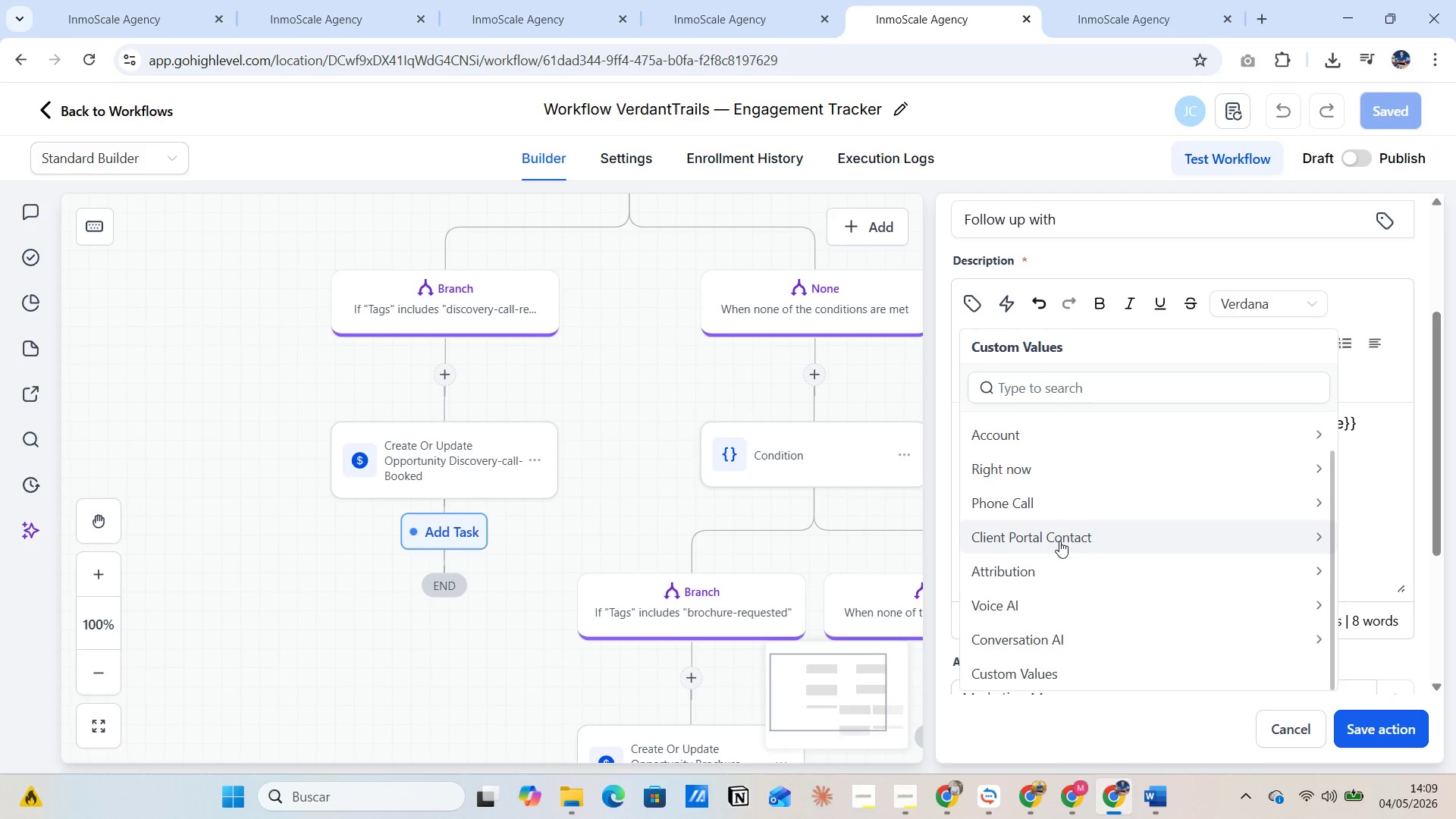 
scroll: coordinate [1059, 541], scroll_direction: up, amount: 4.0
 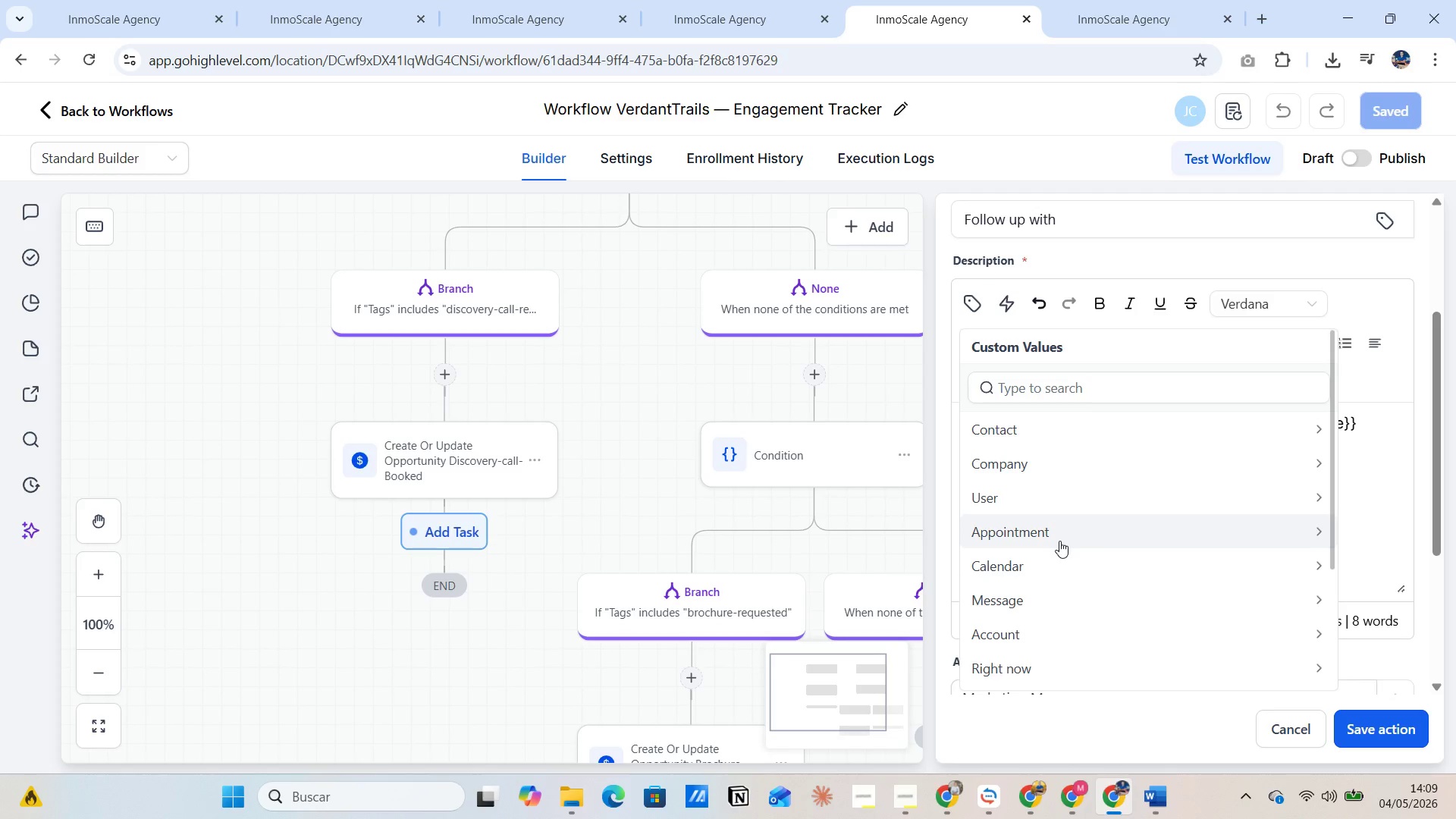 
scroll: coordinate [1061, 541], scroll_direction: down, amount: 2.0
 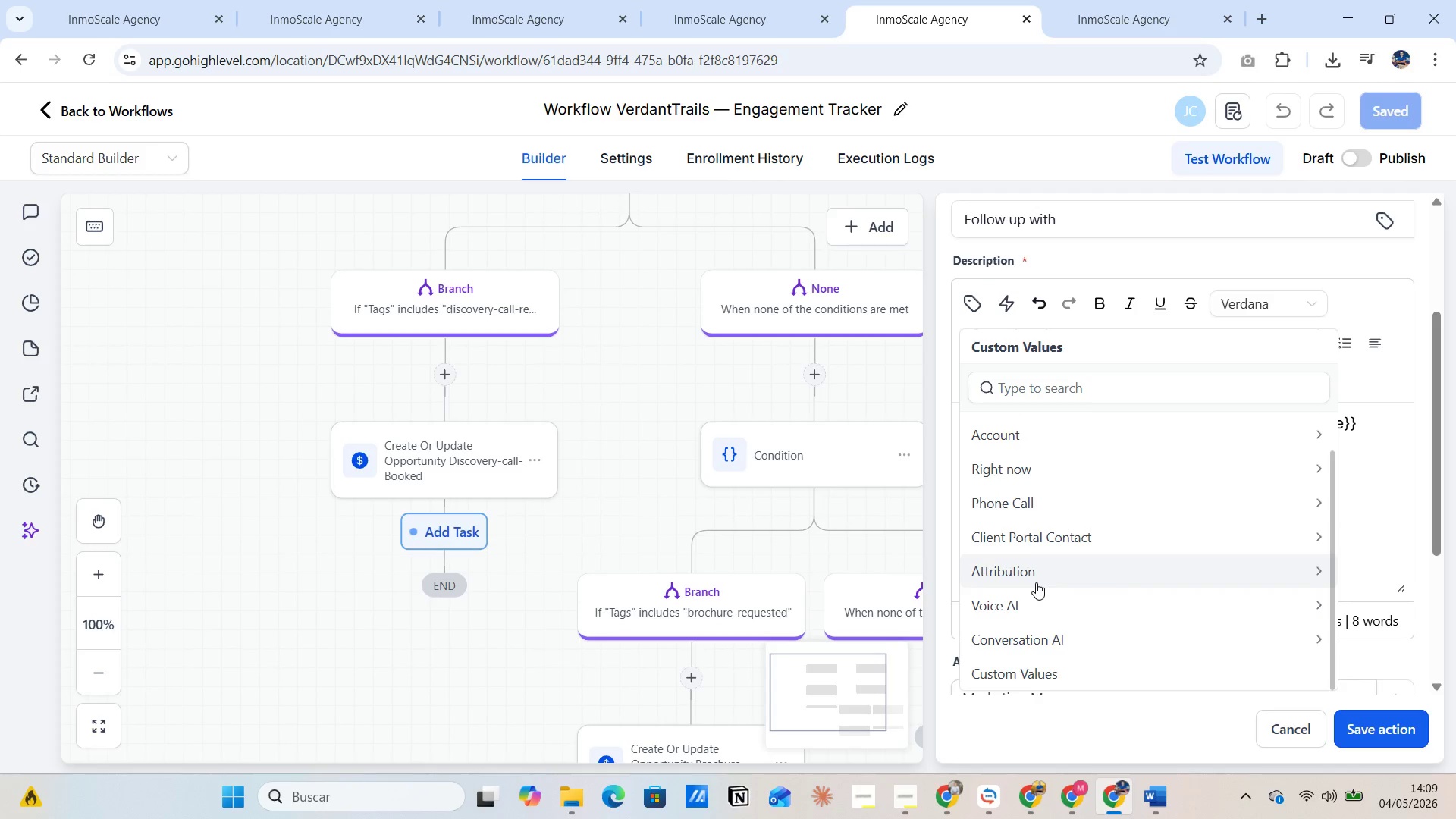 
left_click([1066, 676])
 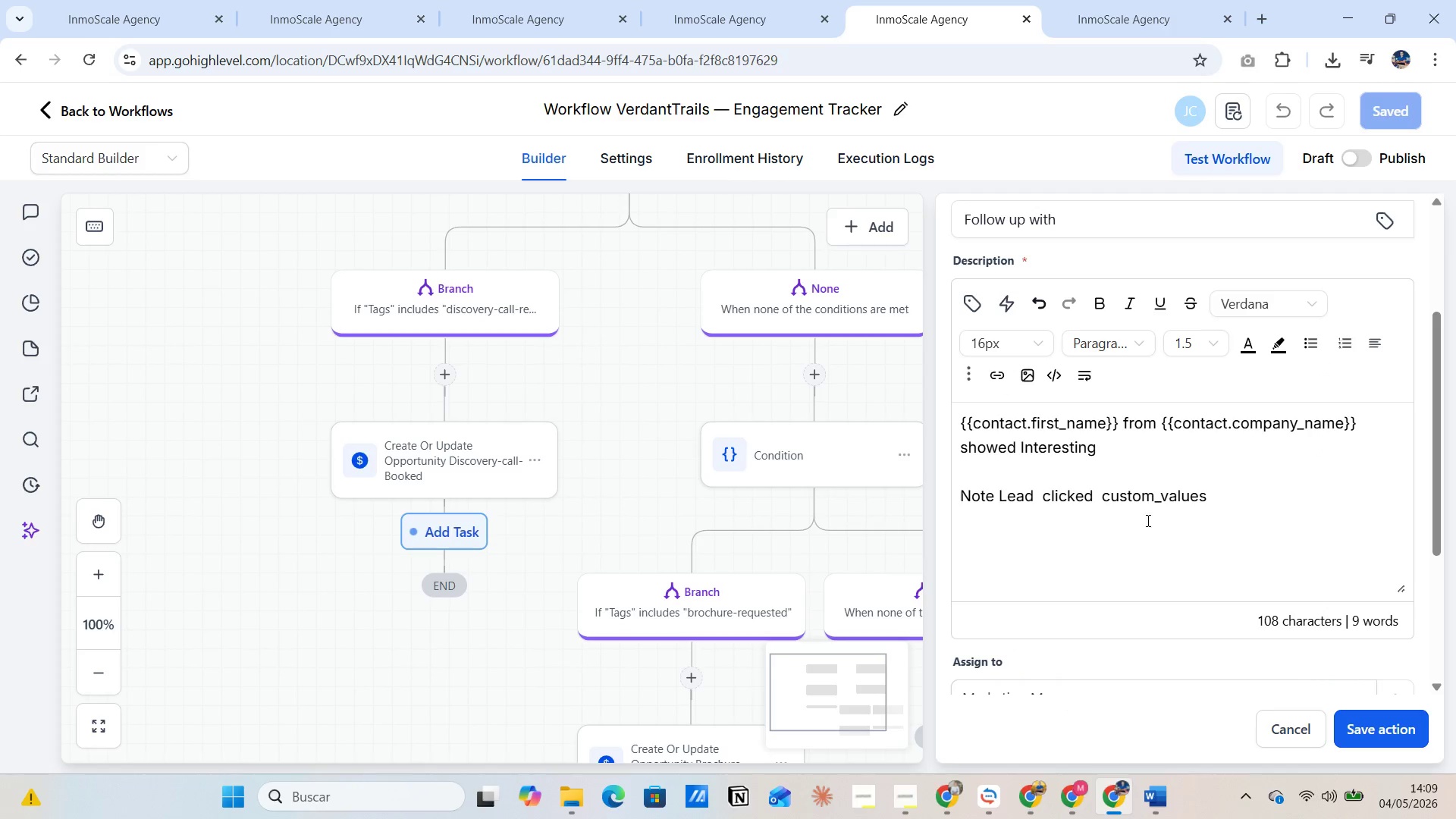 
left_click([1282, 471])
 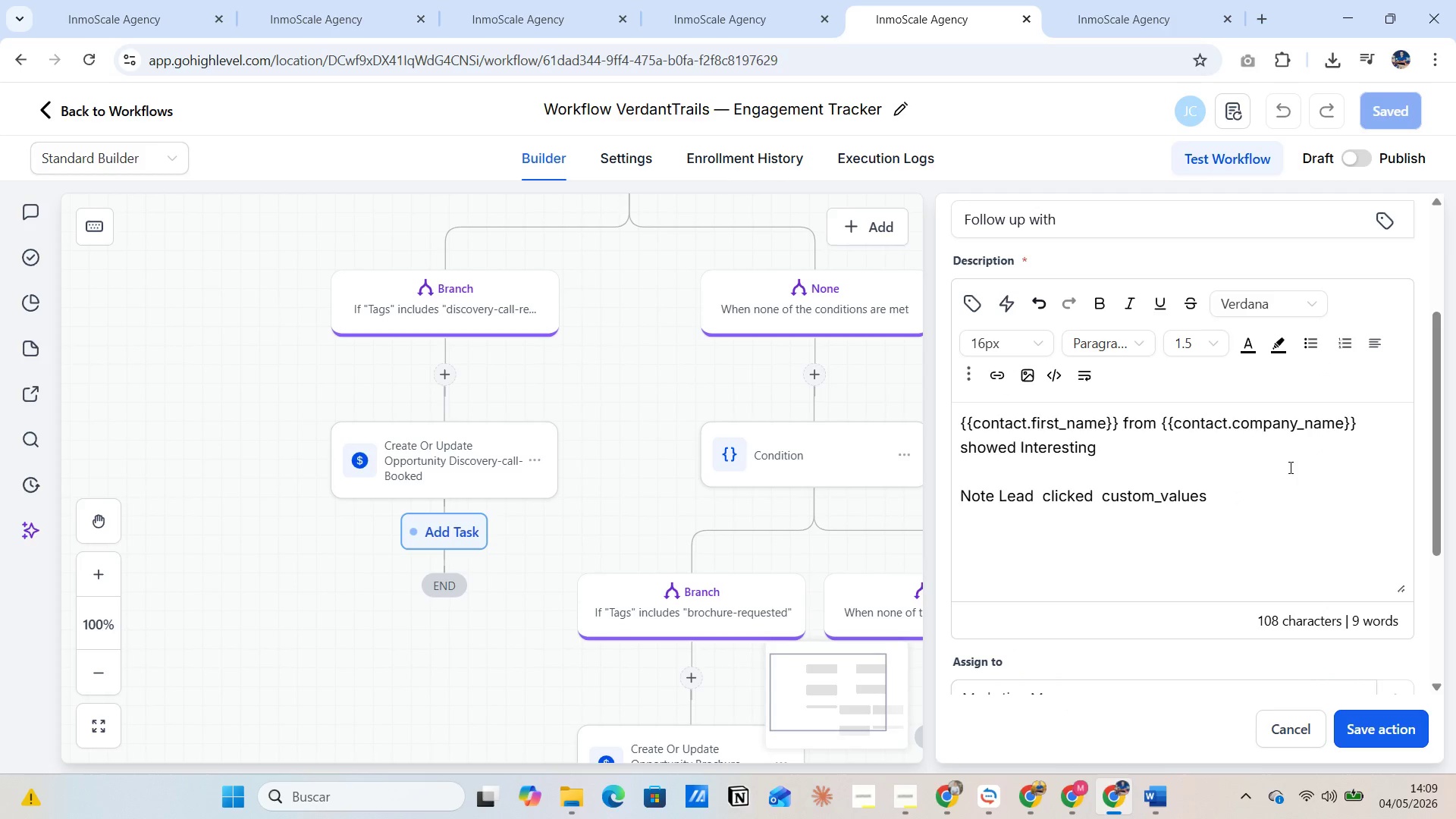 
left_click([1325, 461])
 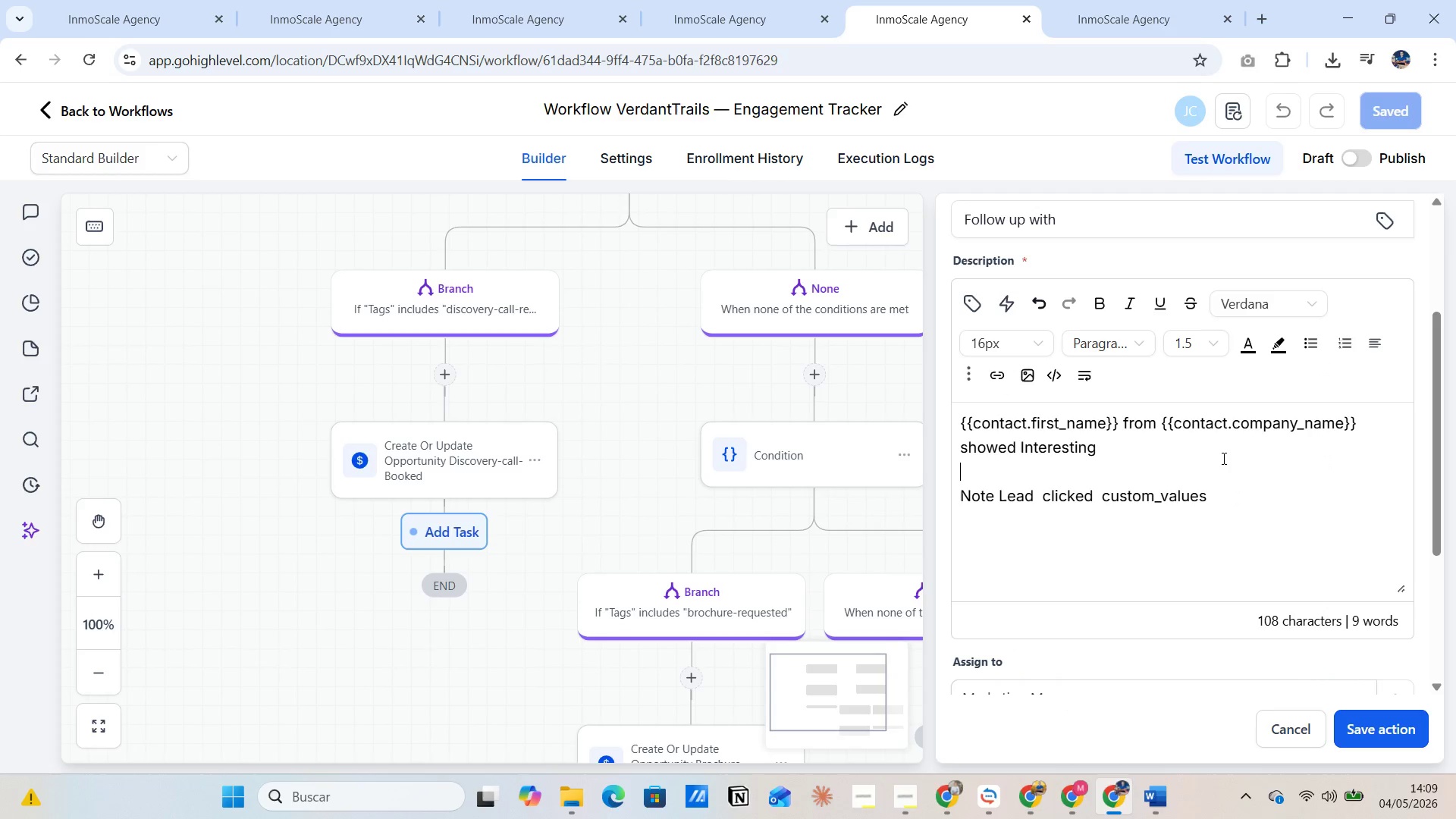 
left_click([1437, 460])
 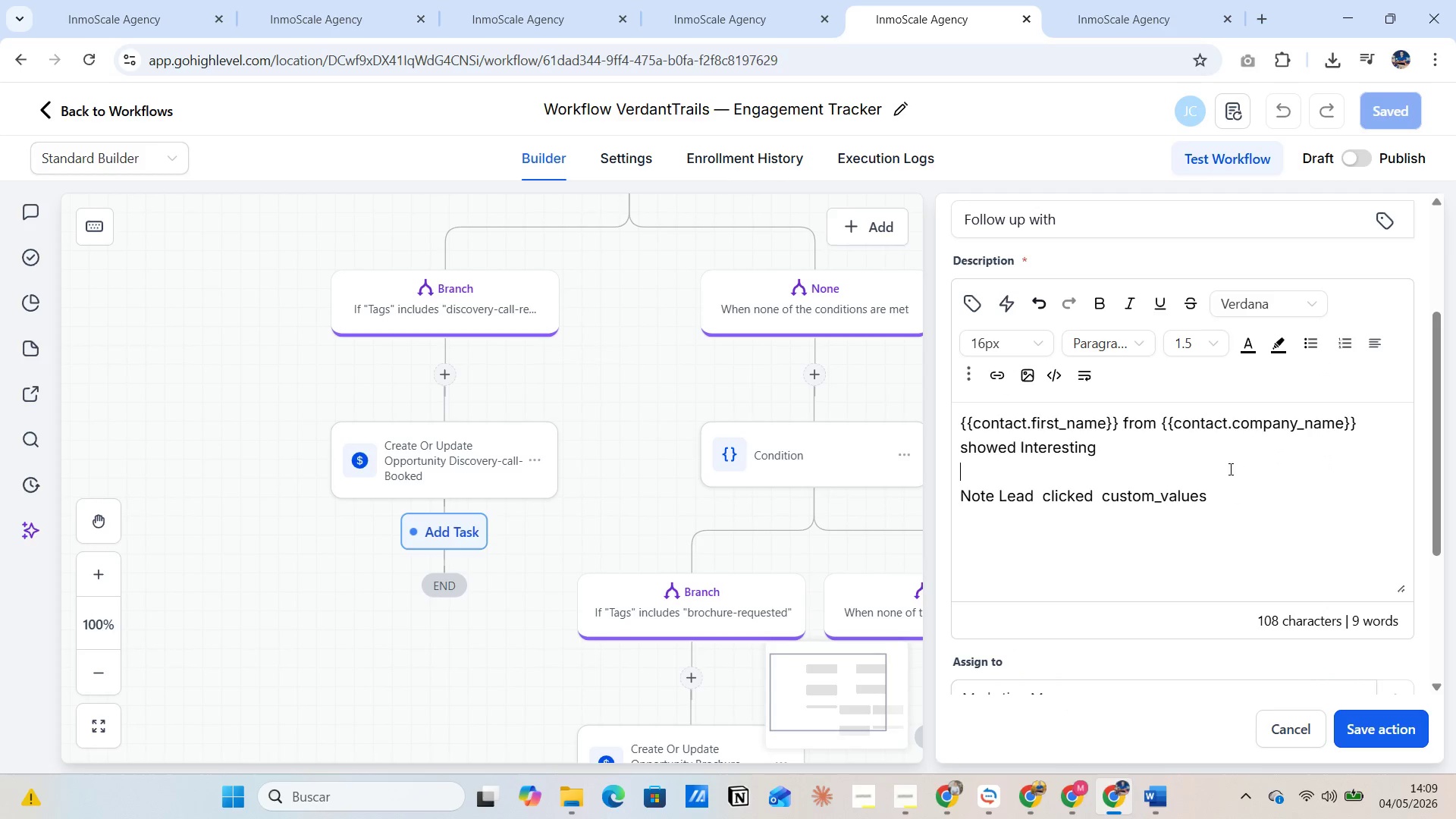 
left_click([1213, 470])
 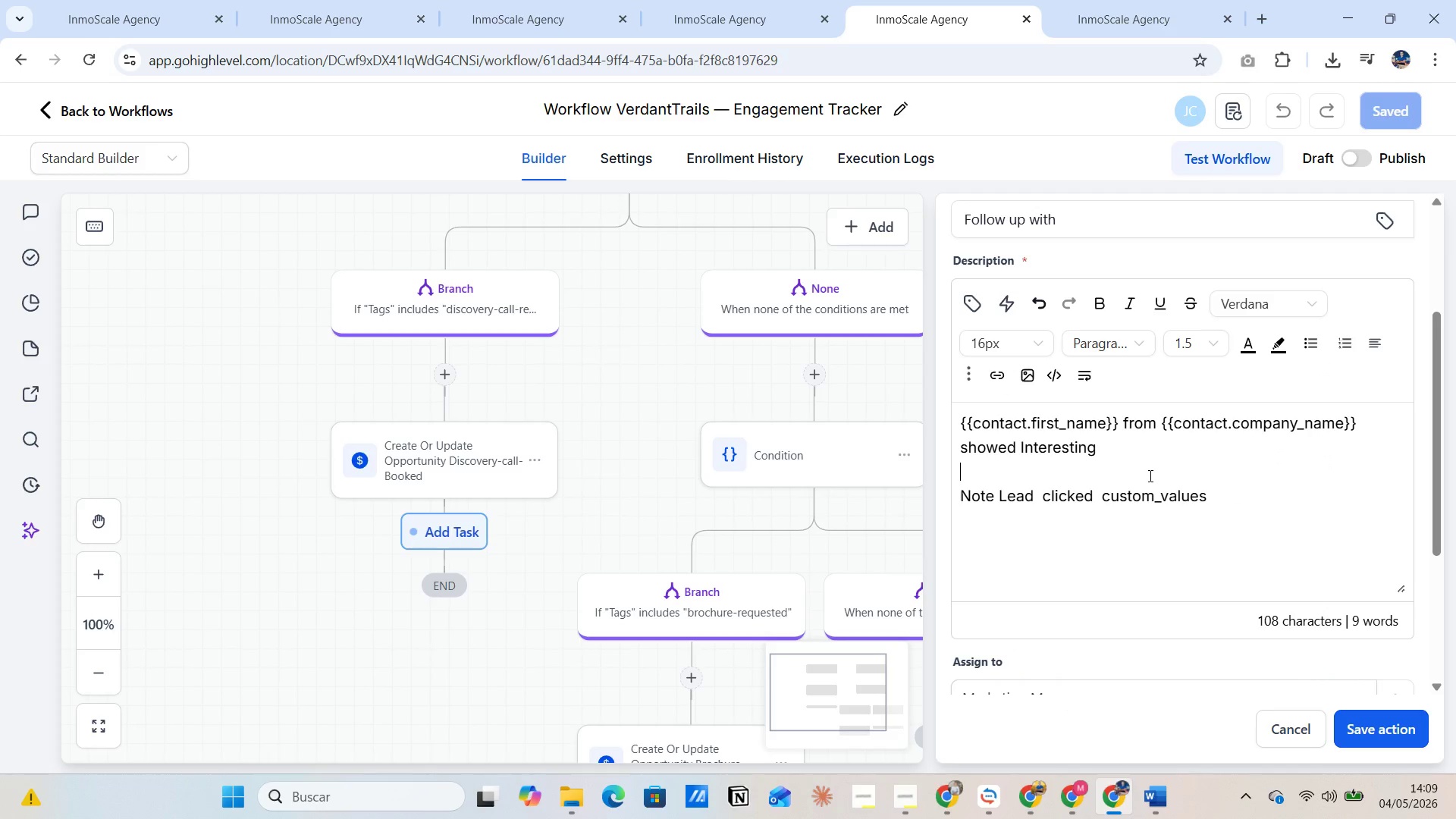 
left_click([1245, 470])
 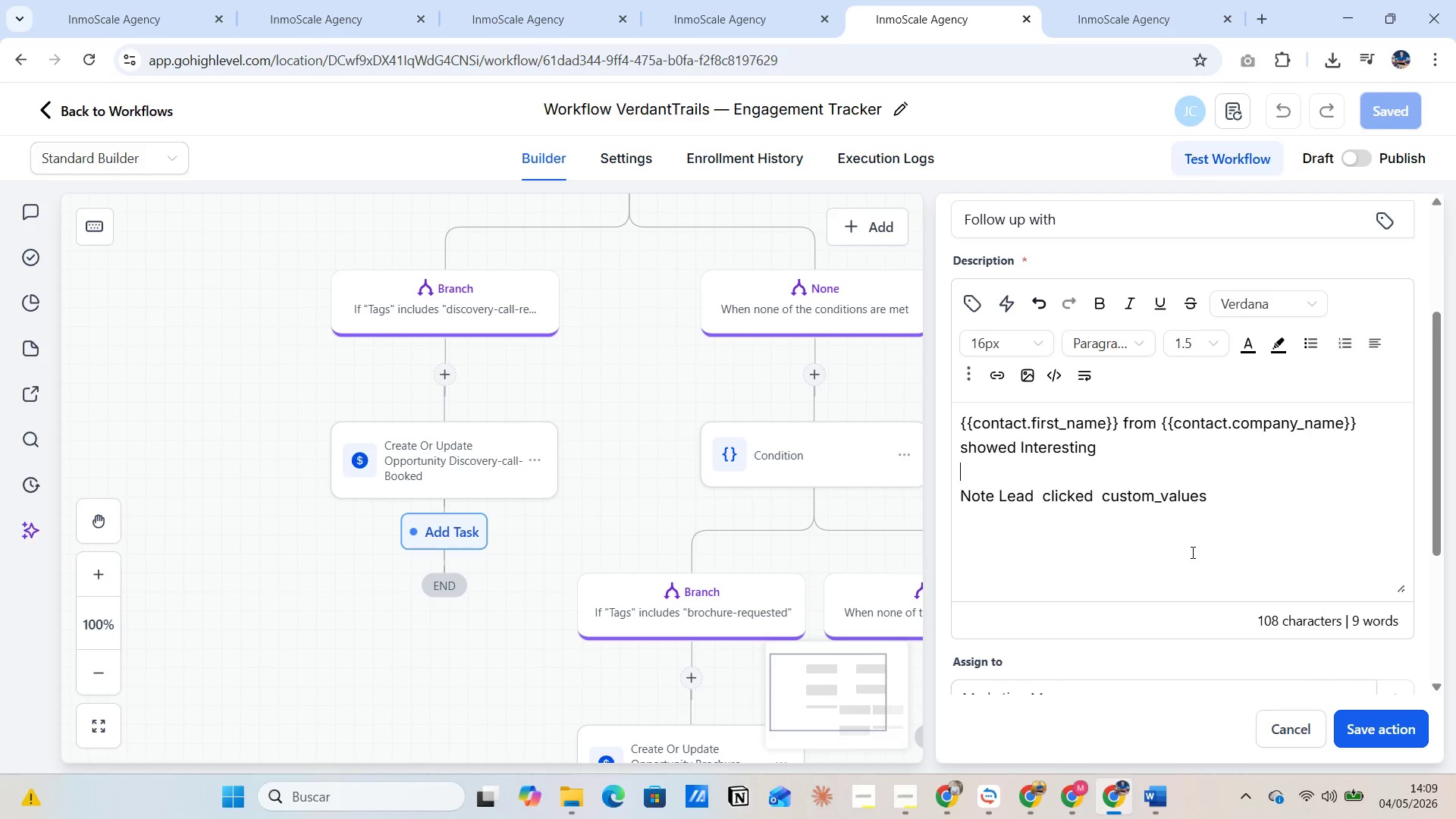 
left_click([1191, 552])
 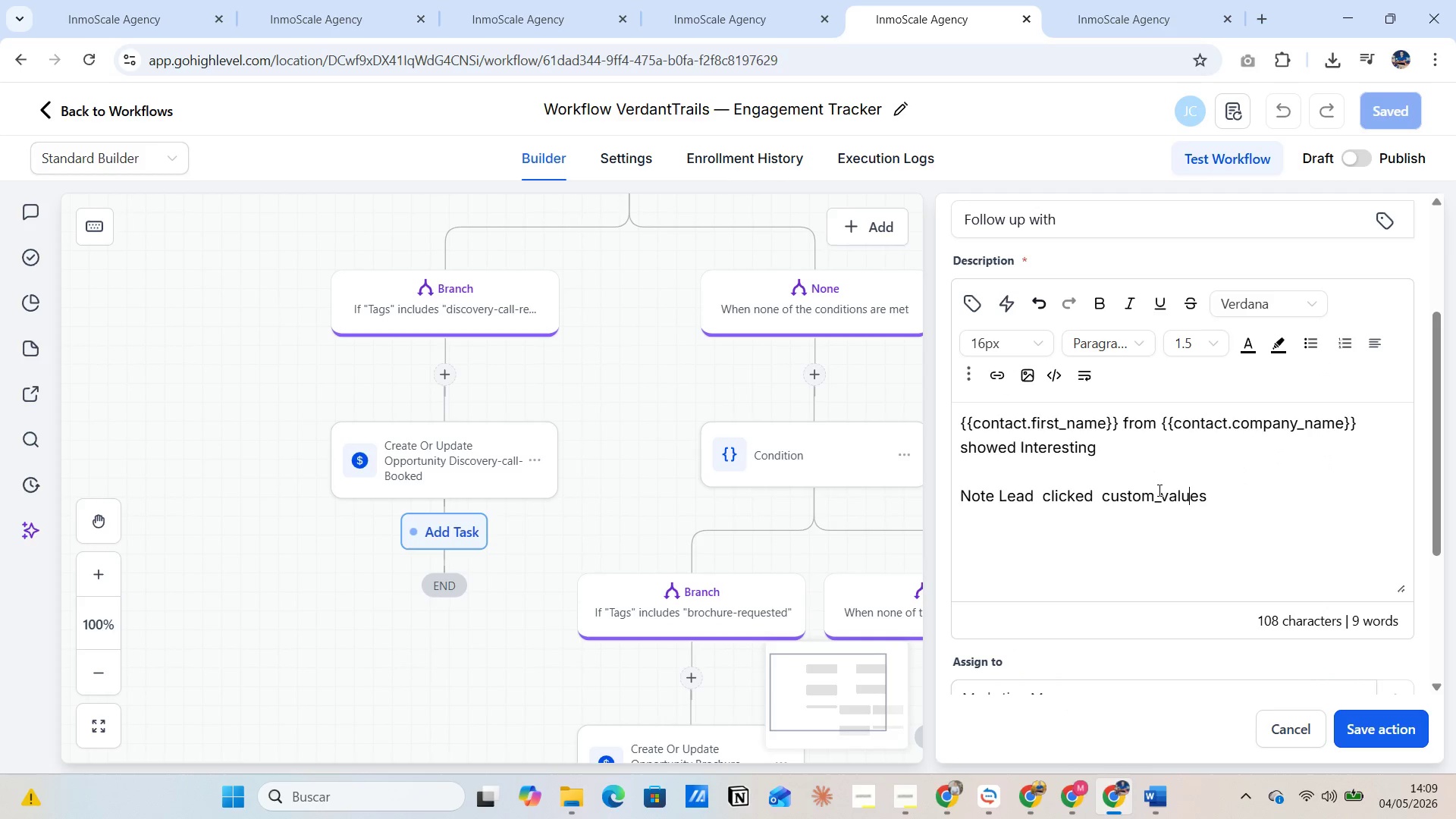 
left_click([1217, 490])
 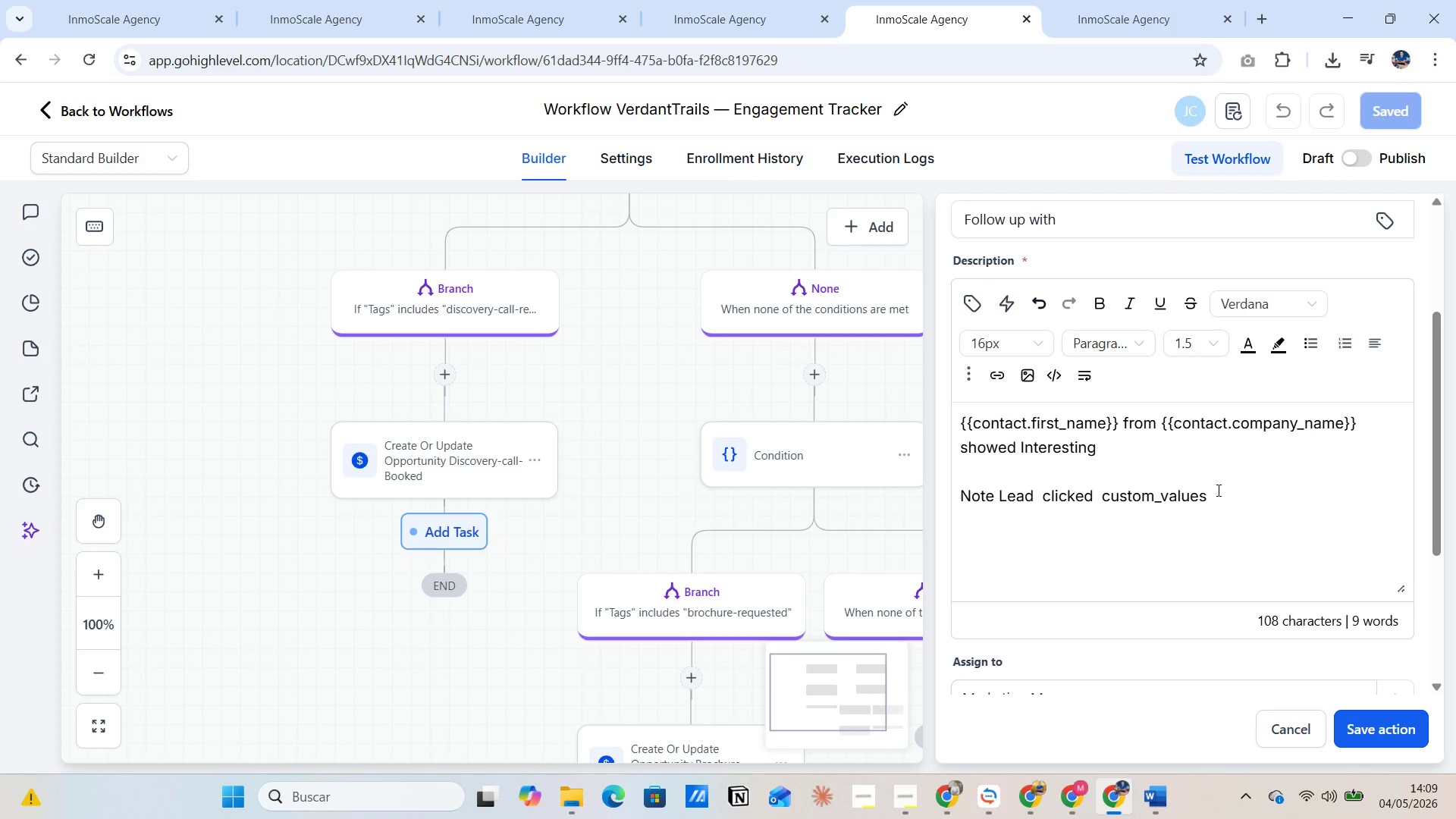 
key(Backspace)
 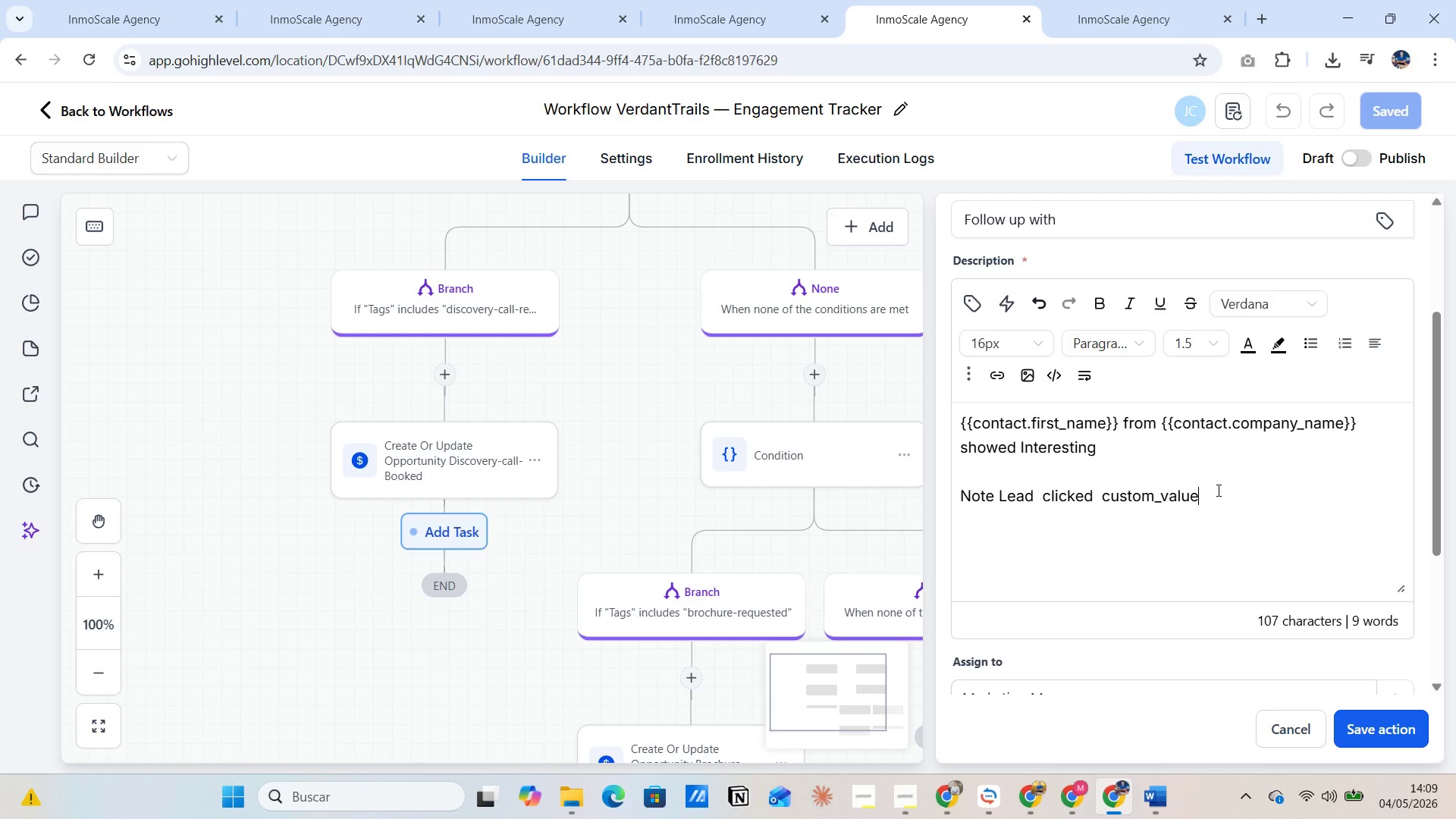 
key(Backspace)
 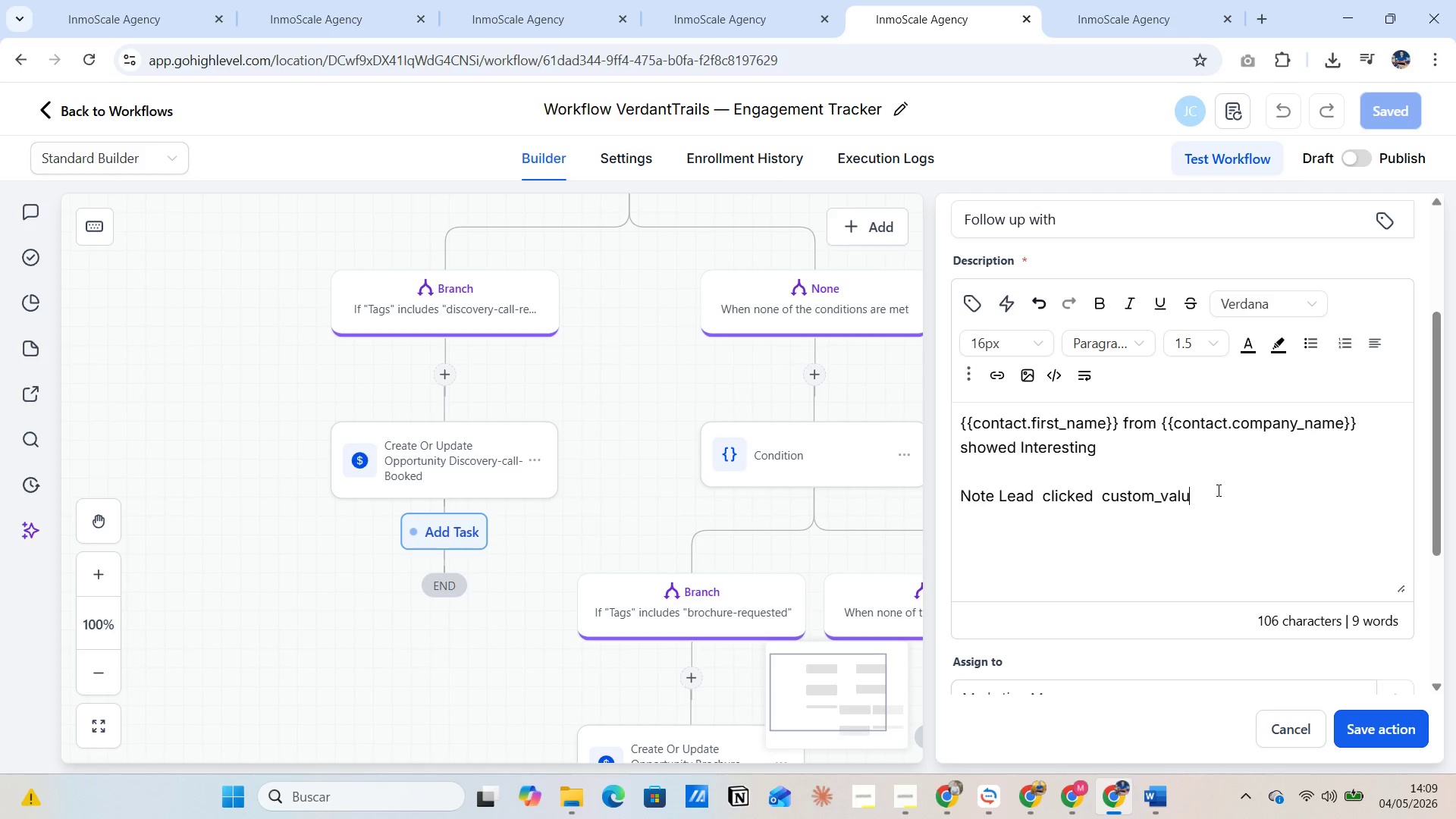 
key(Backspace)
 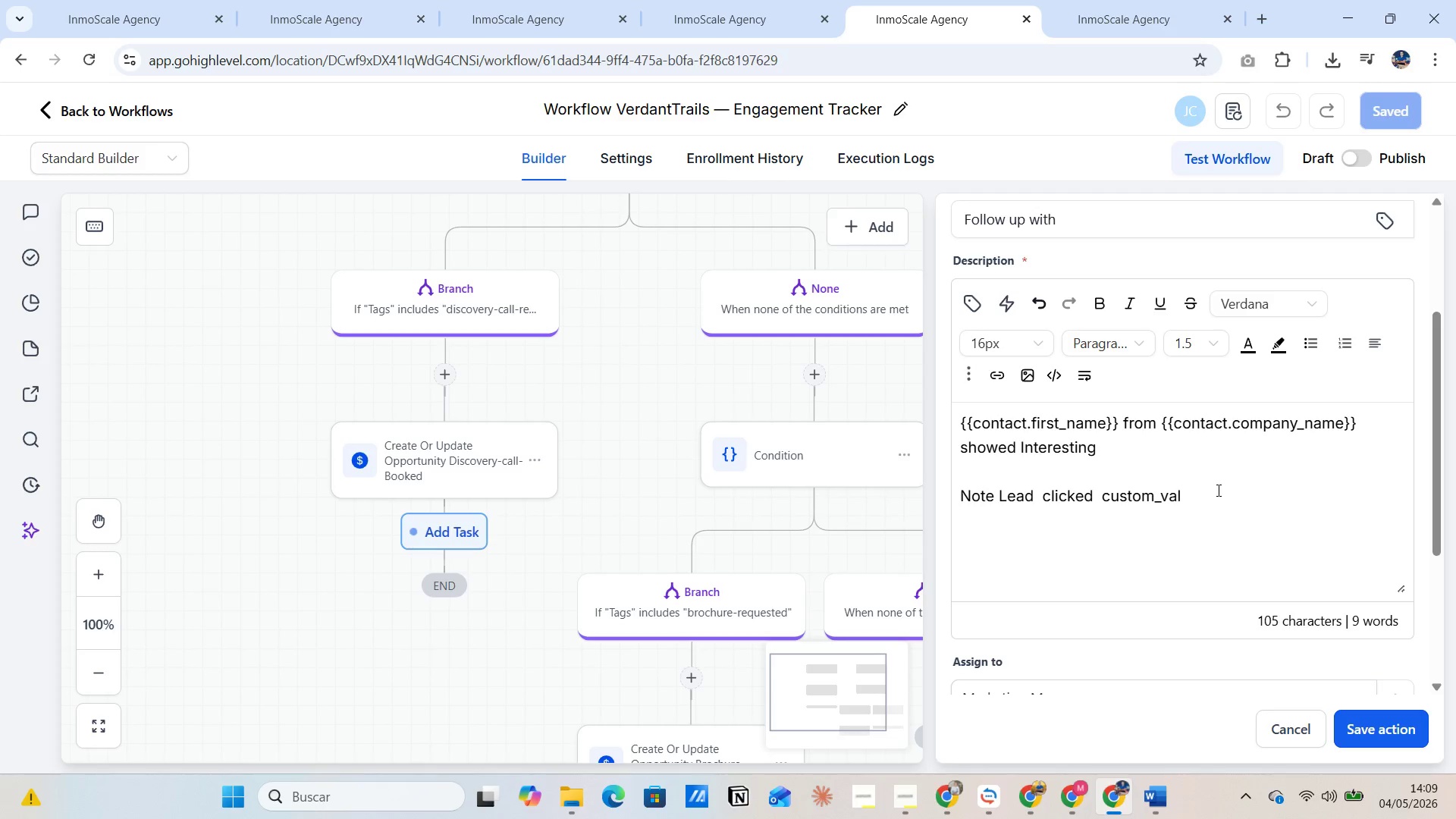 
key(Backspace)
 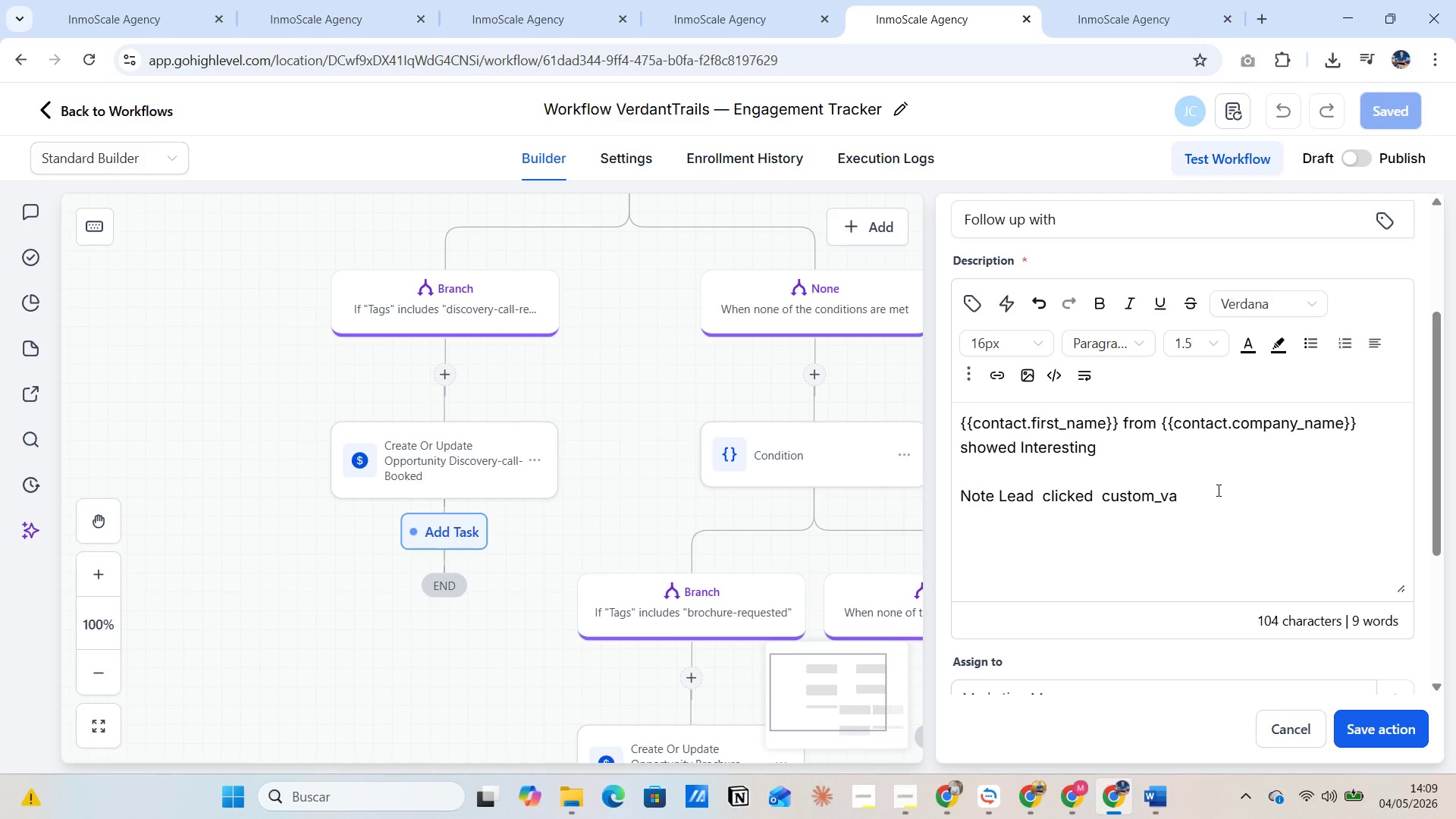 
key(Backspace)
 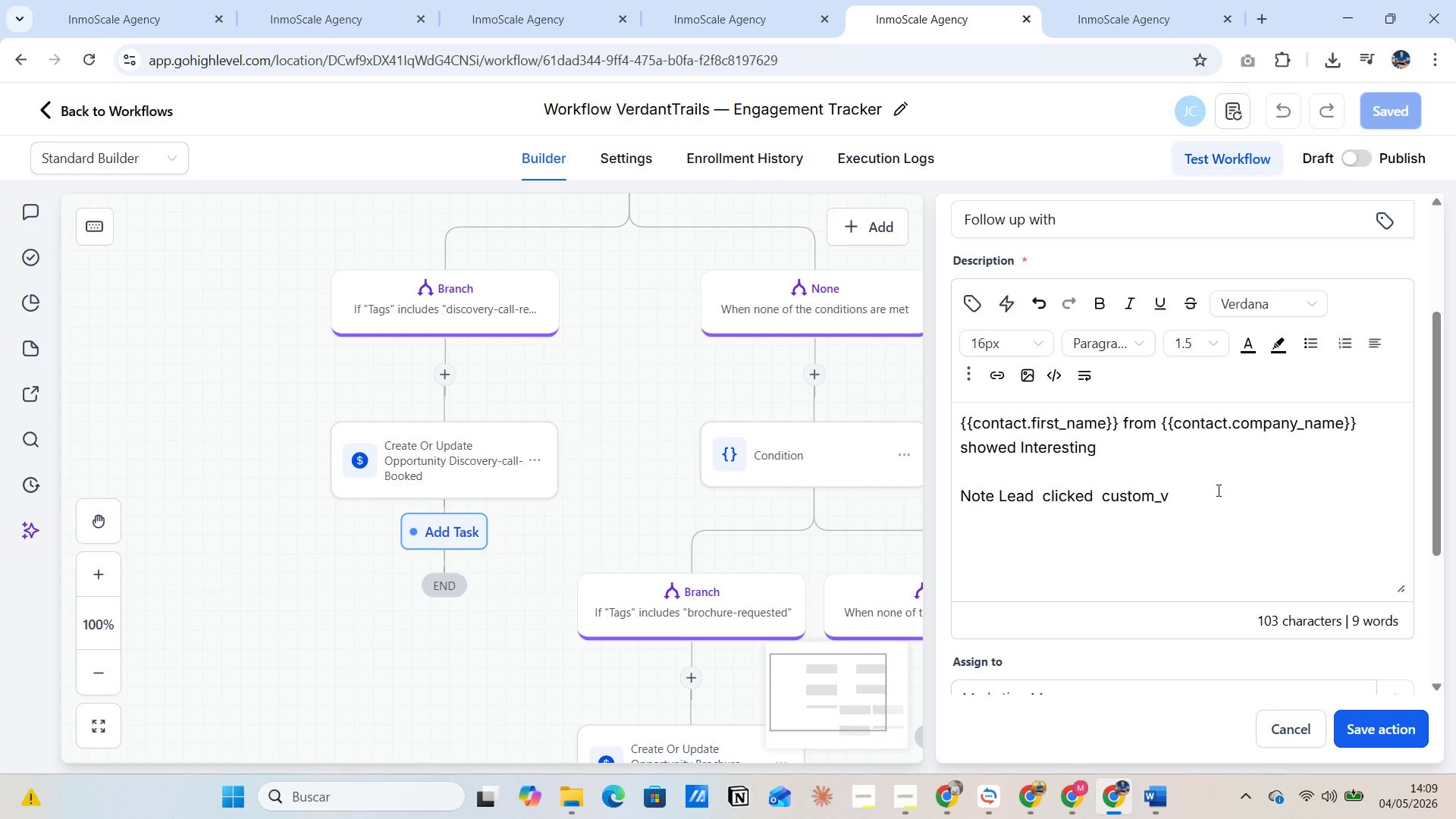 
key(Backspace)
 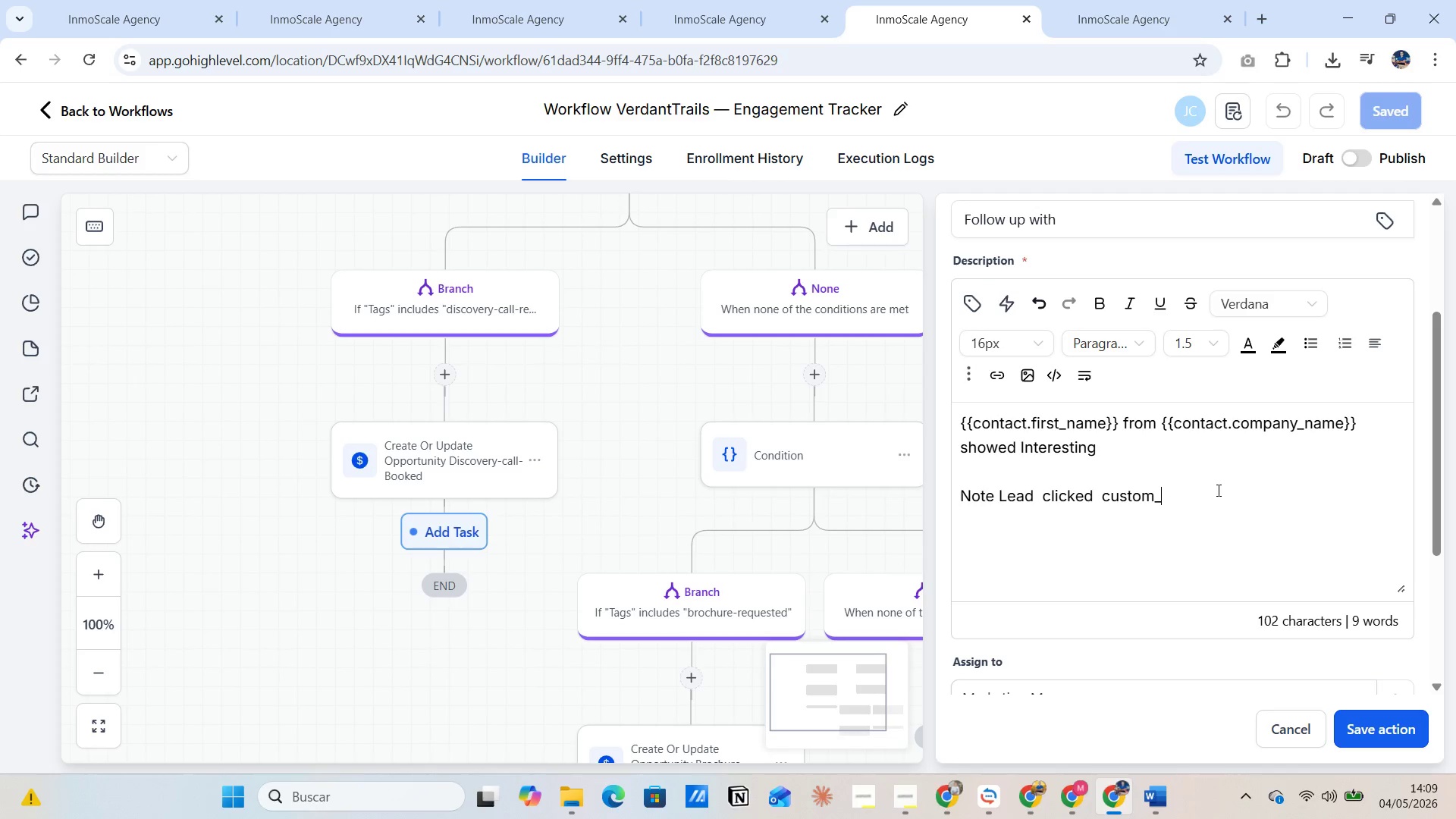 
key(Backspace)
 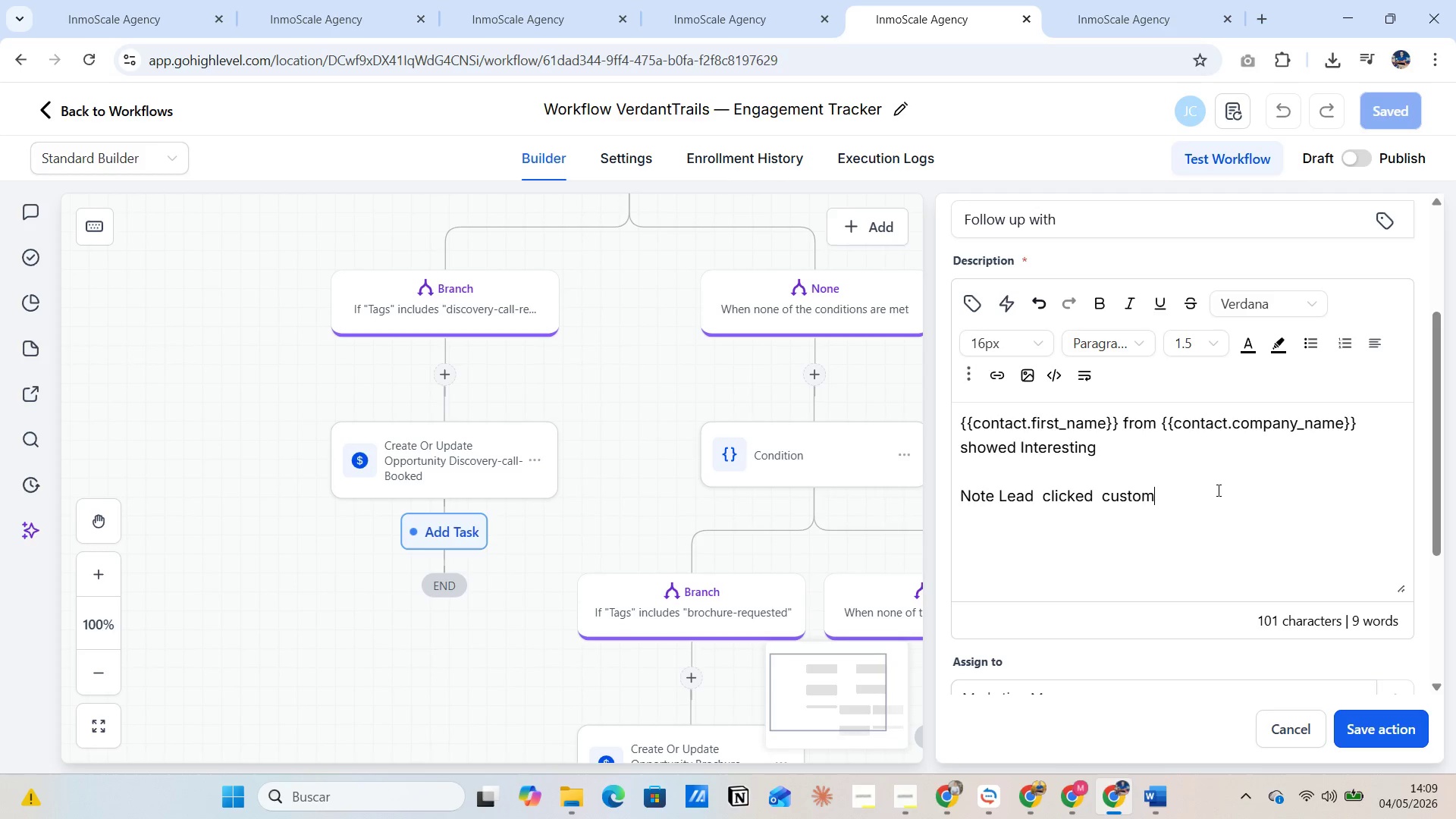 
key(Backspace)
 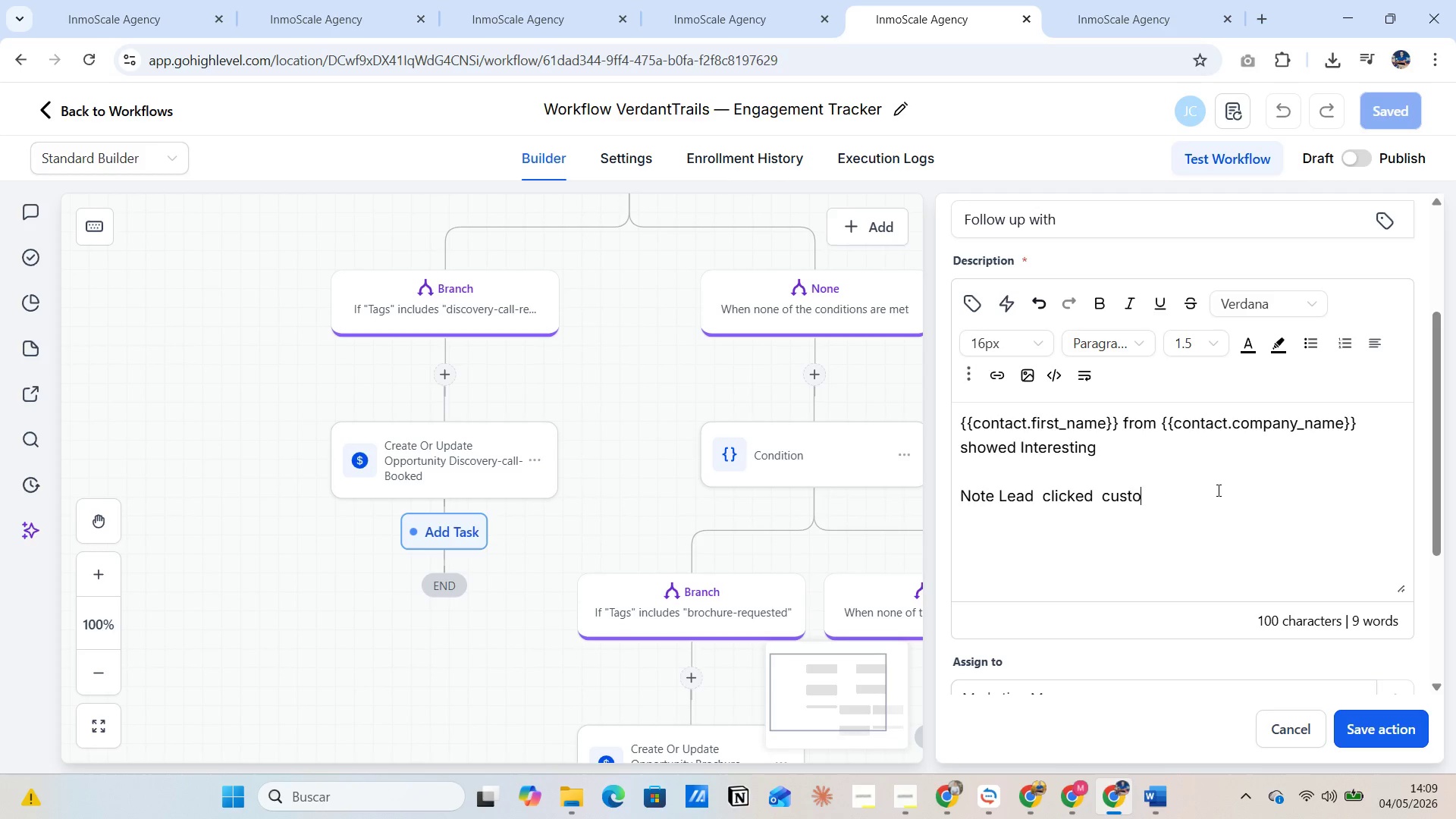 
key(Backspace)
 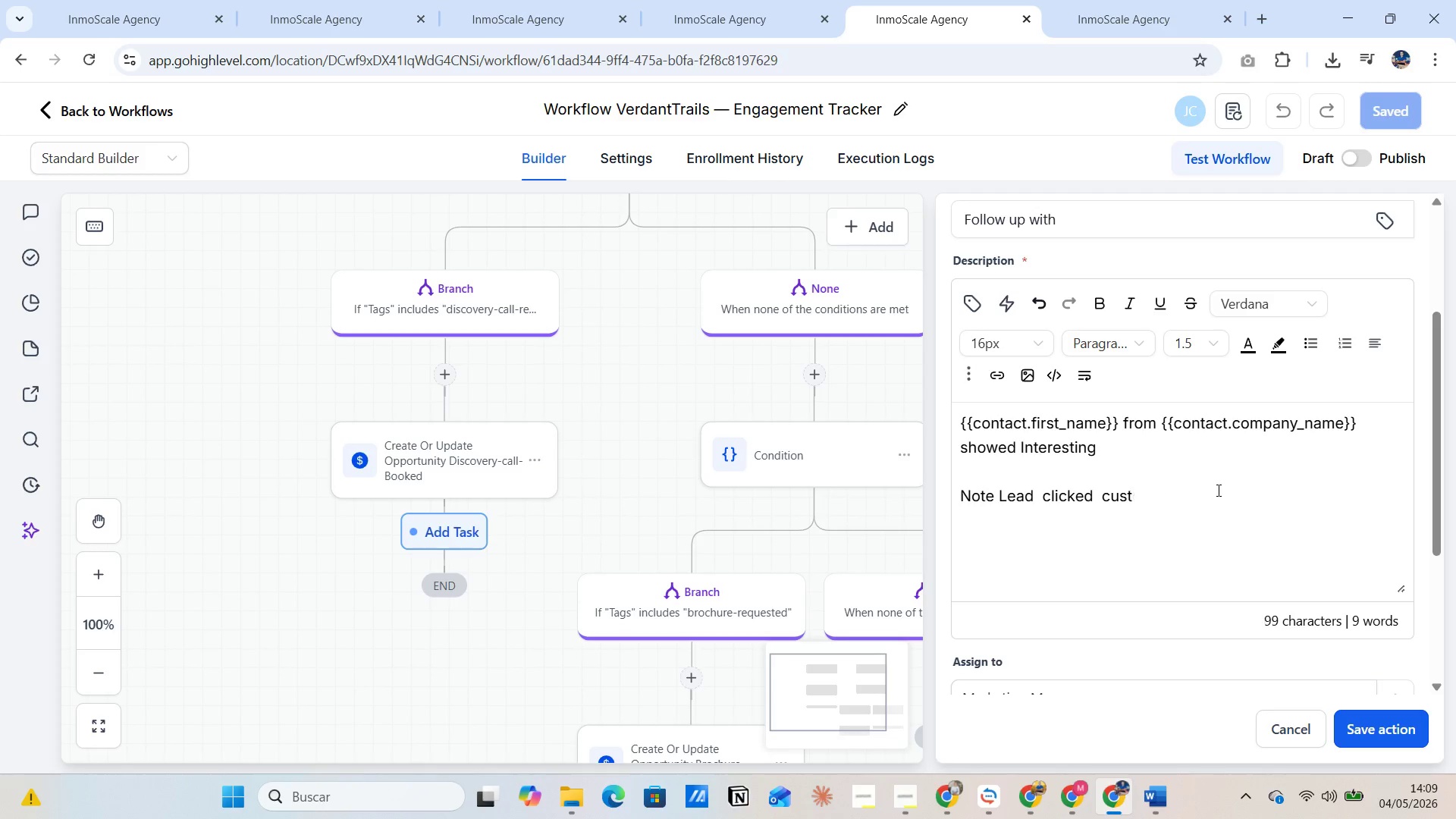 
key(Backspace)
 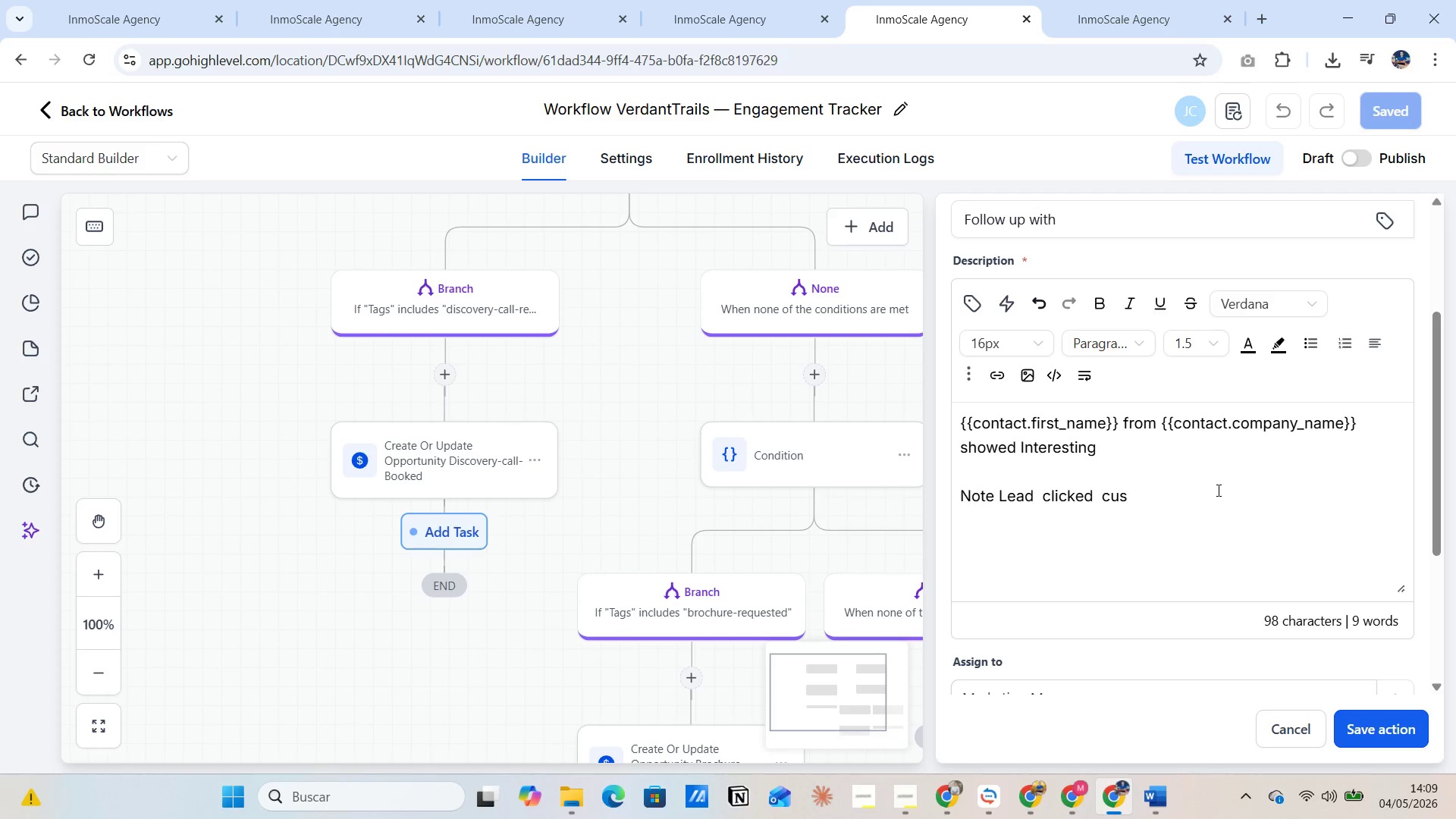 
key(Backspace)
 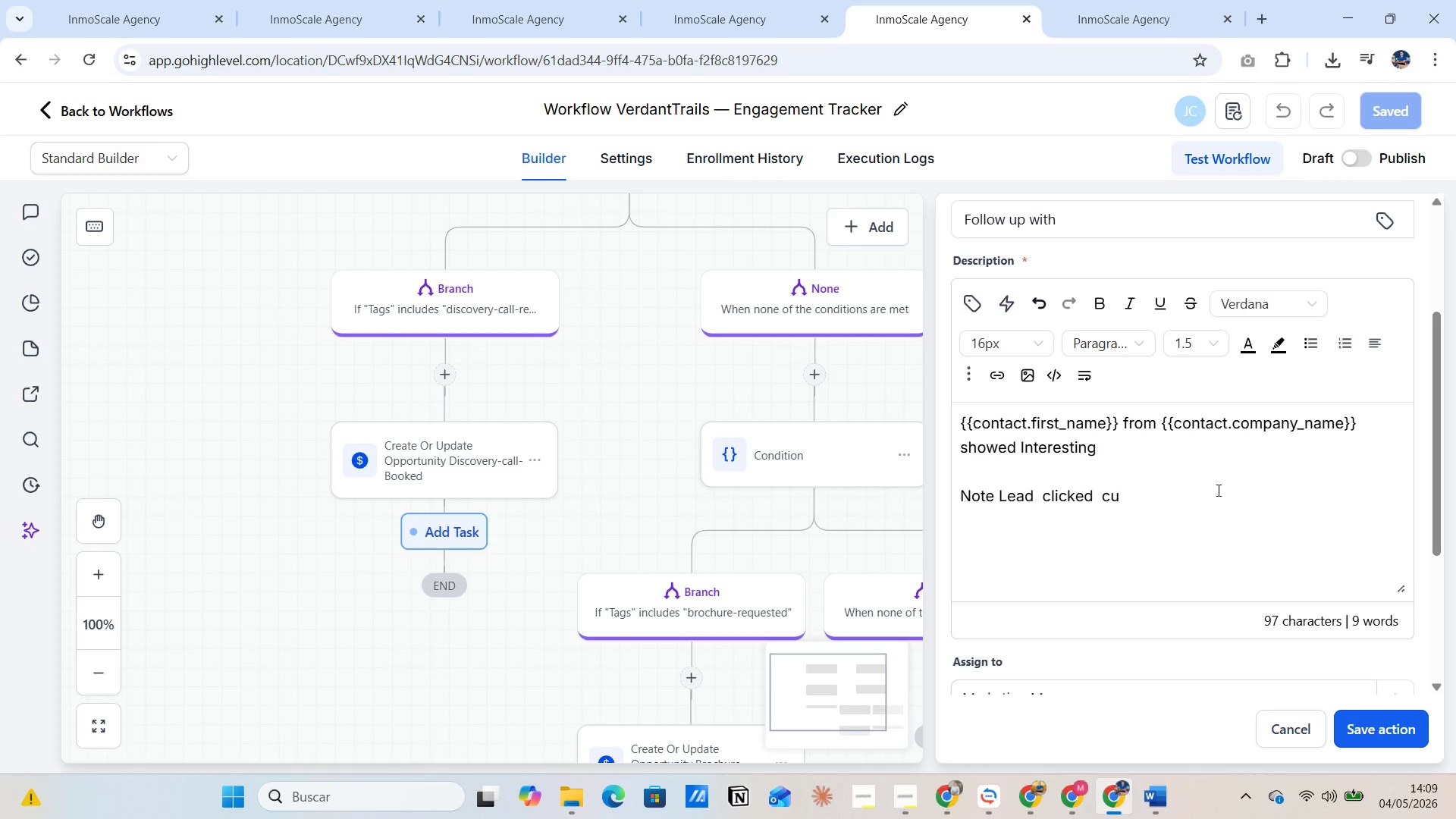 
key(Backspace)
 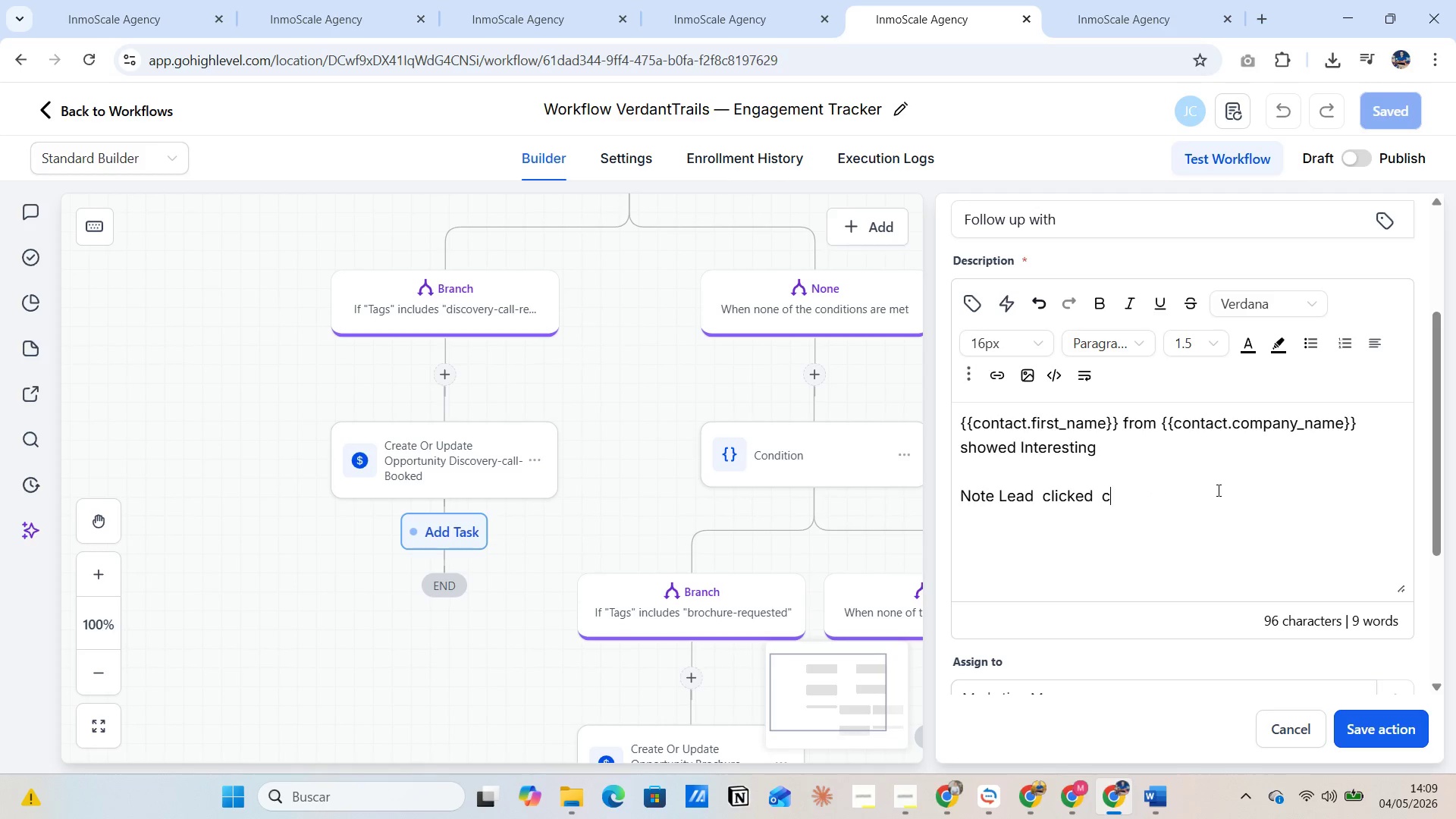 
key(Backspace)
 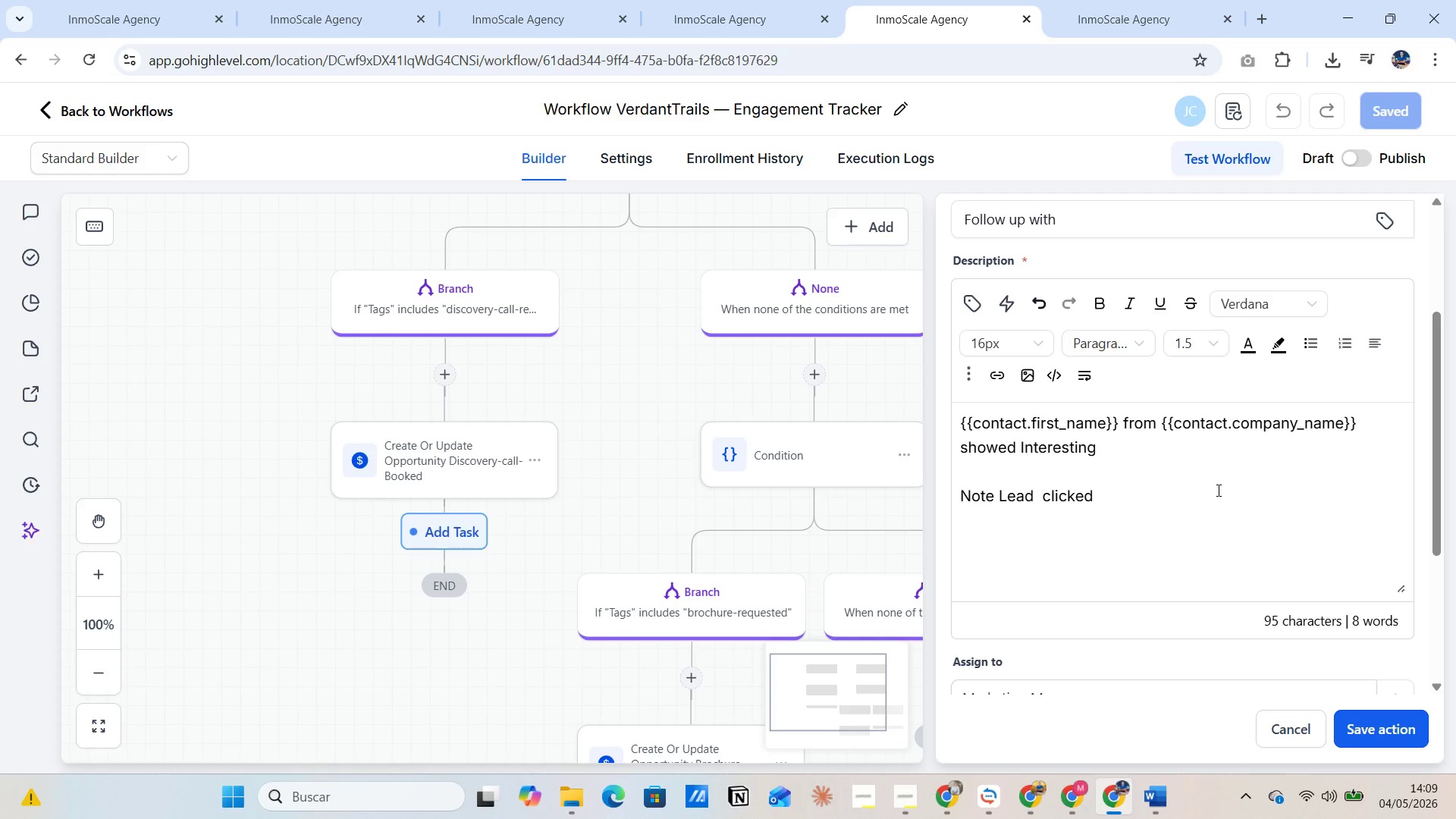 
wait(11.83)
 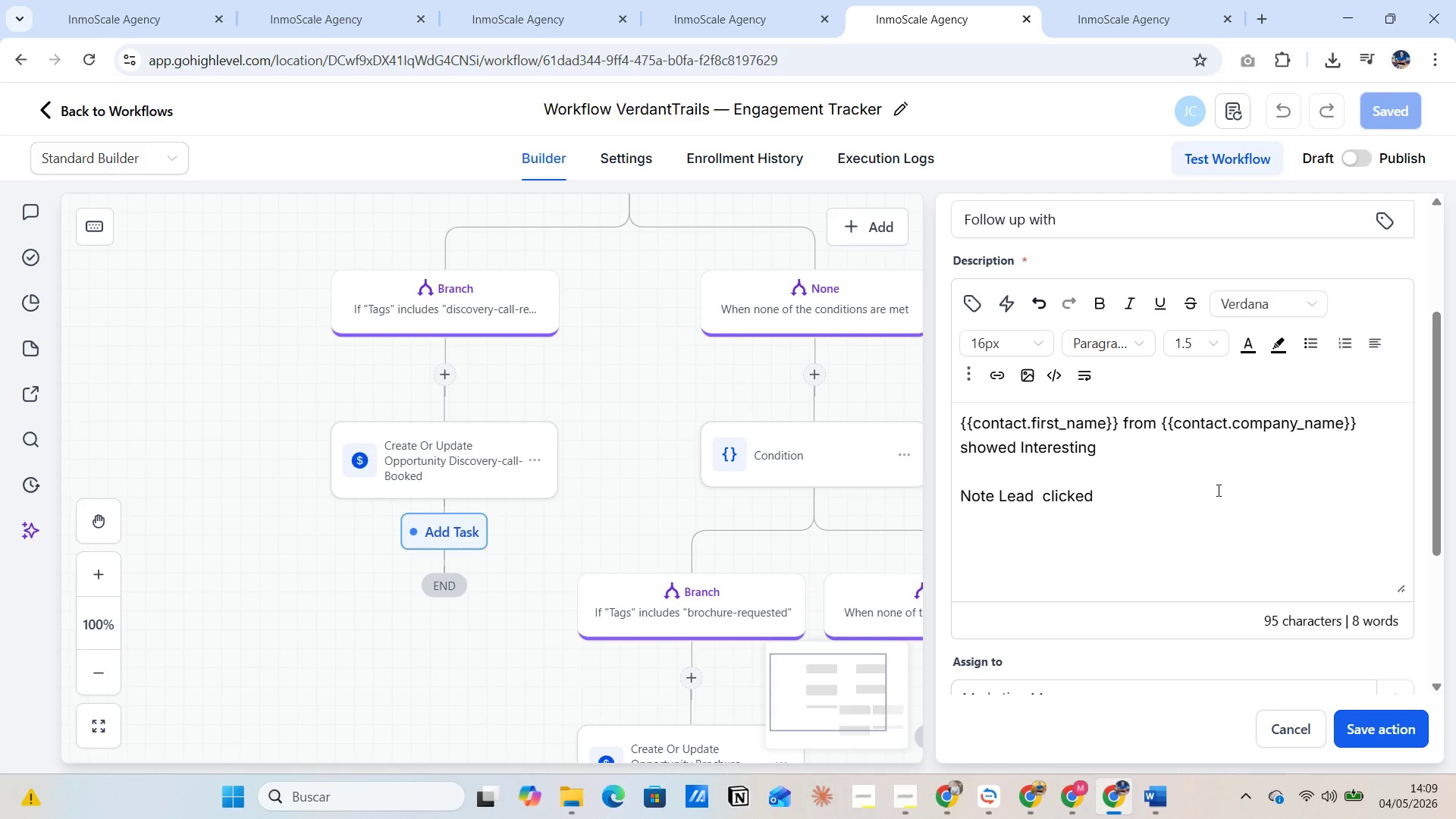 
type(a link the )
key(Backspace)
key(Backspace)
key(Backspace)
key(Backspace)
 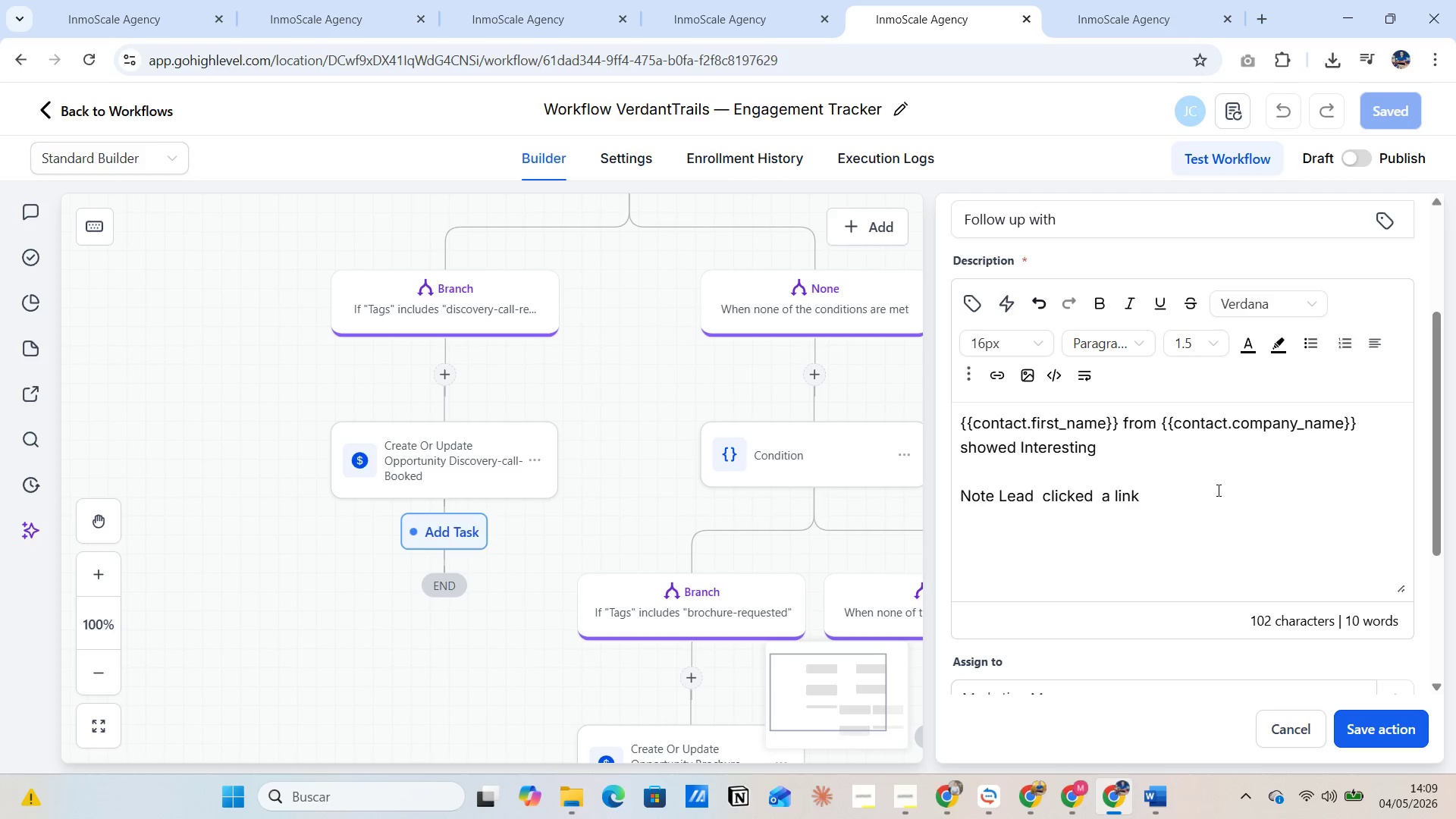 
type(in the Outreach Sequence )
 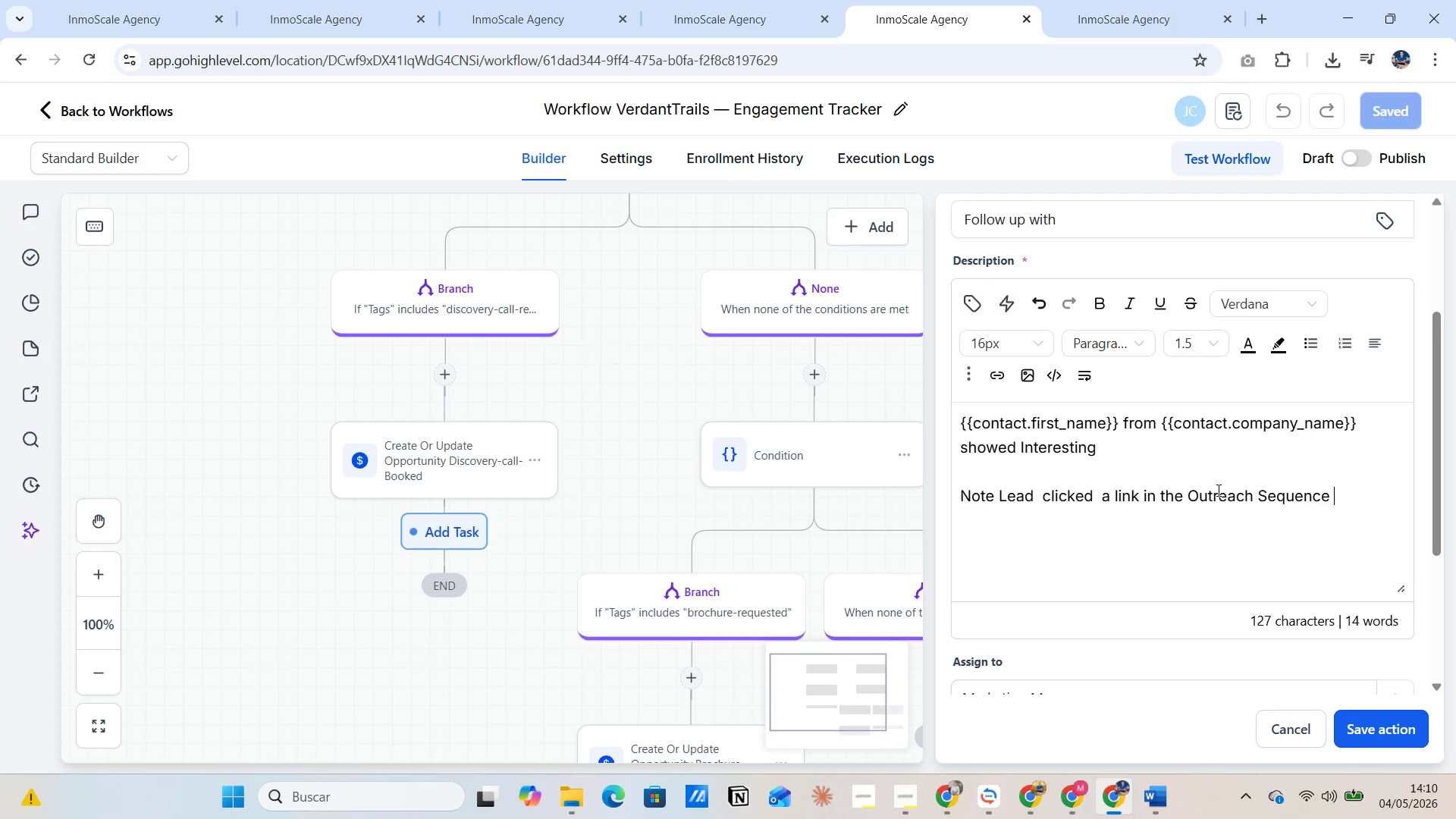 
wait(12.72)
 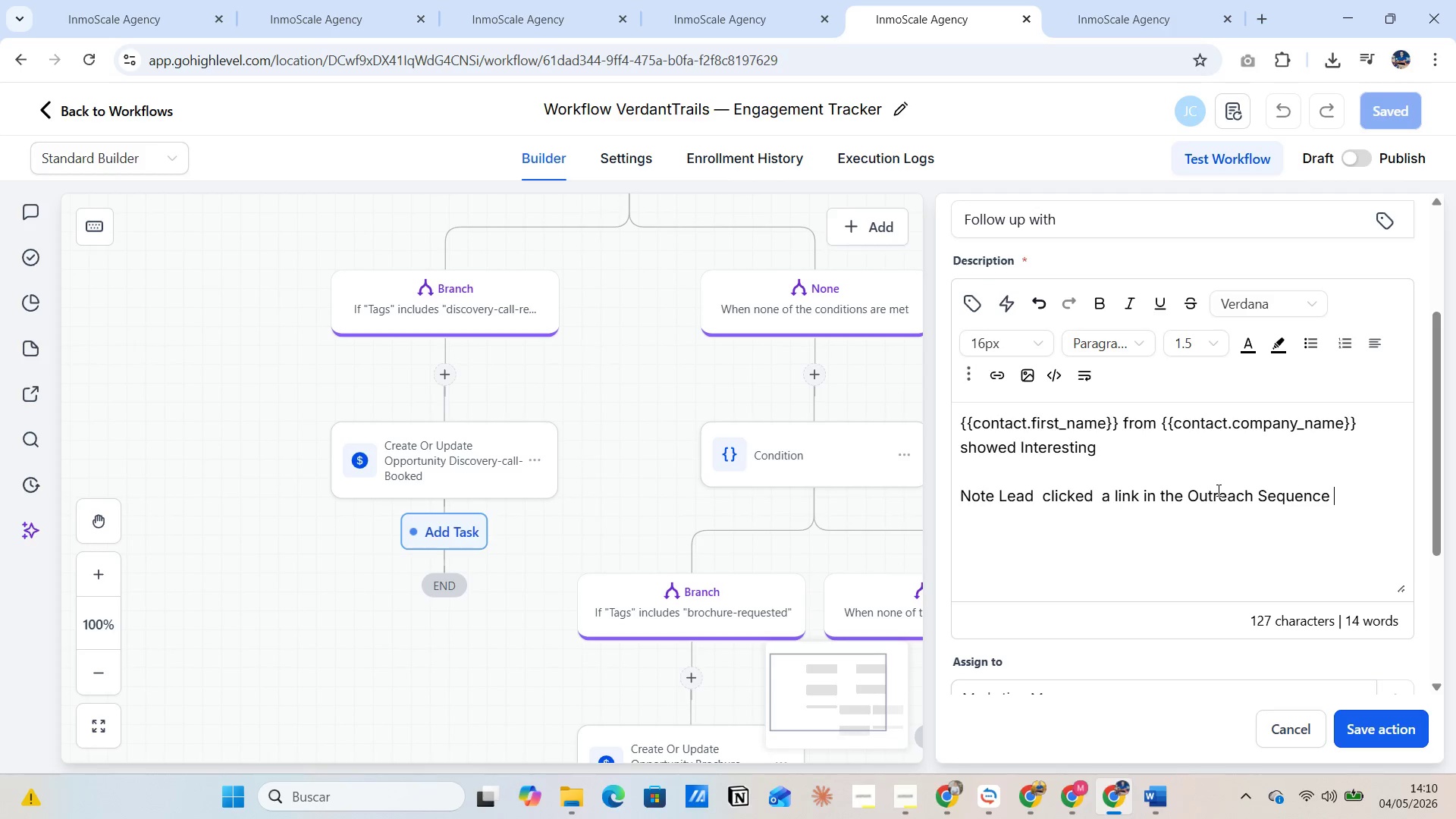 
left_click([972, 306])
 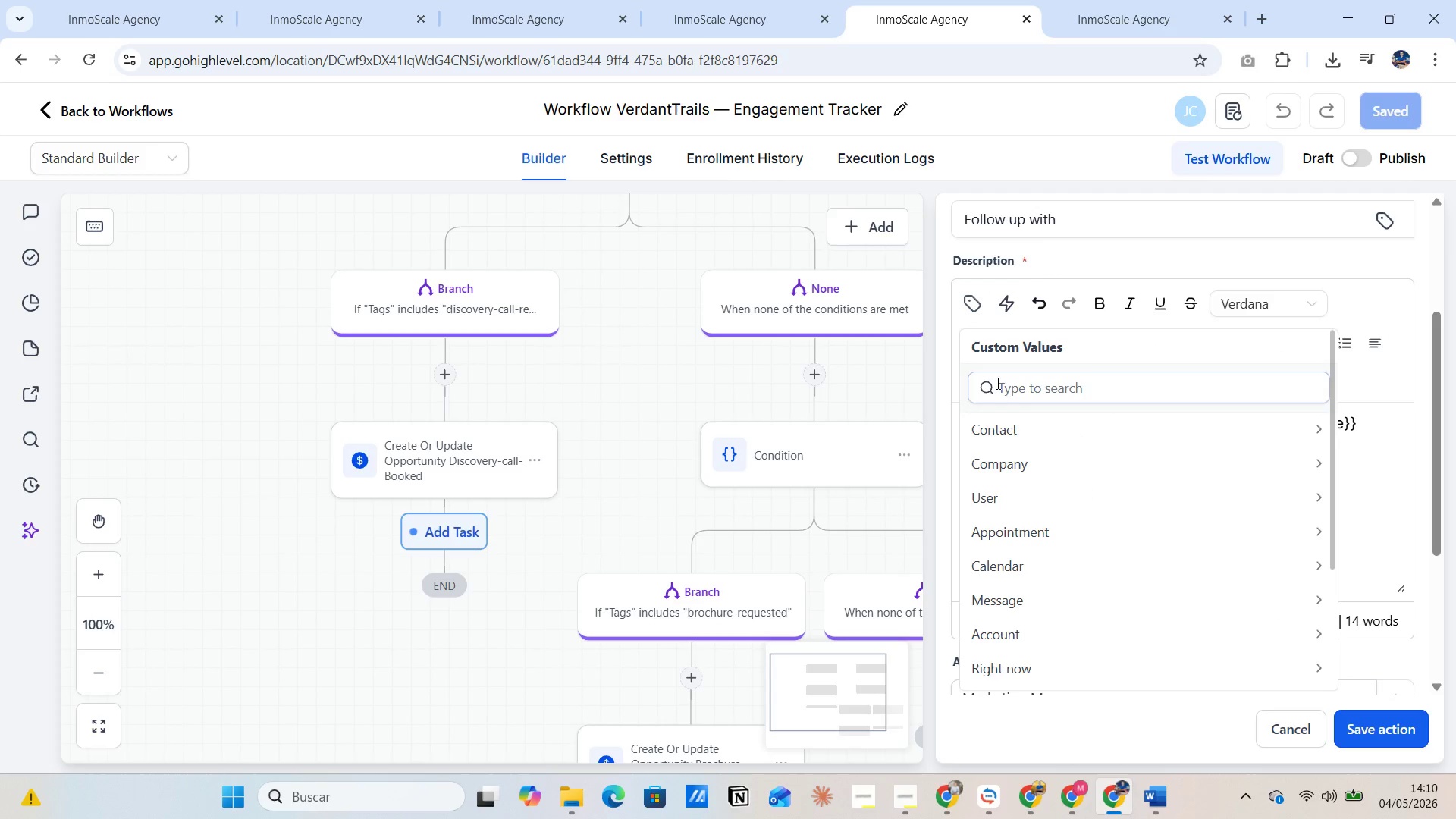 
left_click([1007, 392])
 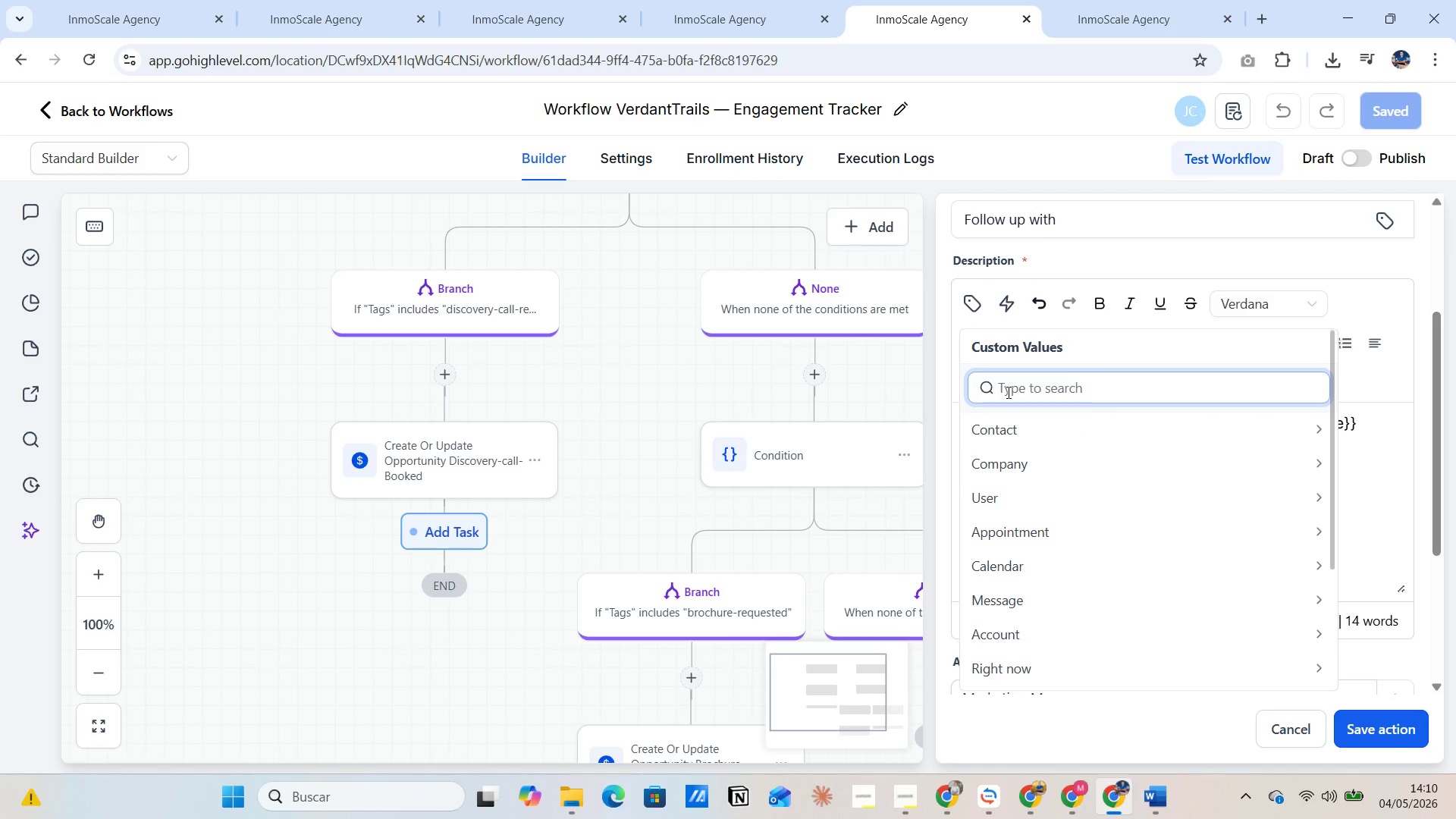 
type(tag)
key(Backspace)
key(Backspace)
key(Backspace)
type(tigg)
key(Backspace)
key(Backspace)
key(Backspace)
key(Backspace)
 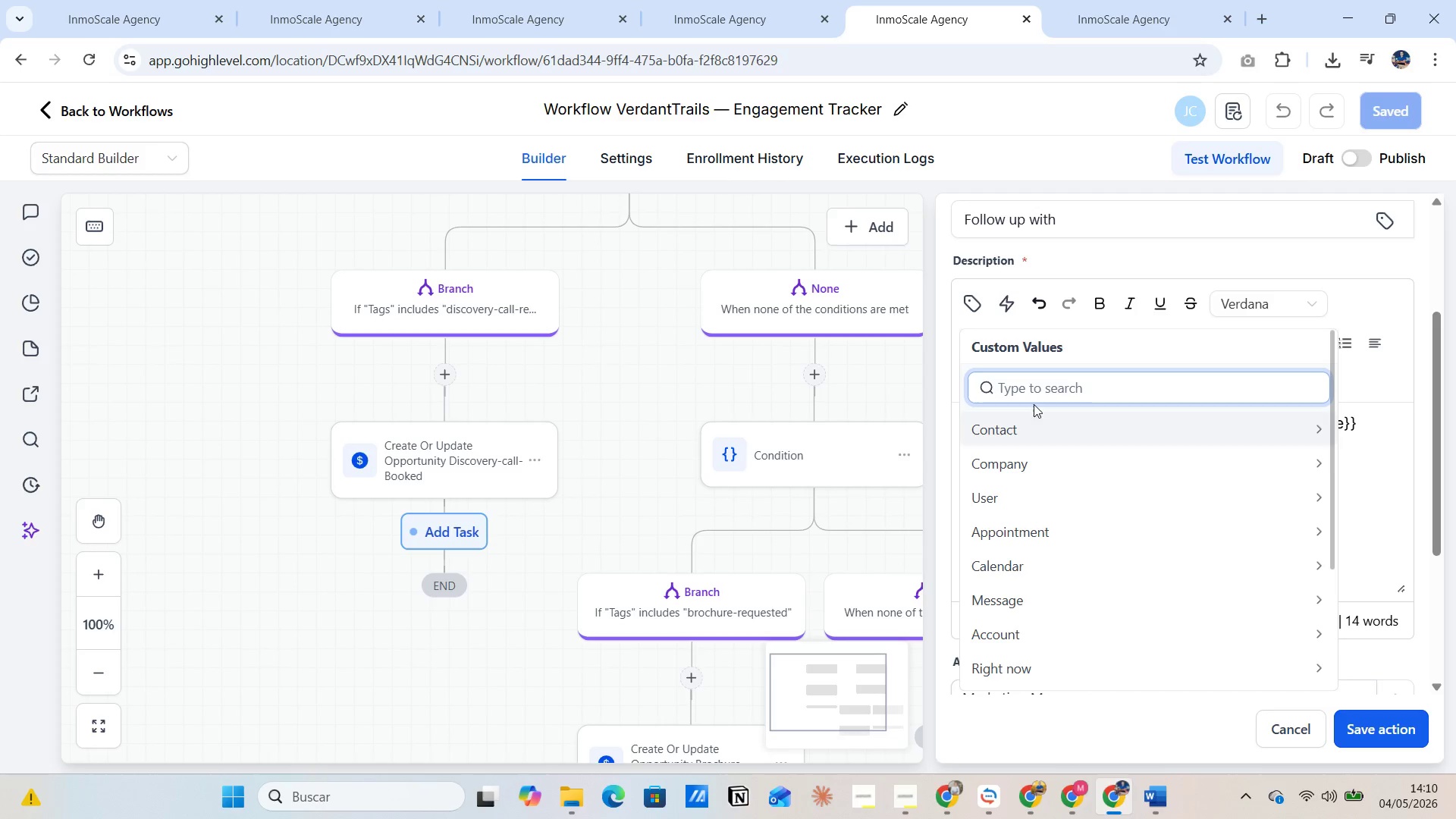 
left_click([1088, 346])
 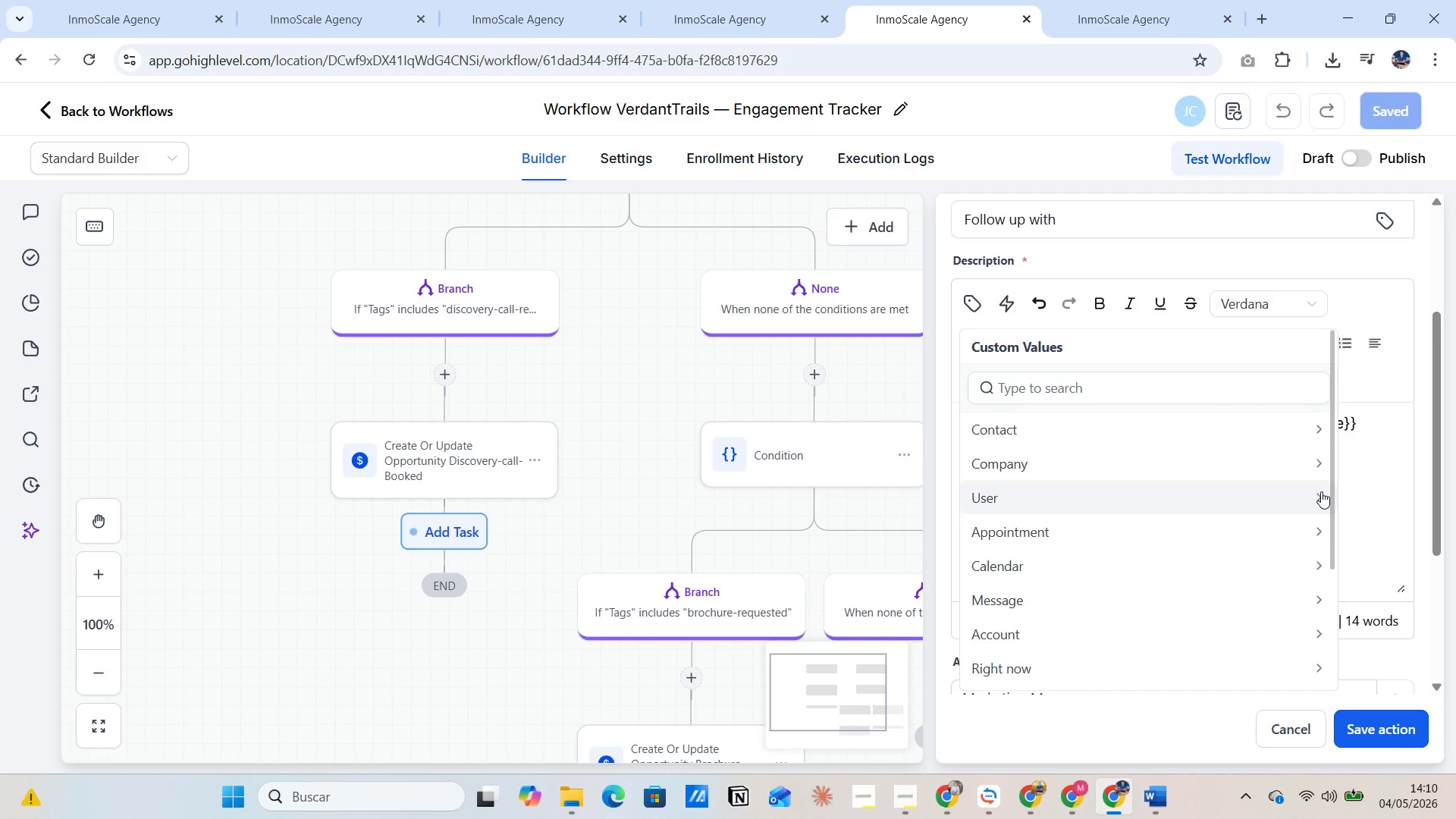 
left_click([1353, 488])
 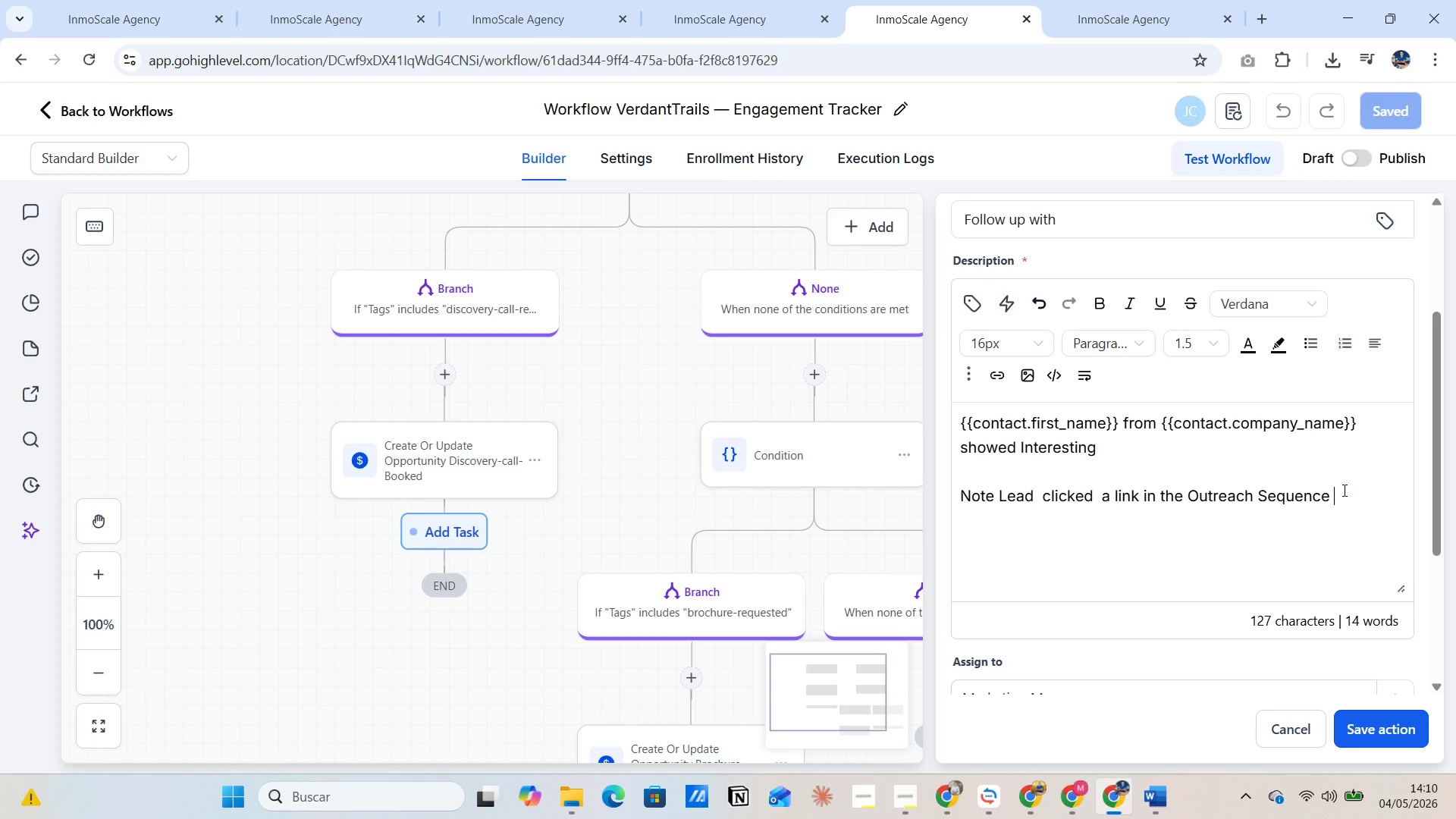 
wait(12.73)
 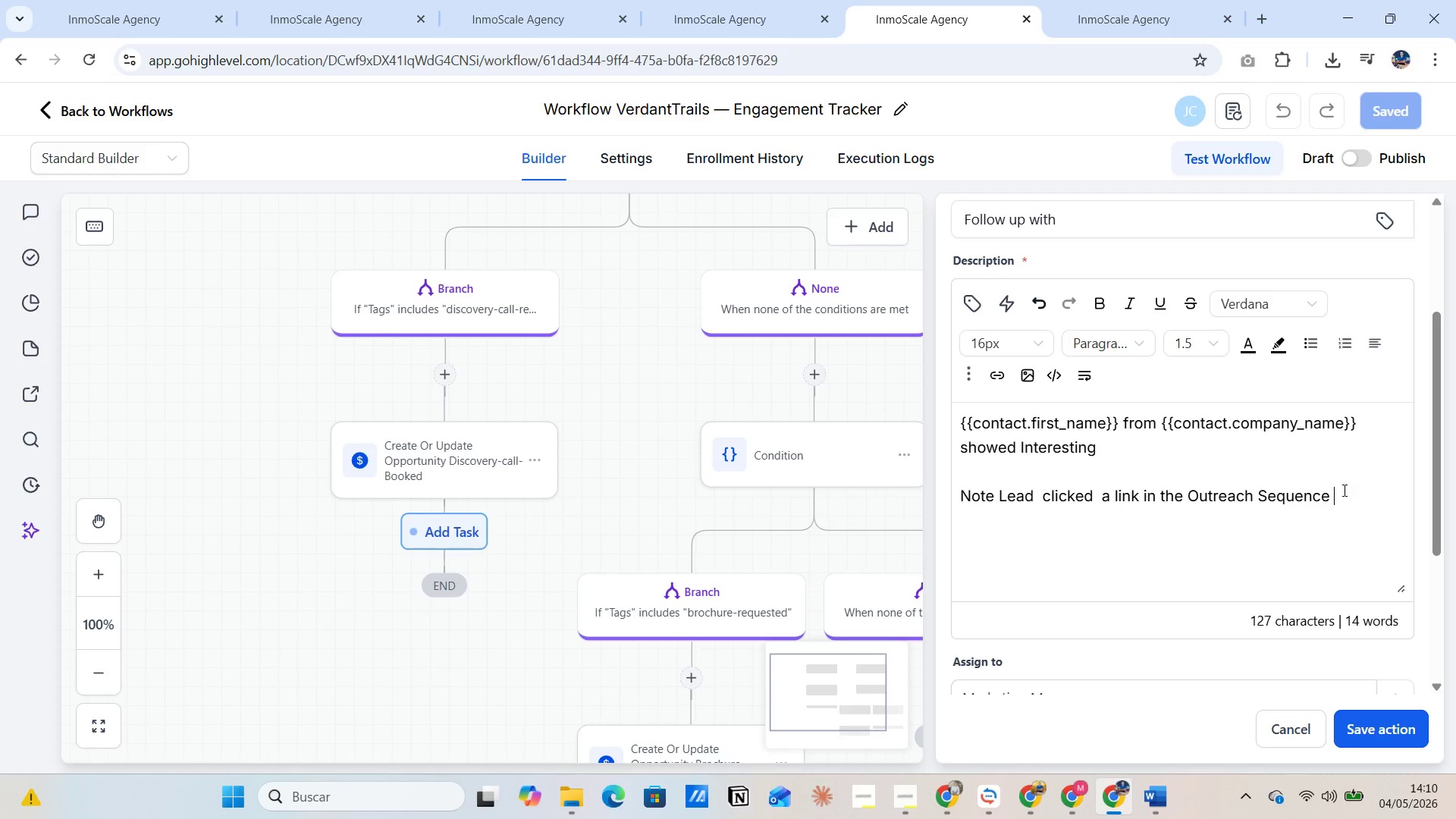 
type(Discobery-call-Booked  )
 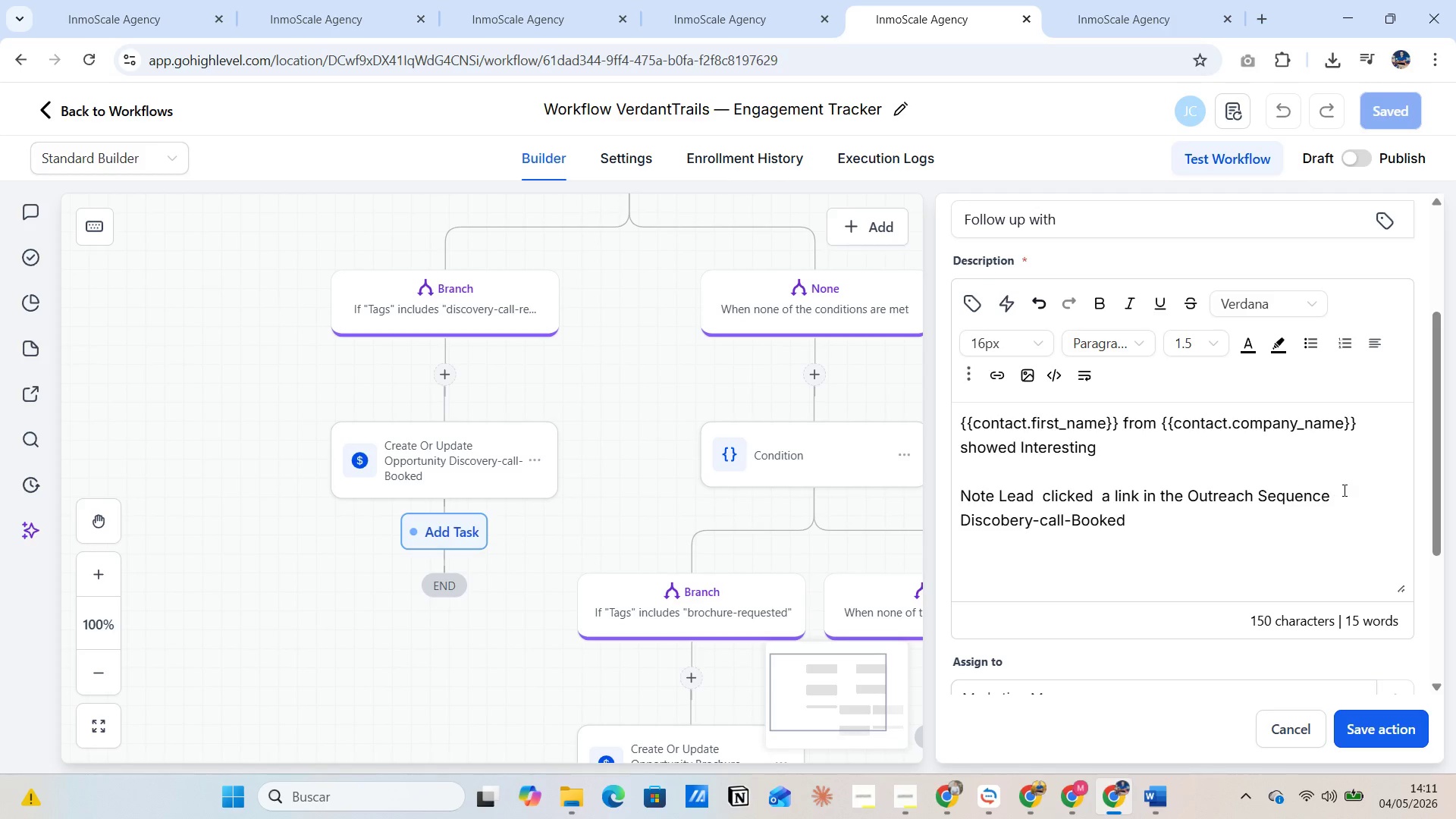 
wait(7.81)
 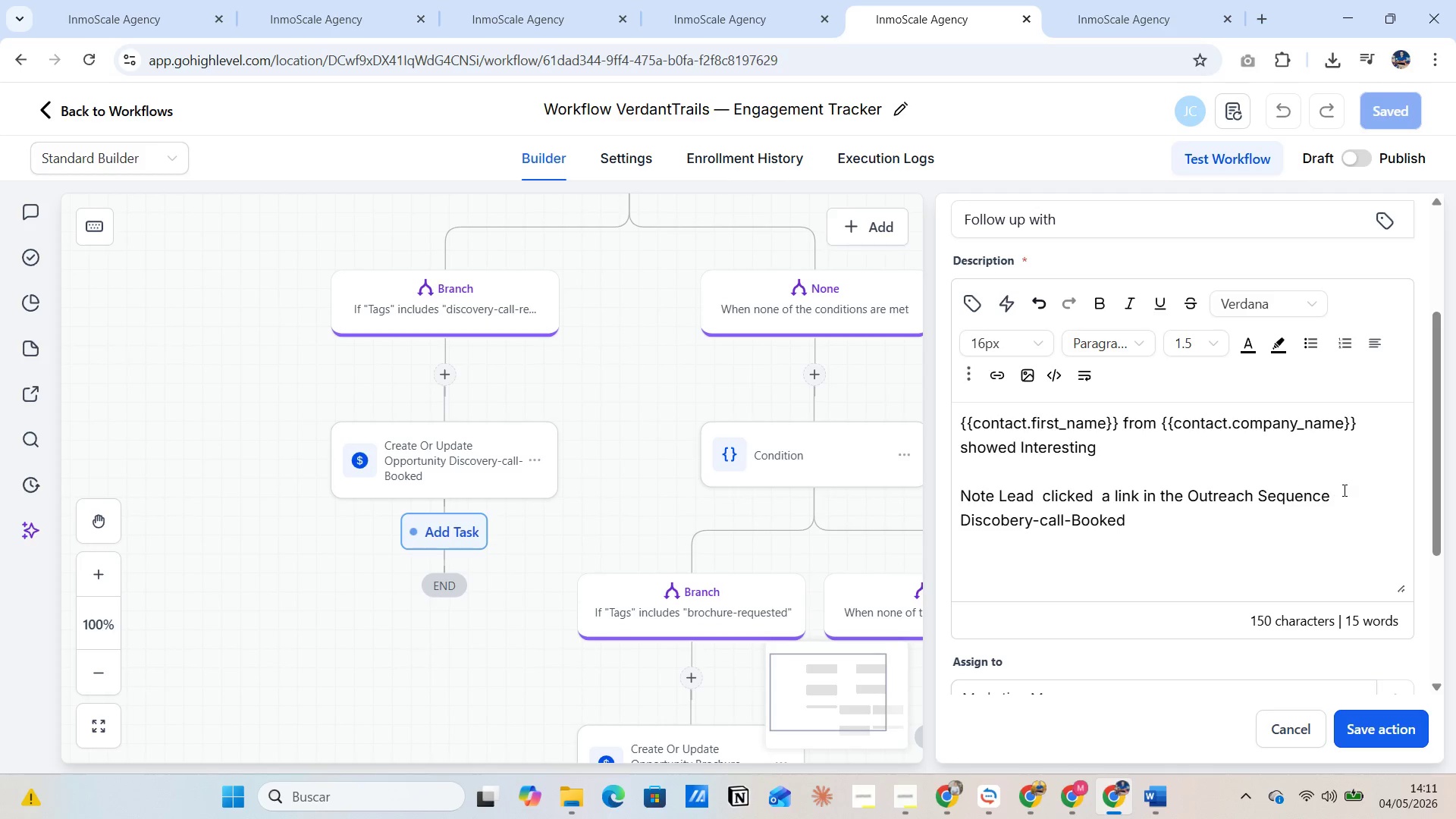 
left_click([974, 300])
 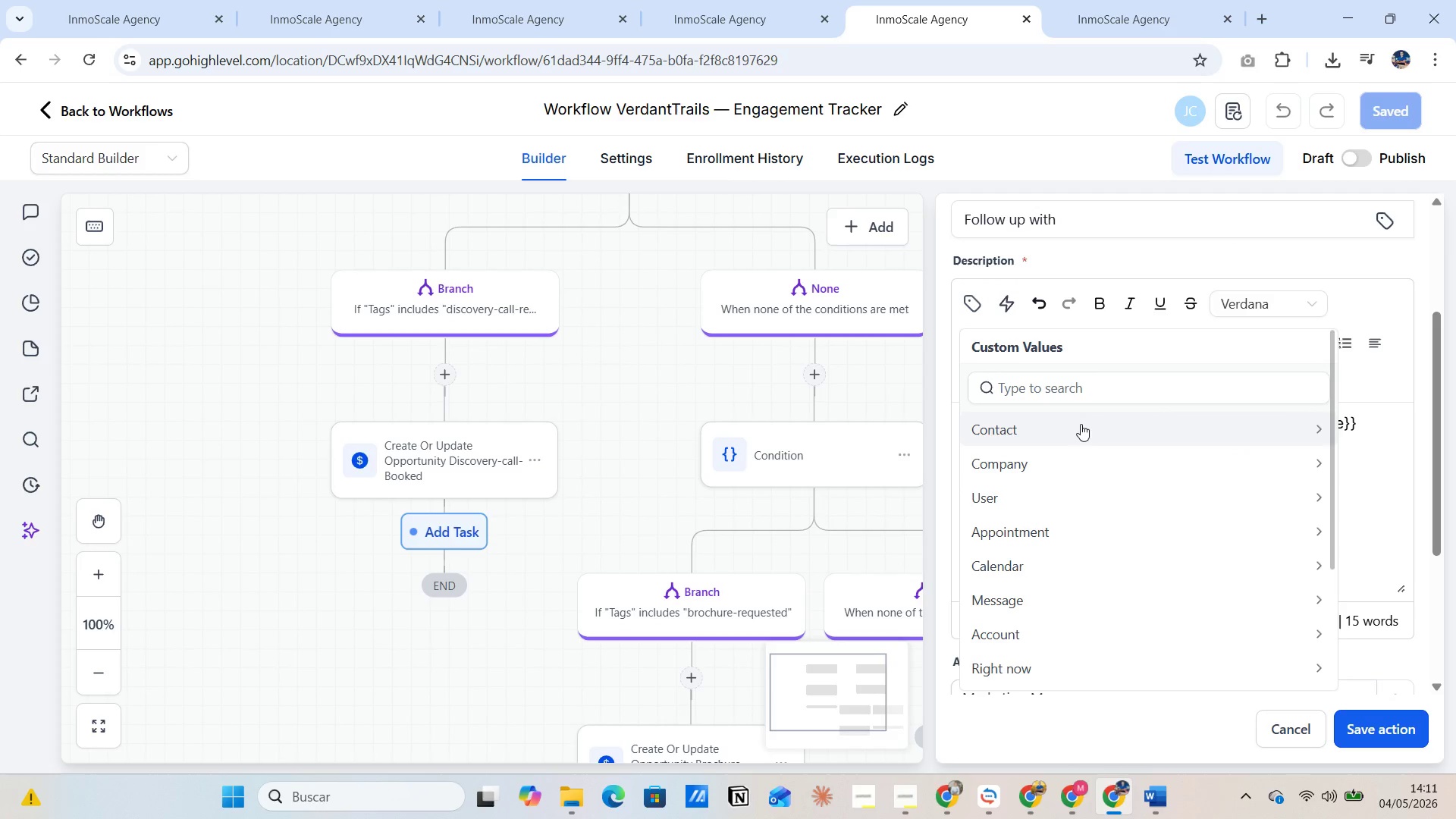 
left_click([1214, 424])
 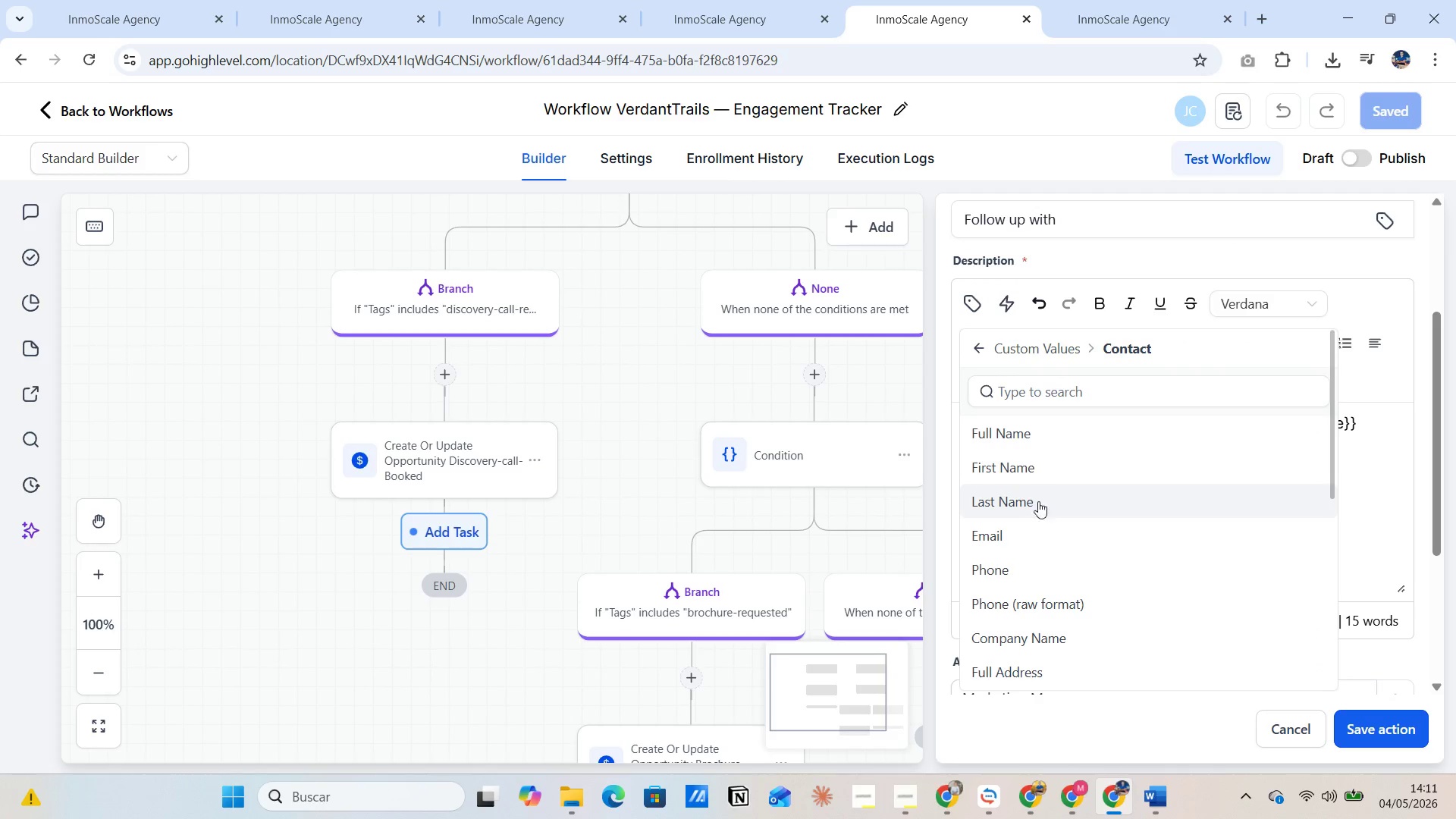 
scroll: coordinate [1070, 570], scroll_direction: down, amount: 10.0
 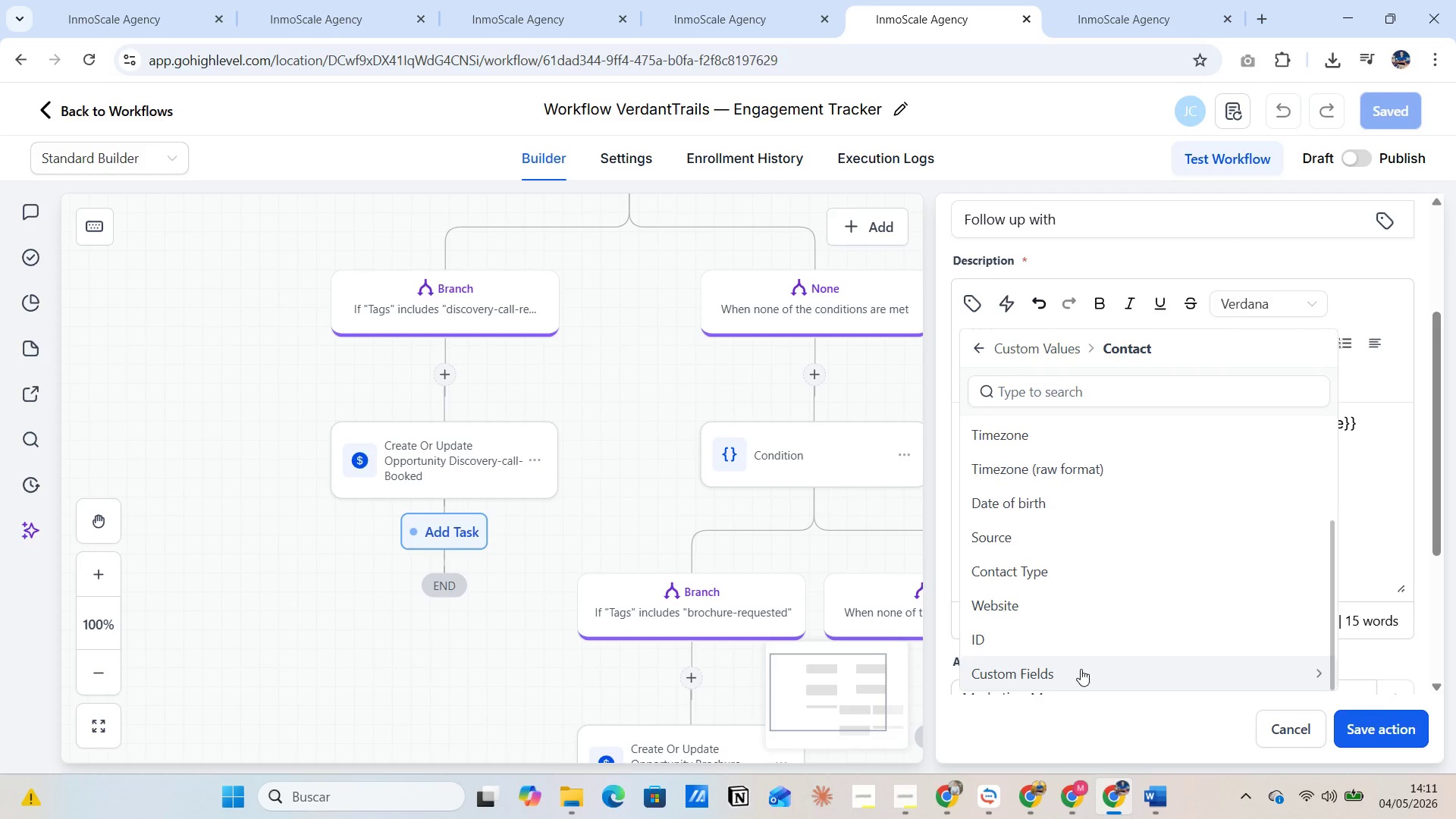 
left_click([1081, 669])
 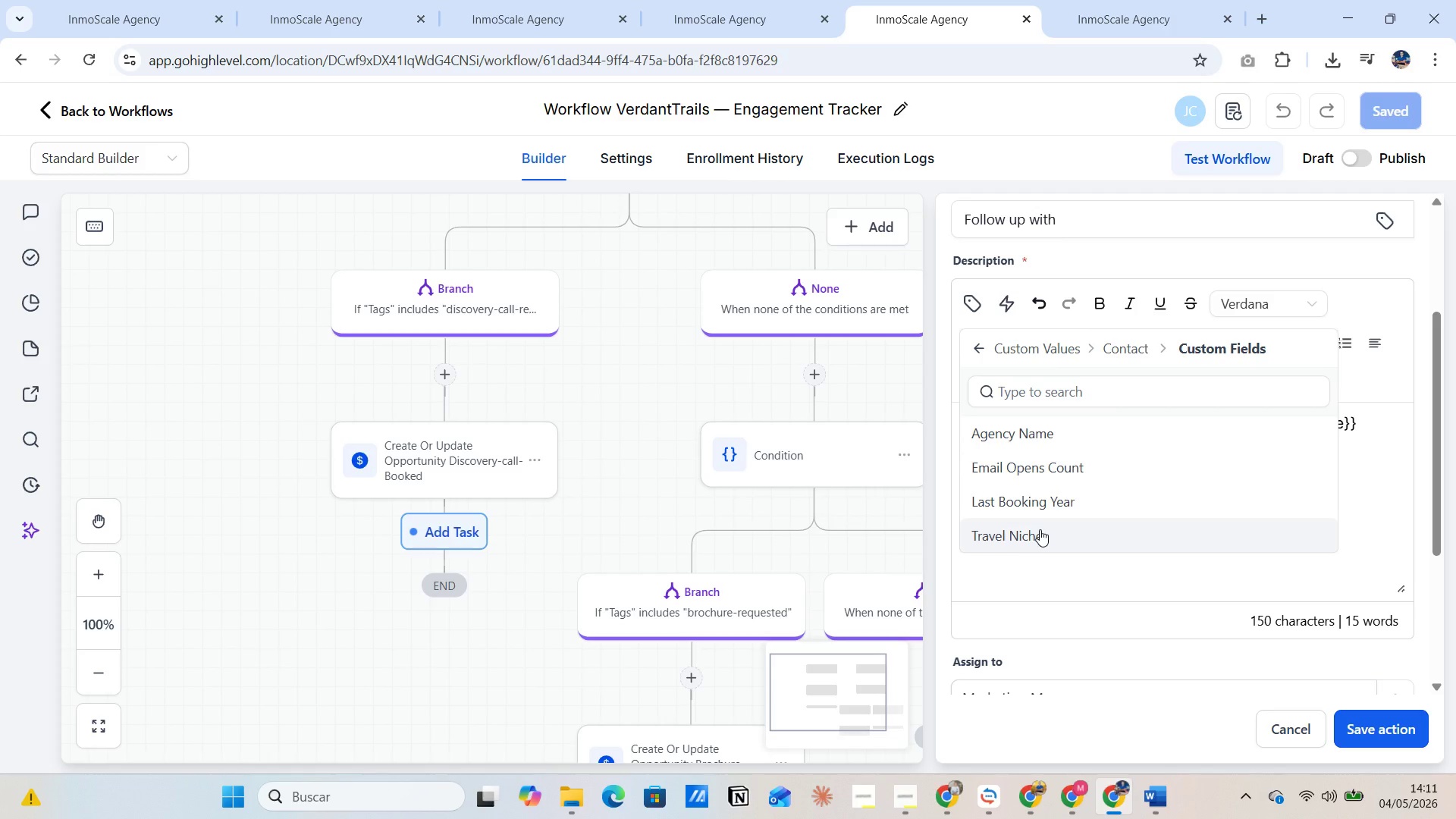 
left_click([1034, 526])
 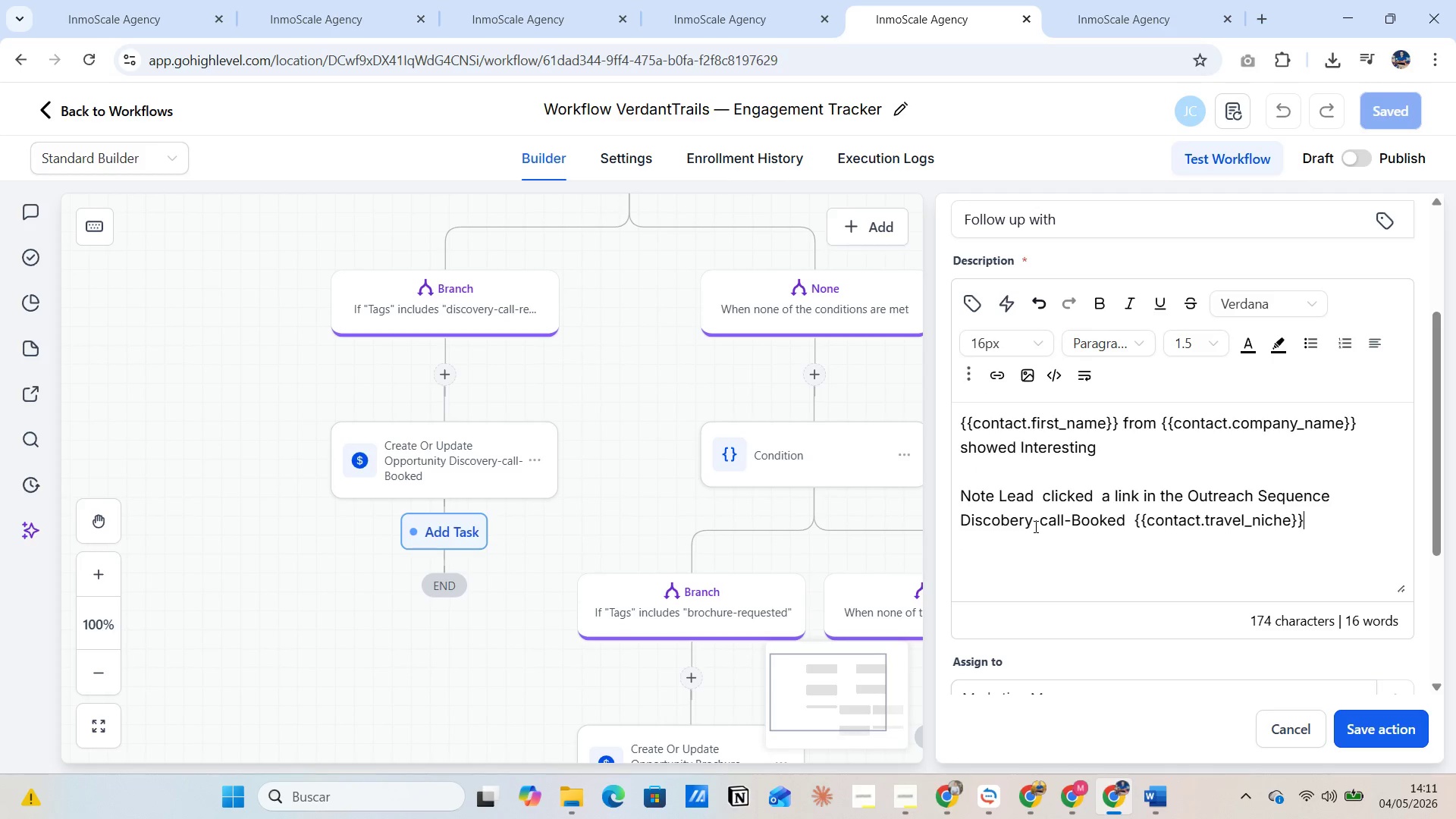 
wait(5.08)
 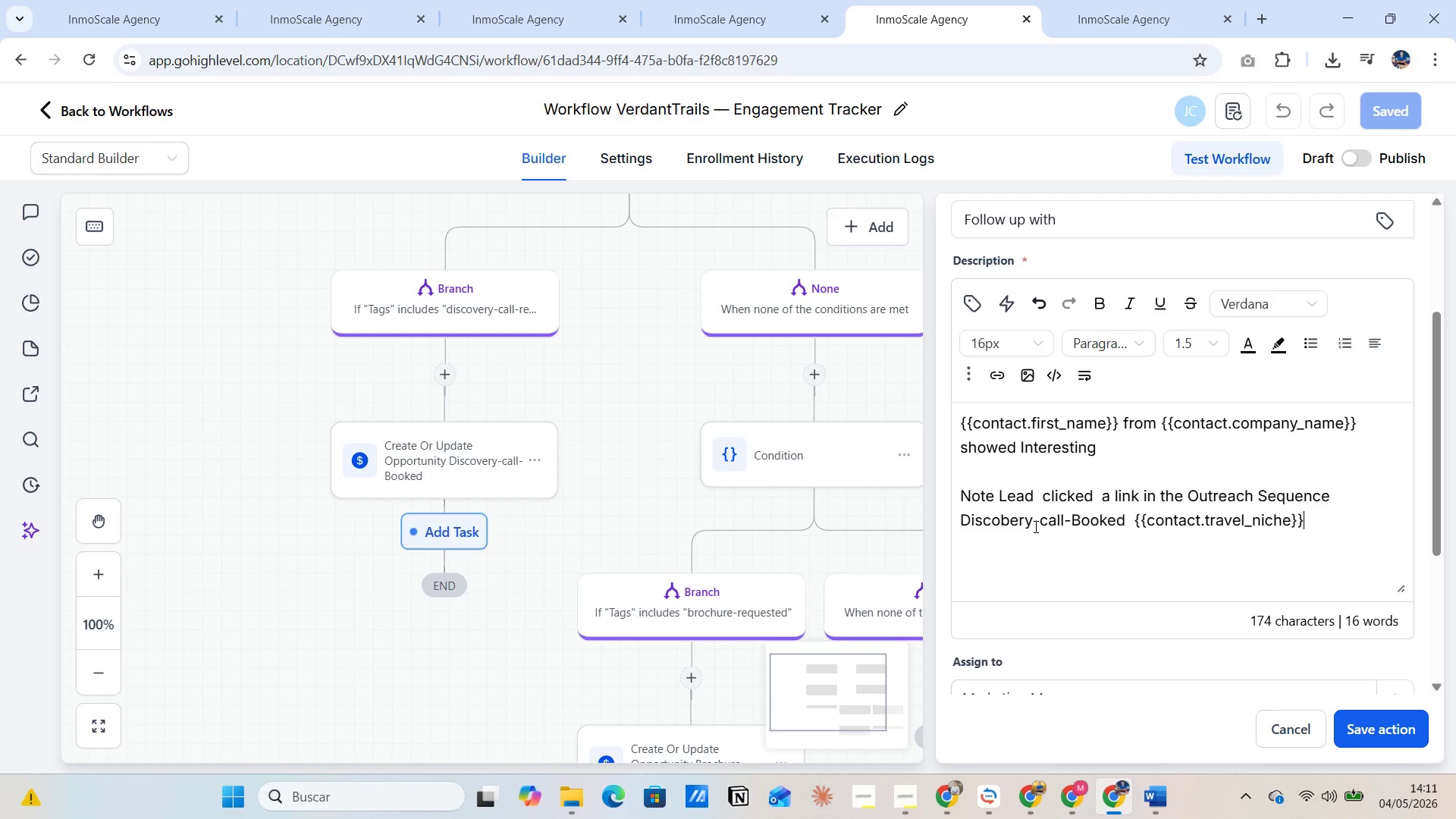 
type( v)
key(Backspace)
type(Follow up Personnall)
key(Backspace)
key(Backspace)
key(Backspace)
key(Backspace)
key(Backspace)
 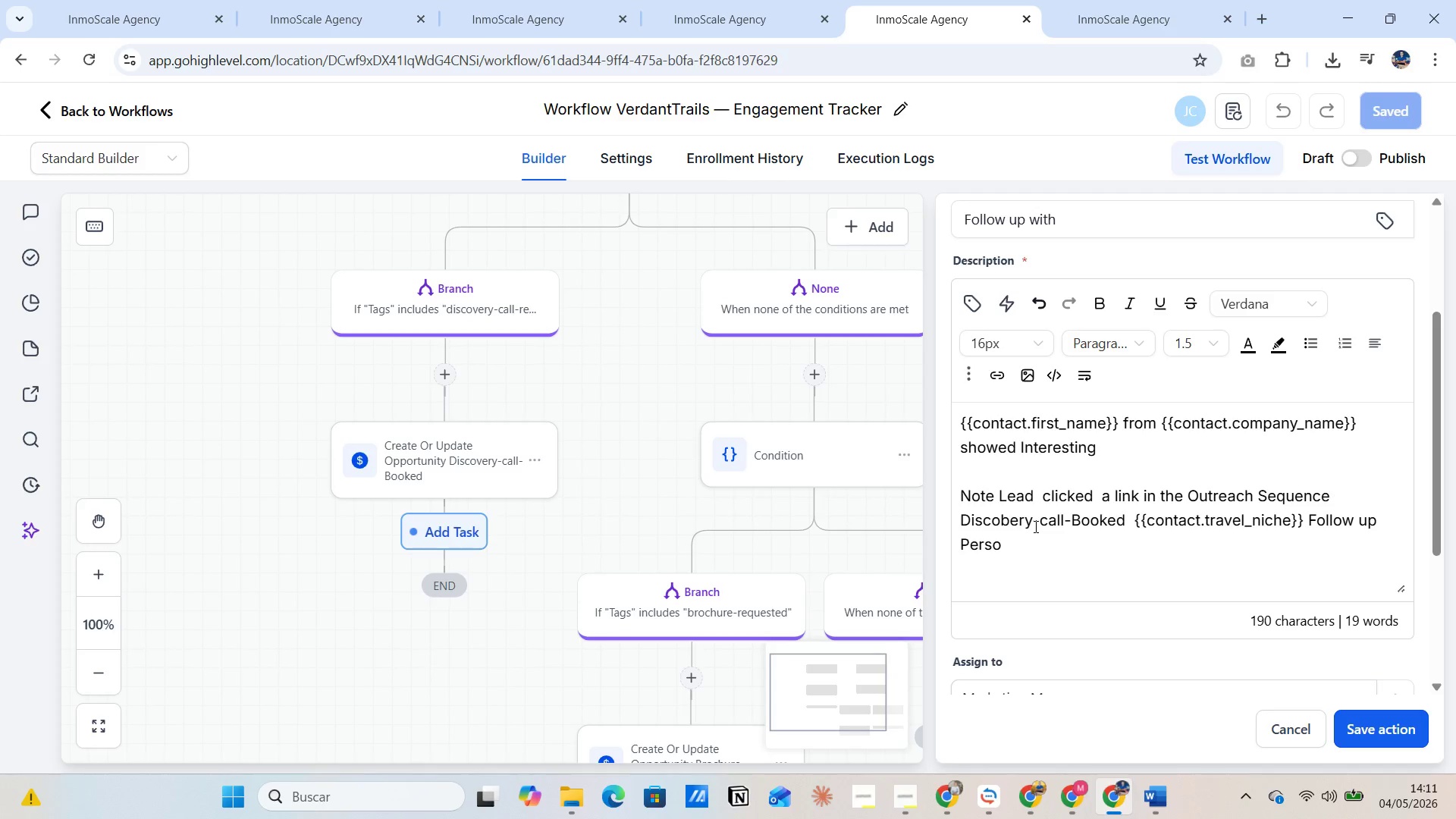 
type(nally )
key(Backspace)
type(.)
 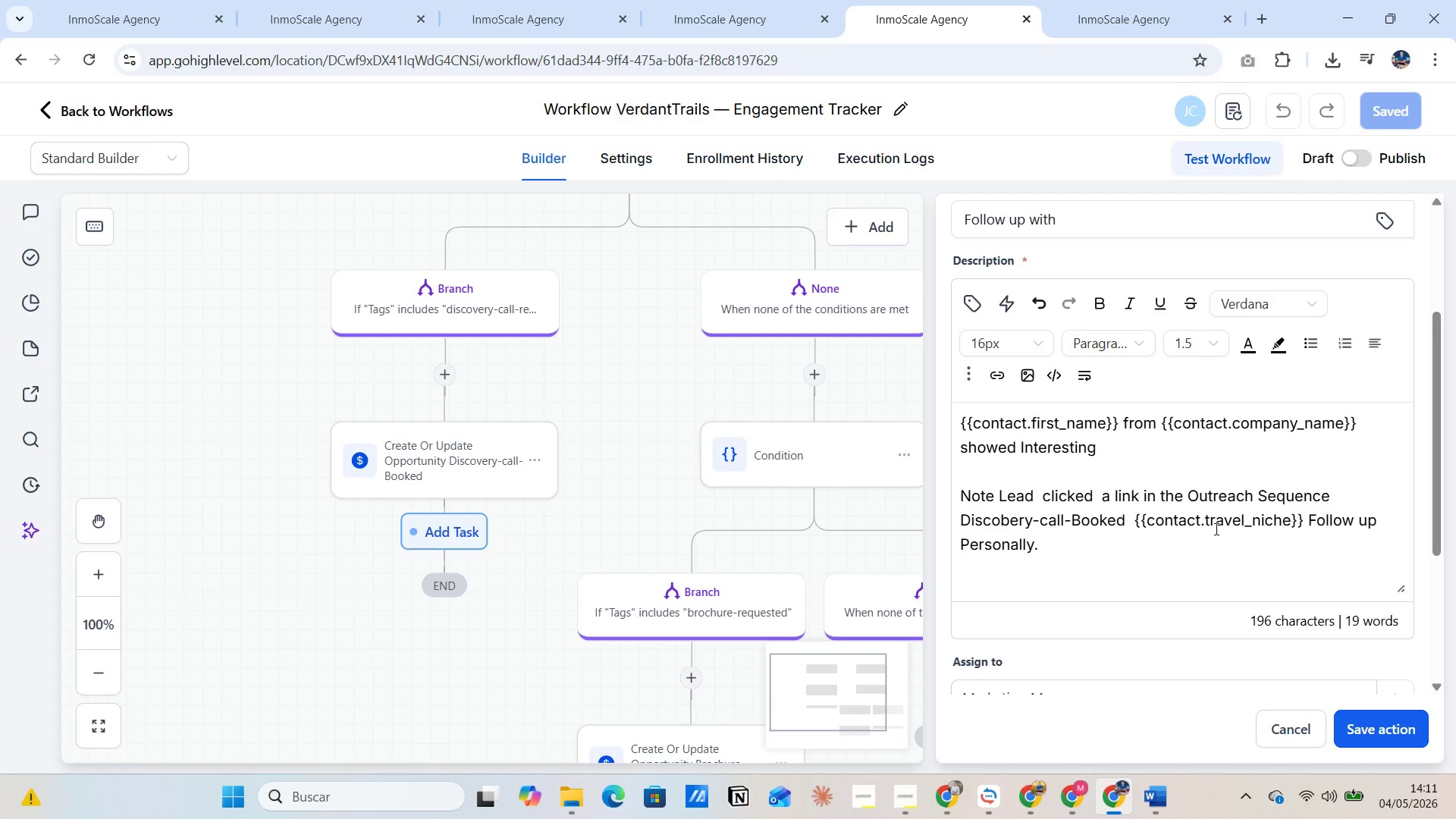 
scroll: coordinate [1110, 494], scroll_direction: down, amount: 8.0
 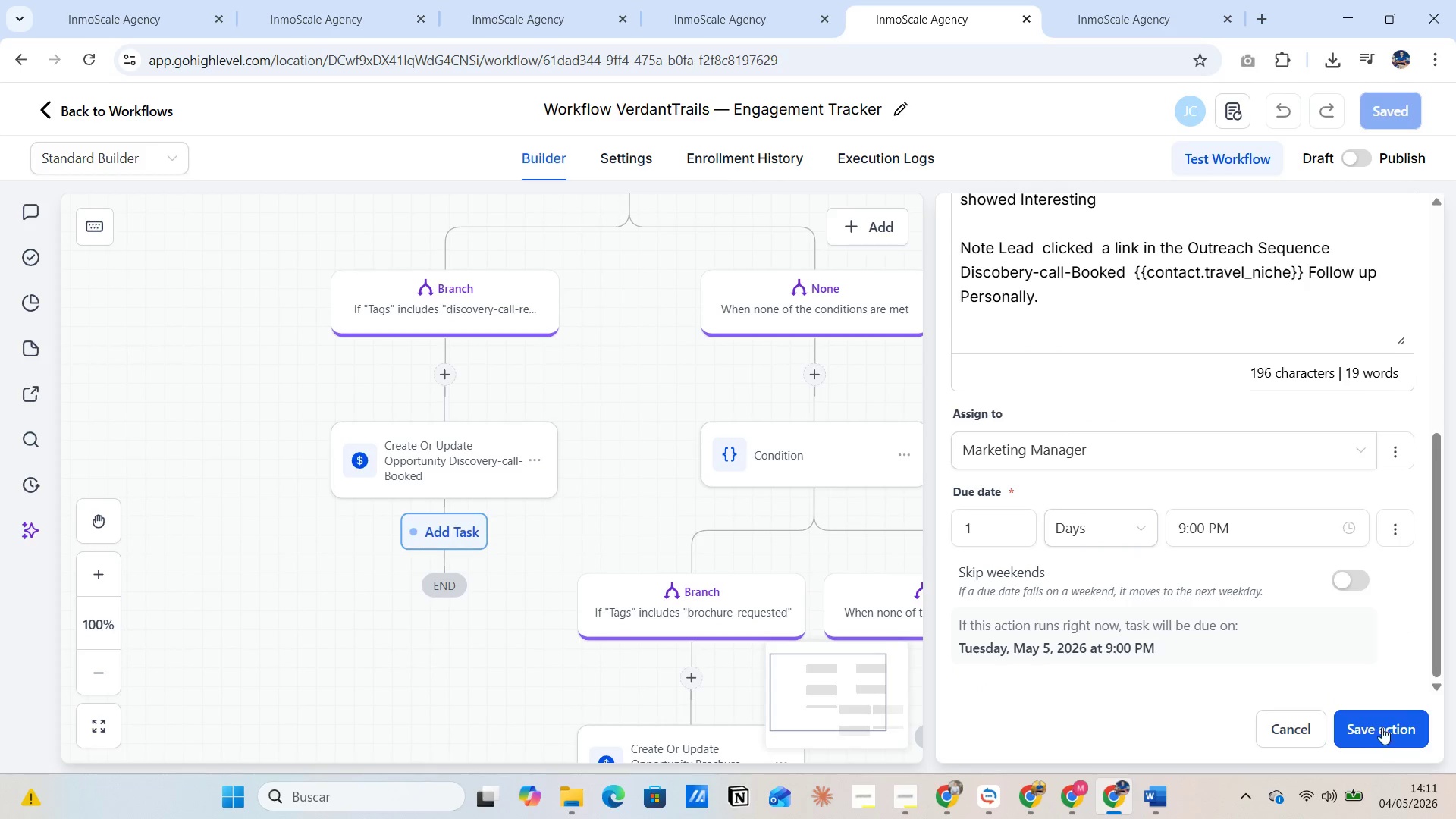 
left_click([1382, 721])
 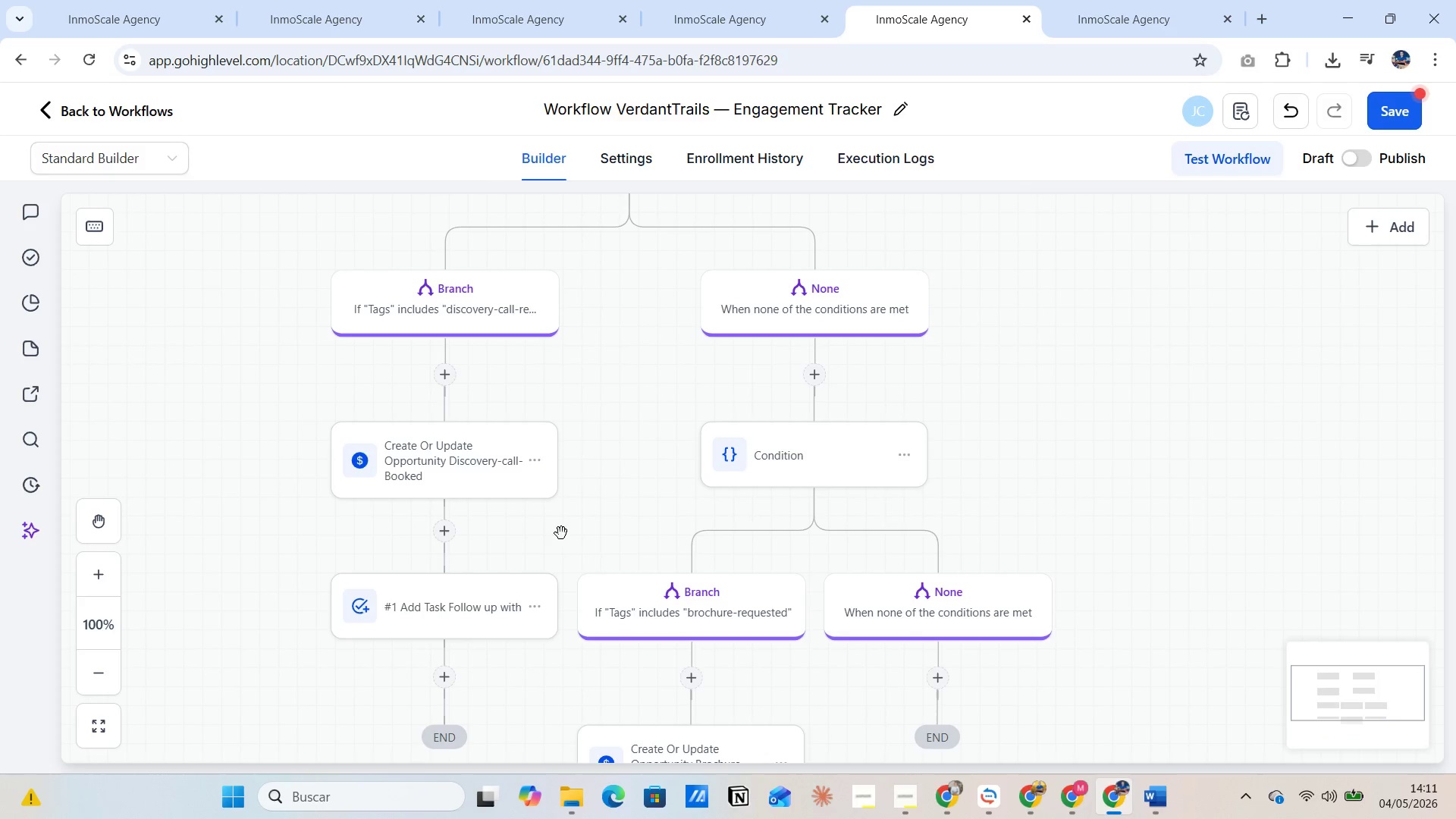 
left_click([535, 608])
 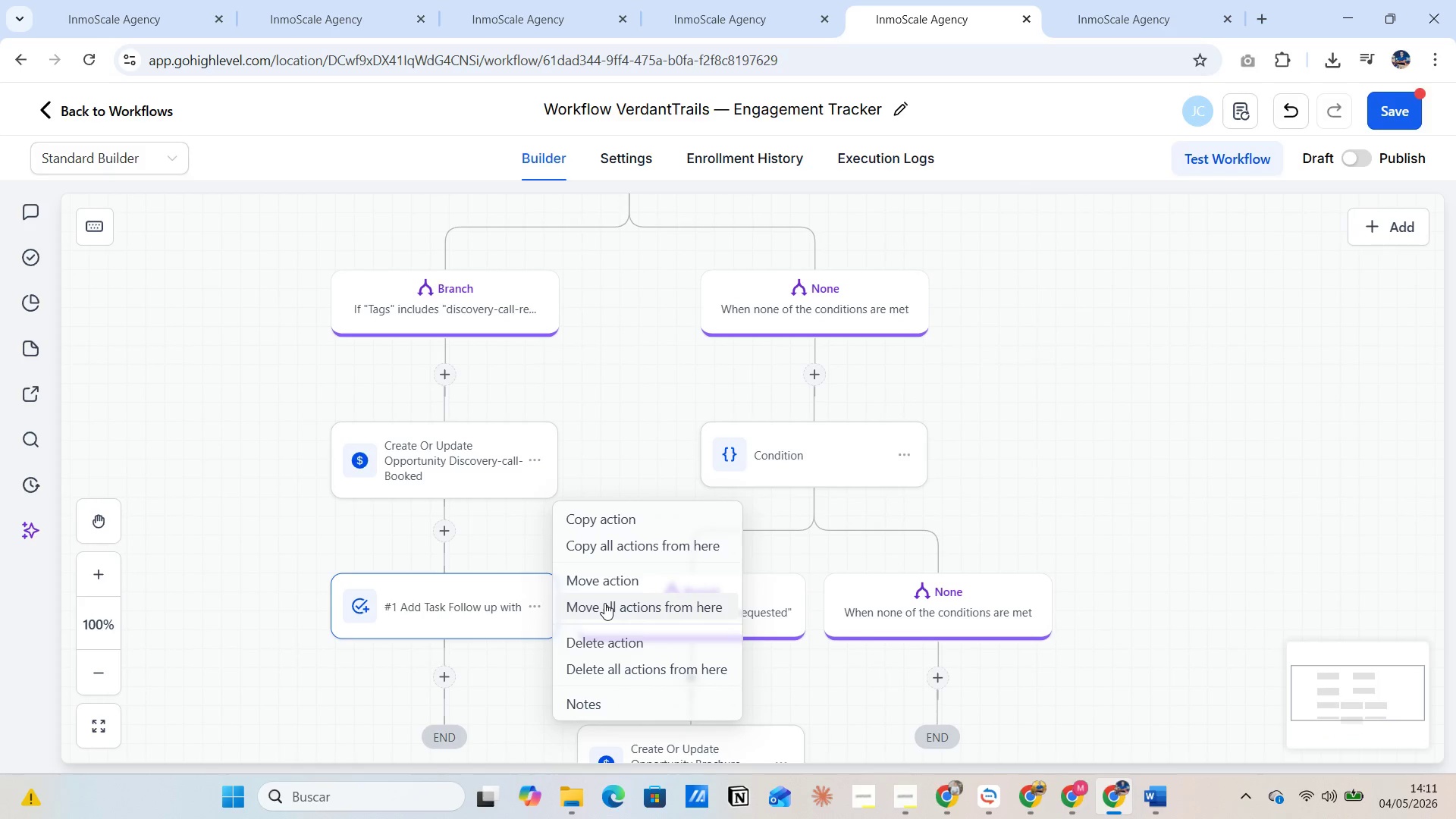 
left_click([604, 603])
 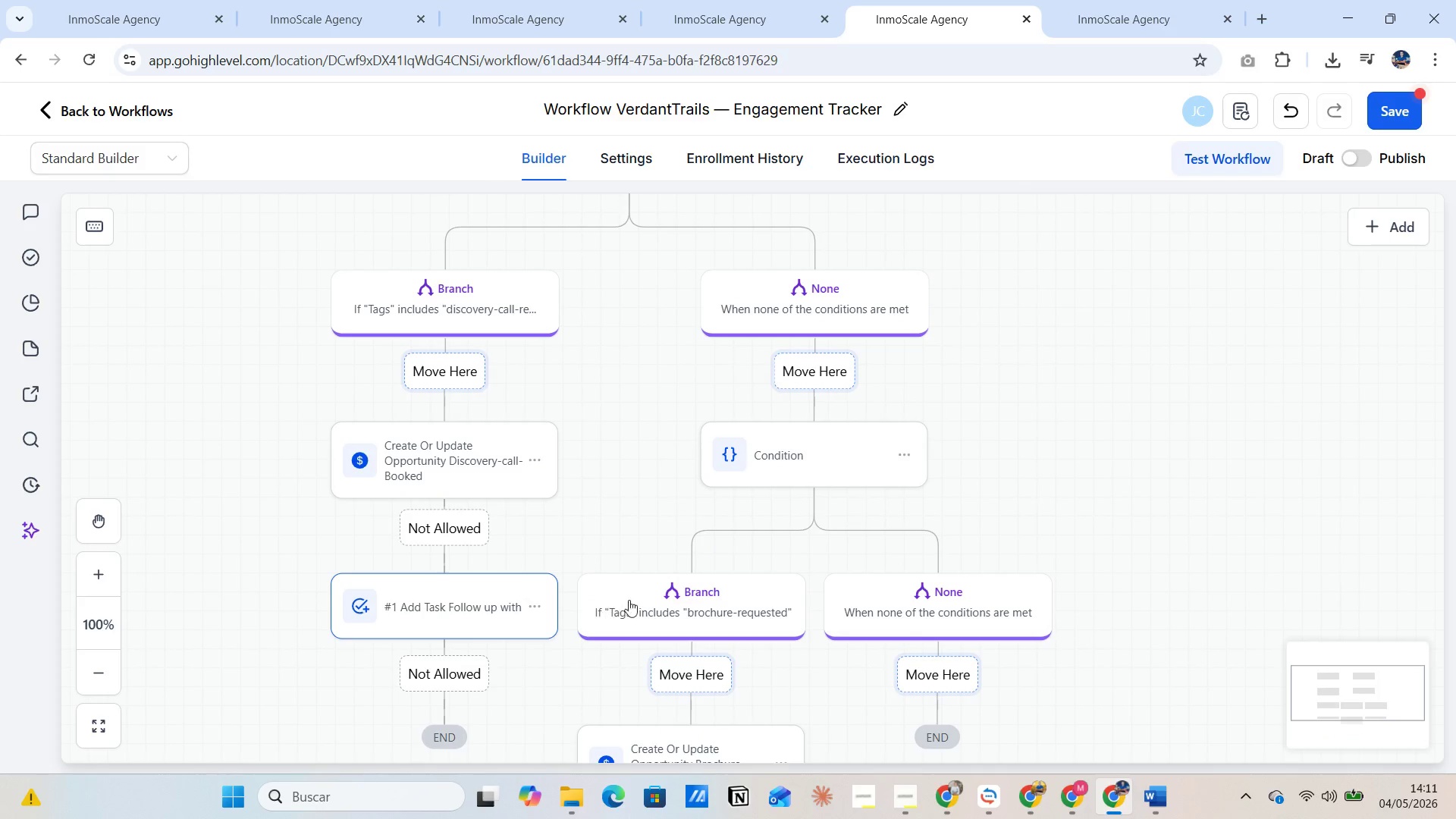 
scroll: coordinate [860, 558], scroll_direction: down, amount: 4.0
 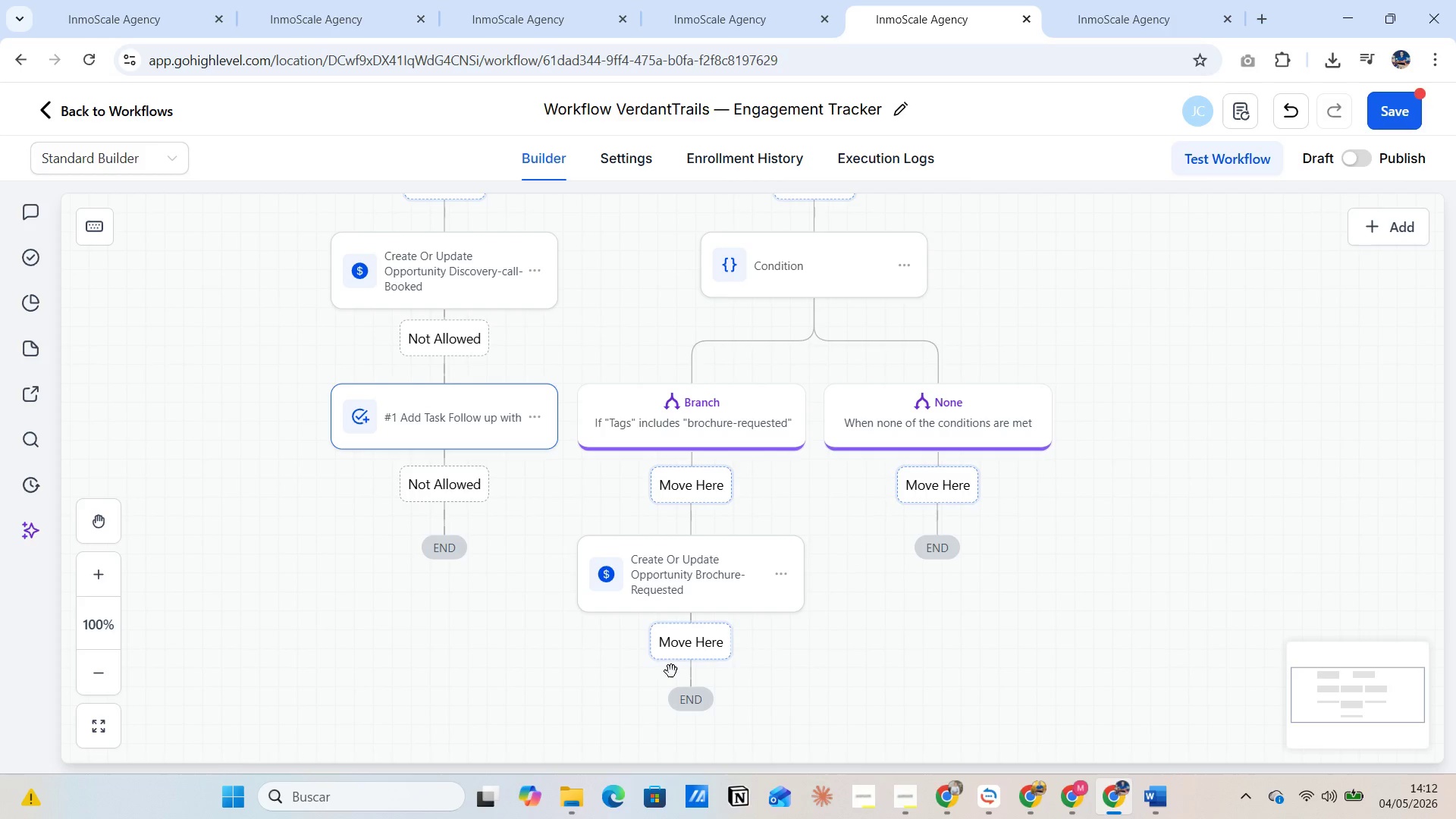 
left_click([696, 645])
 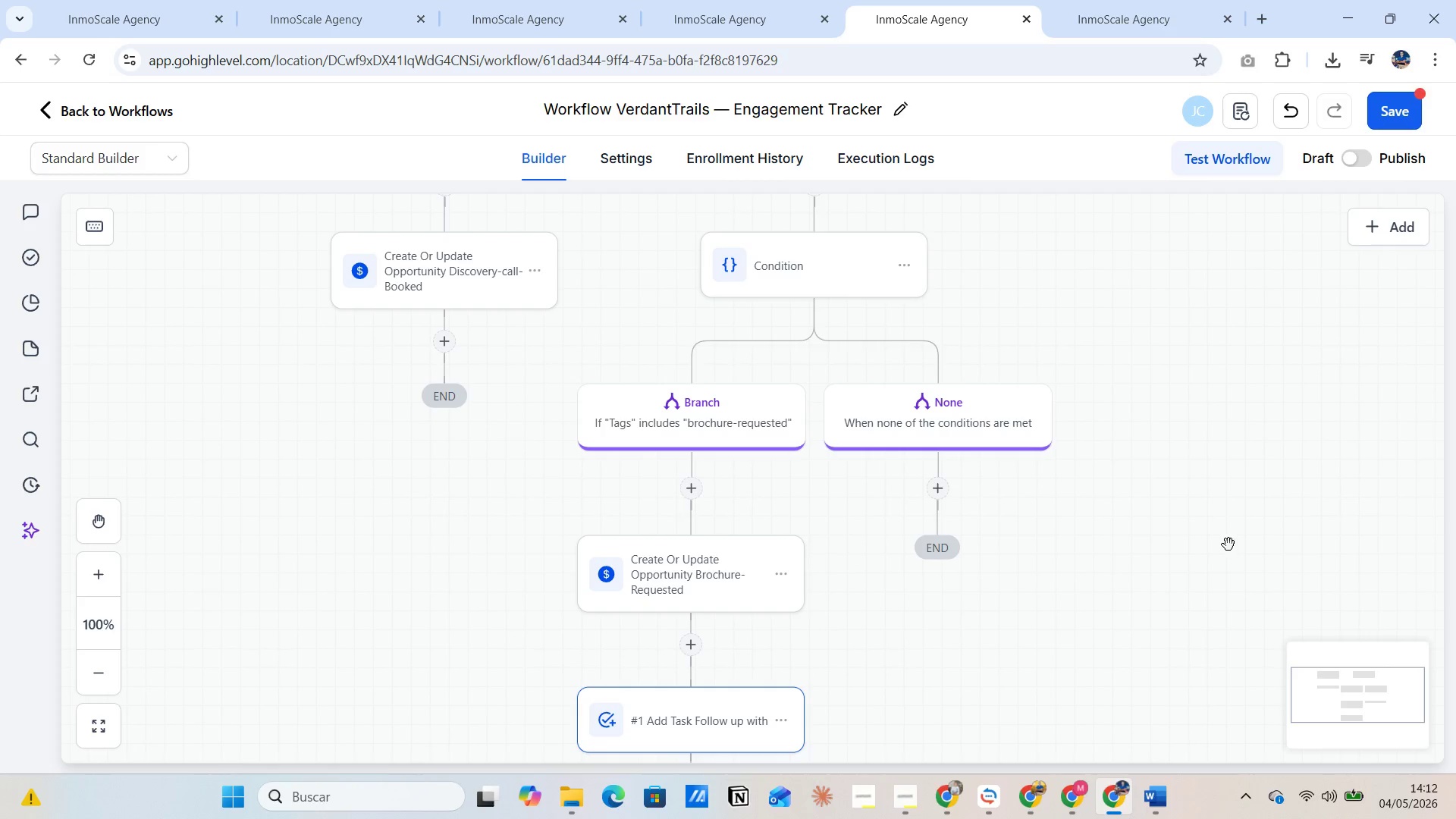 
scroll: coordinate [1184, 591], scroll_direction: down, amount: 1.0
 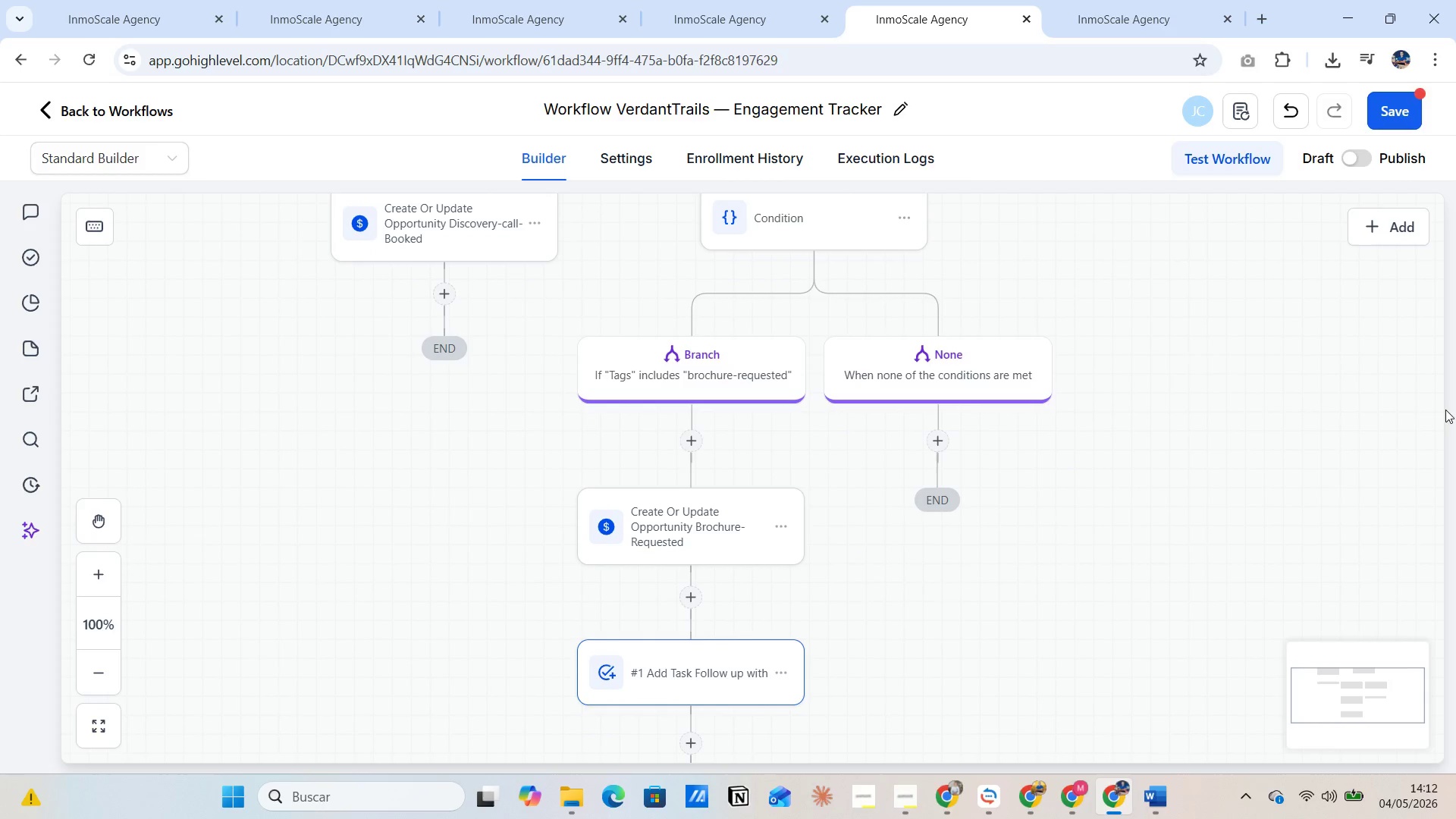 
scroll: coordinate [486, 369], scroll_direction: up, amount: 3.0
 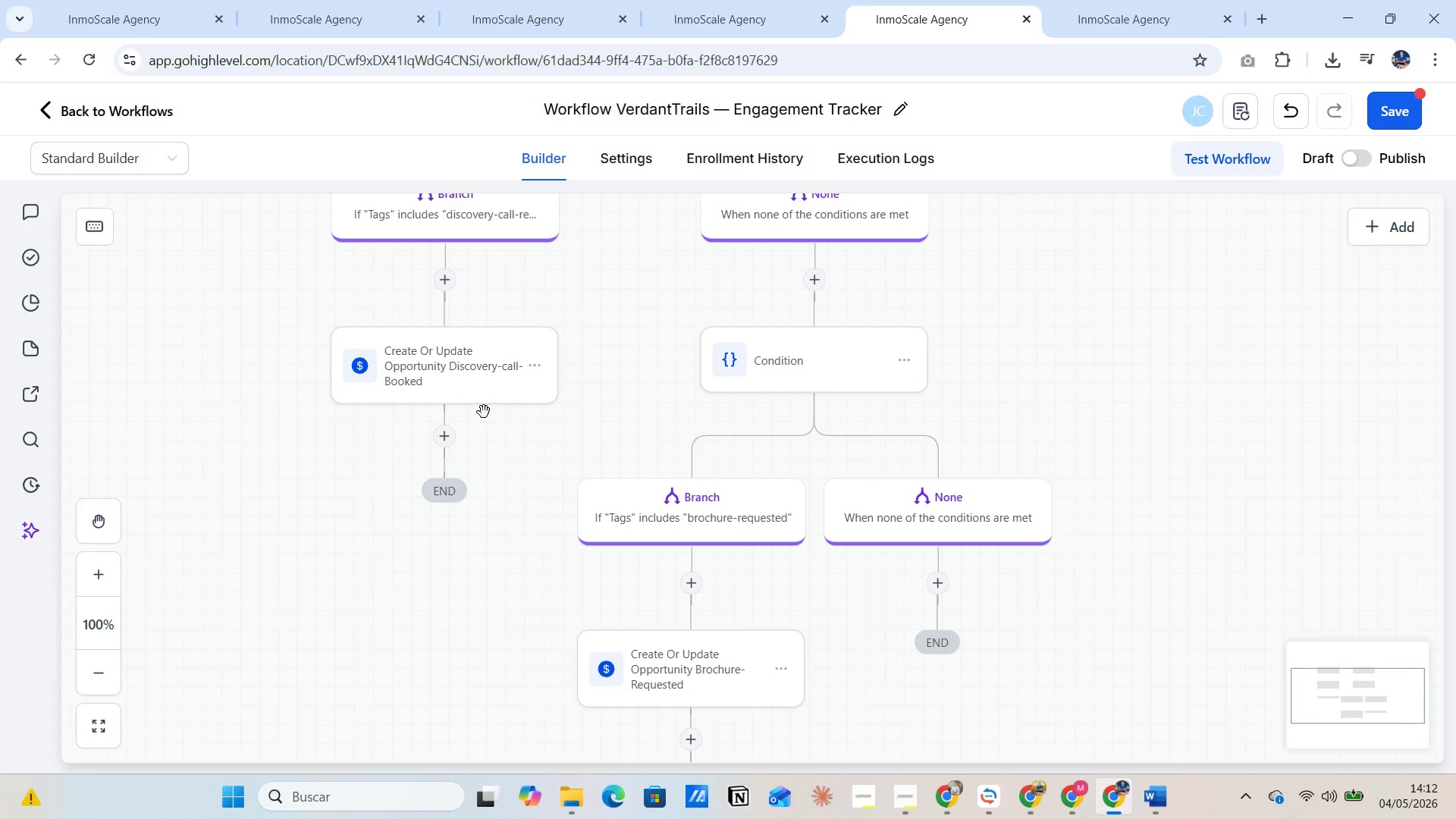 
scroll: coordinate [485, 414], scroll_direction: down, amount: 4.0
 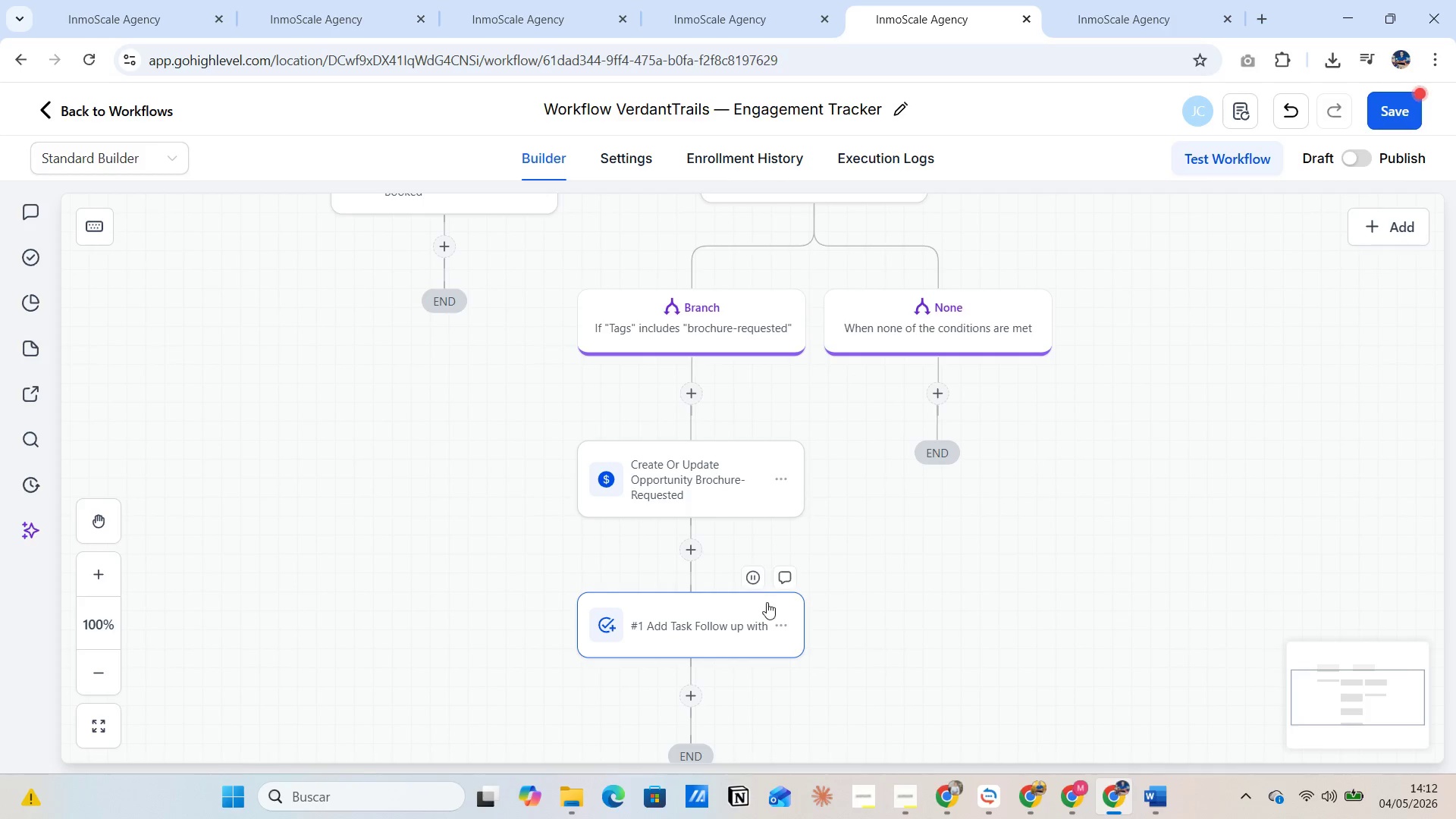 
left_click([786, 622])
 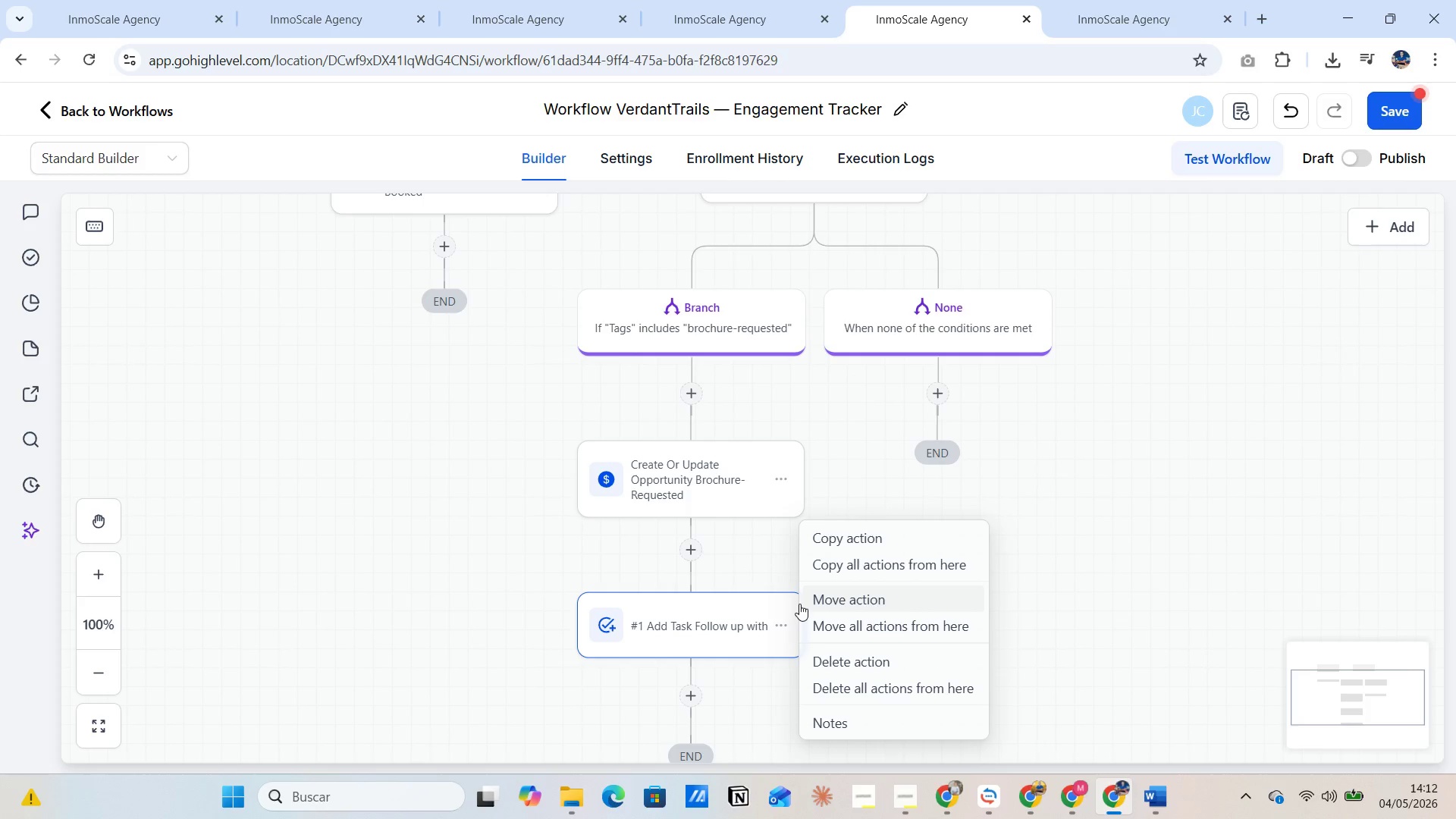 
wait(7.47)
 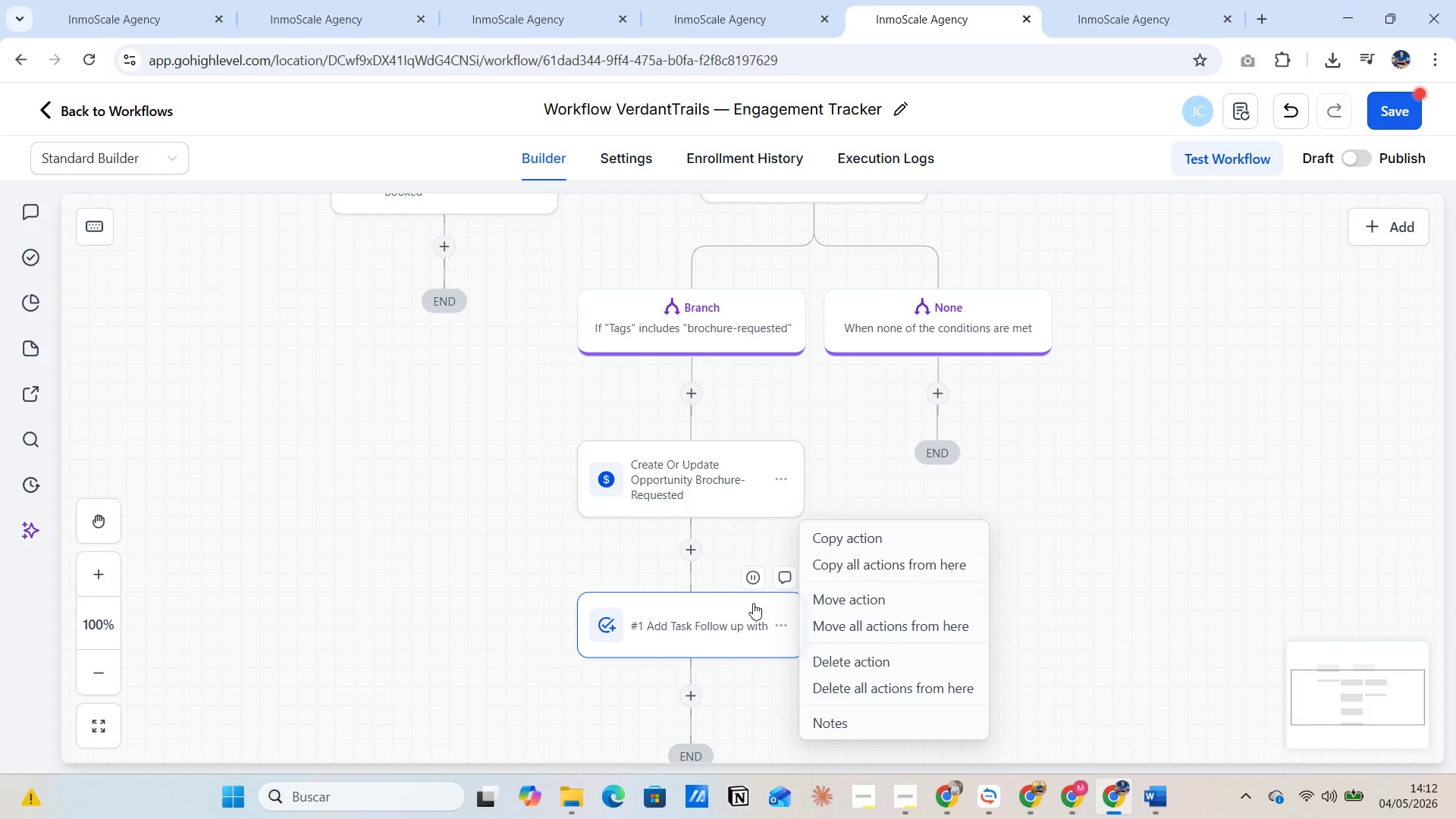 
left_click([862, 541])
 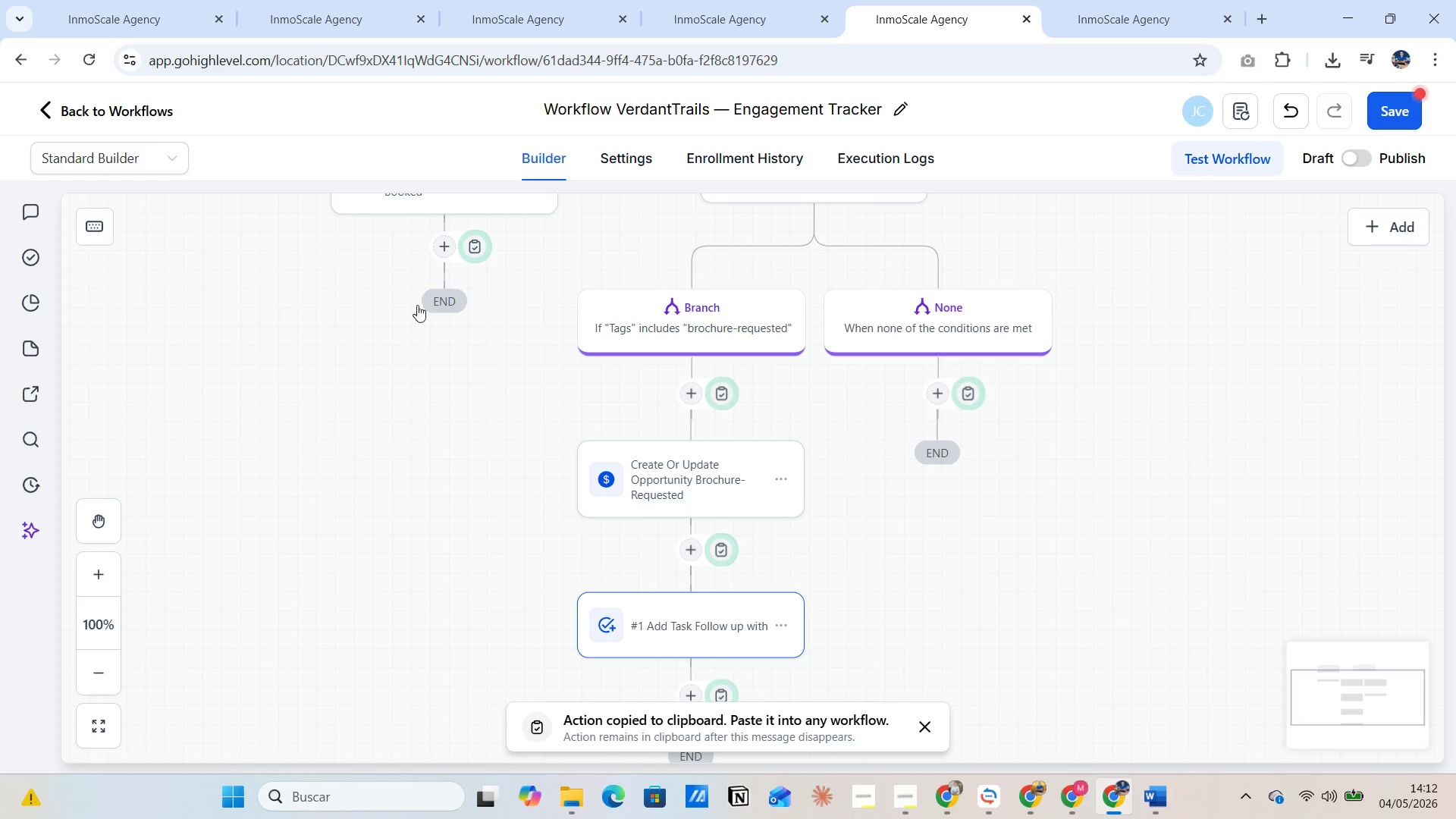 
left_click([441, 256])
 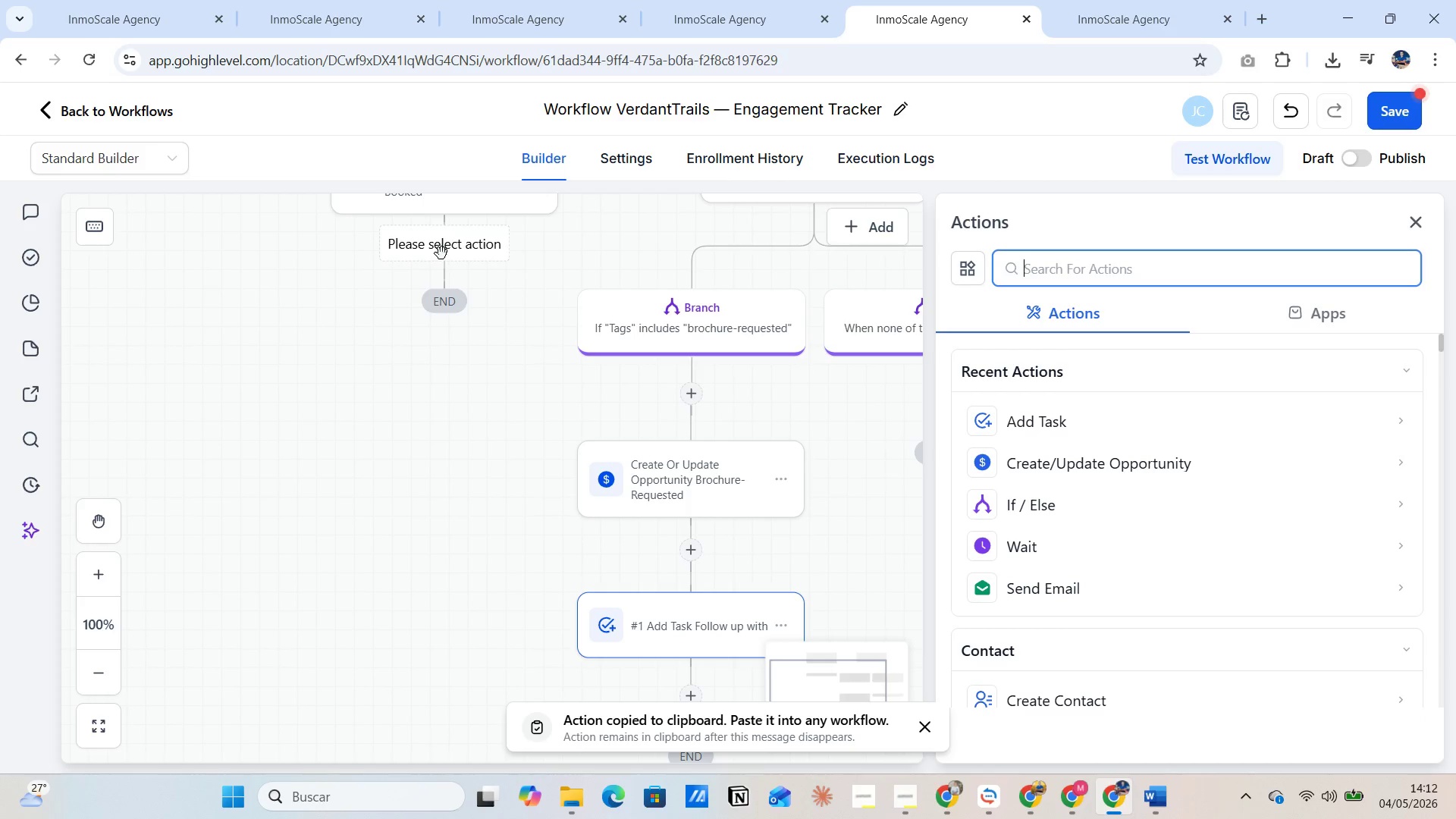 
left_click([454, 346])
 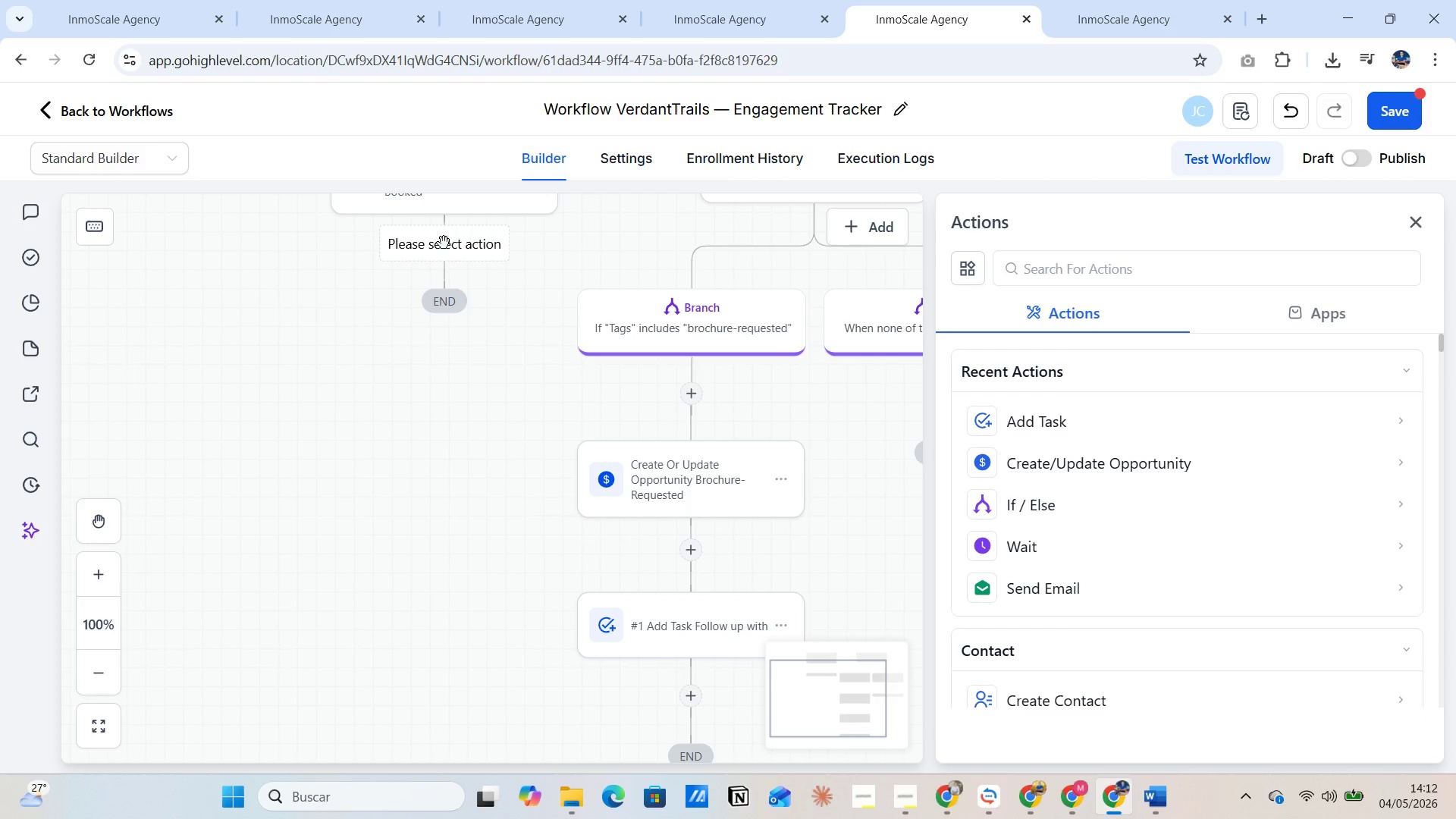 
left_click([442, 252])
 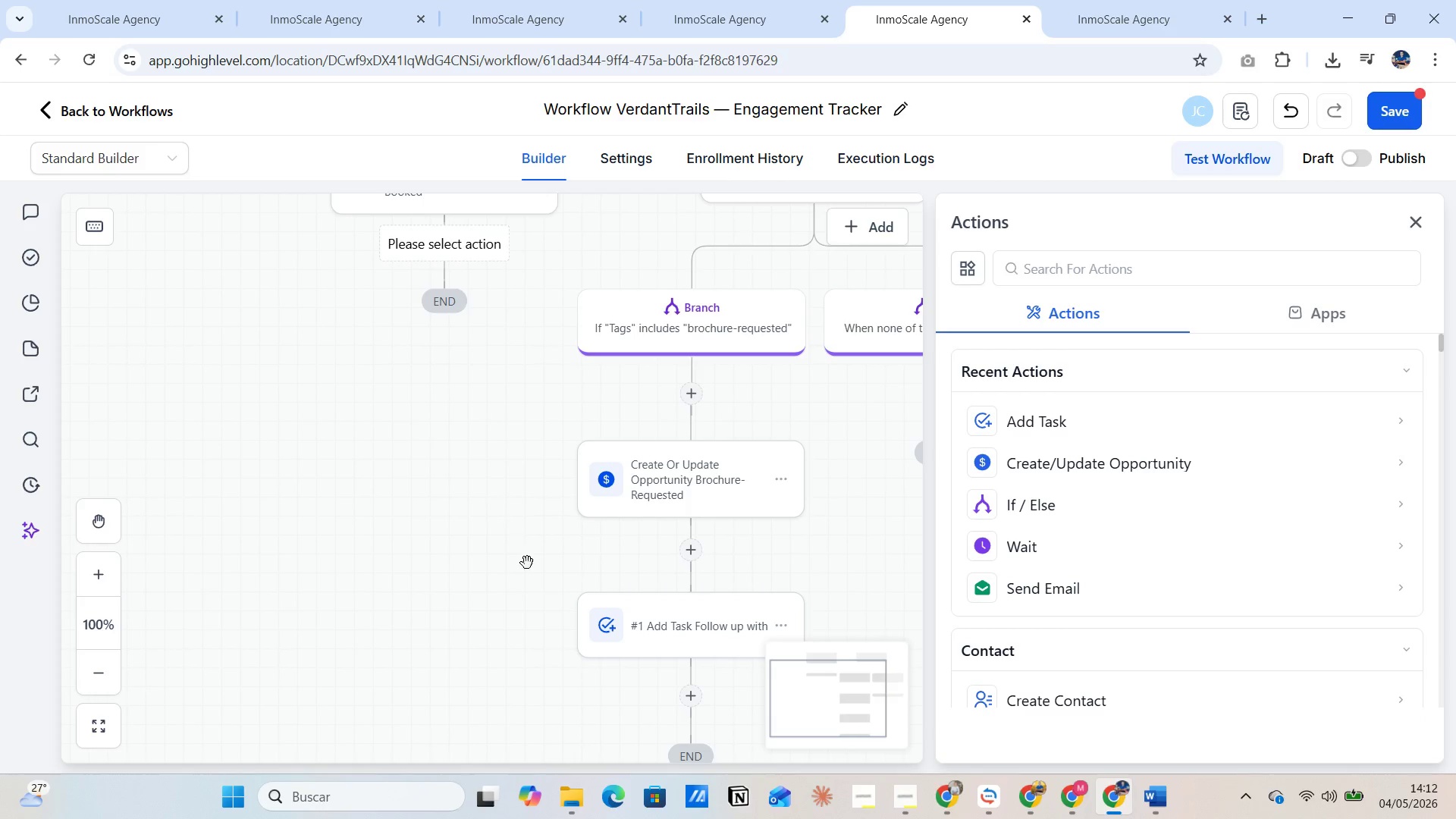 
left_click([514, 591])
 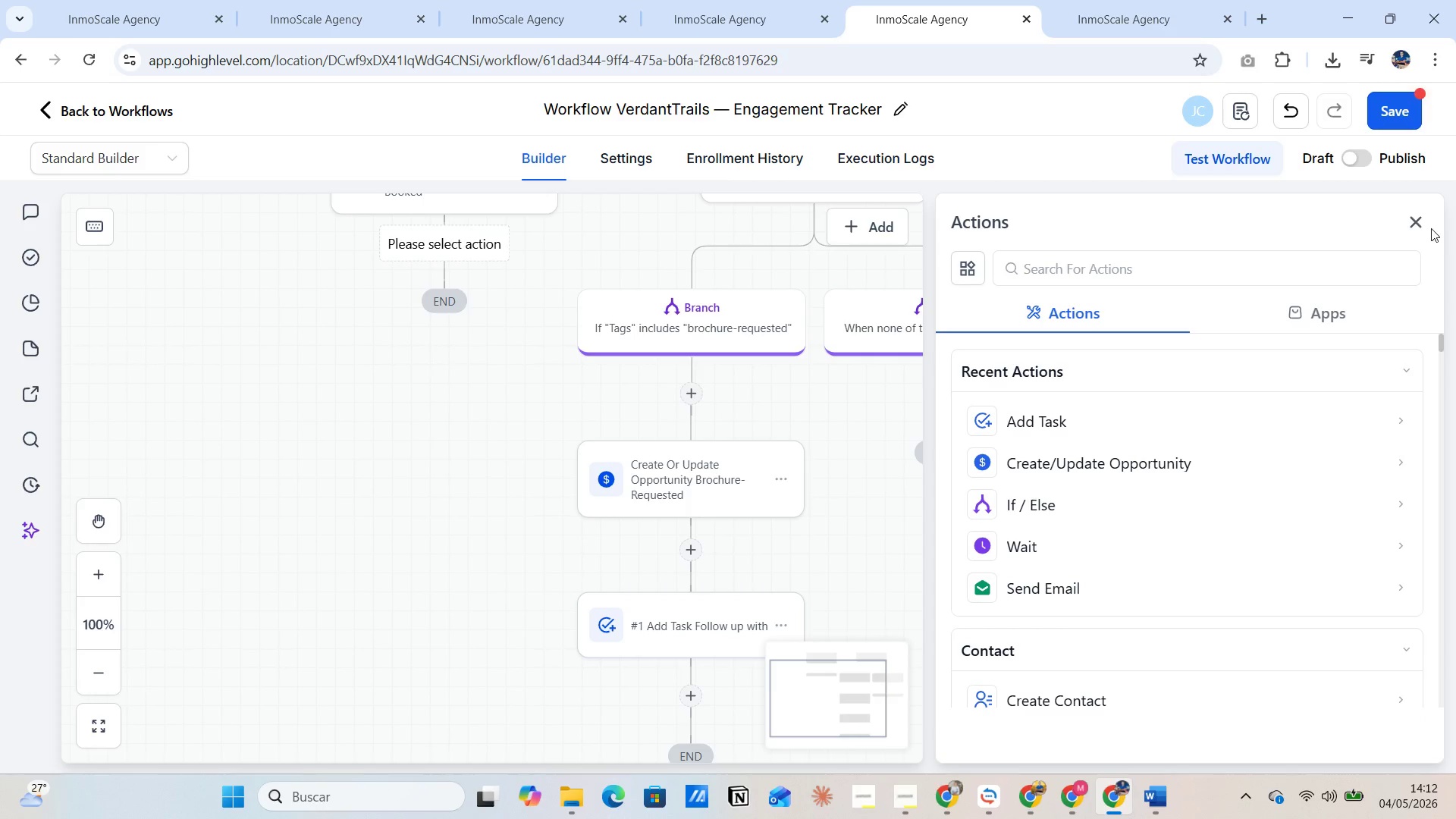 
left_click([1414, 218])
 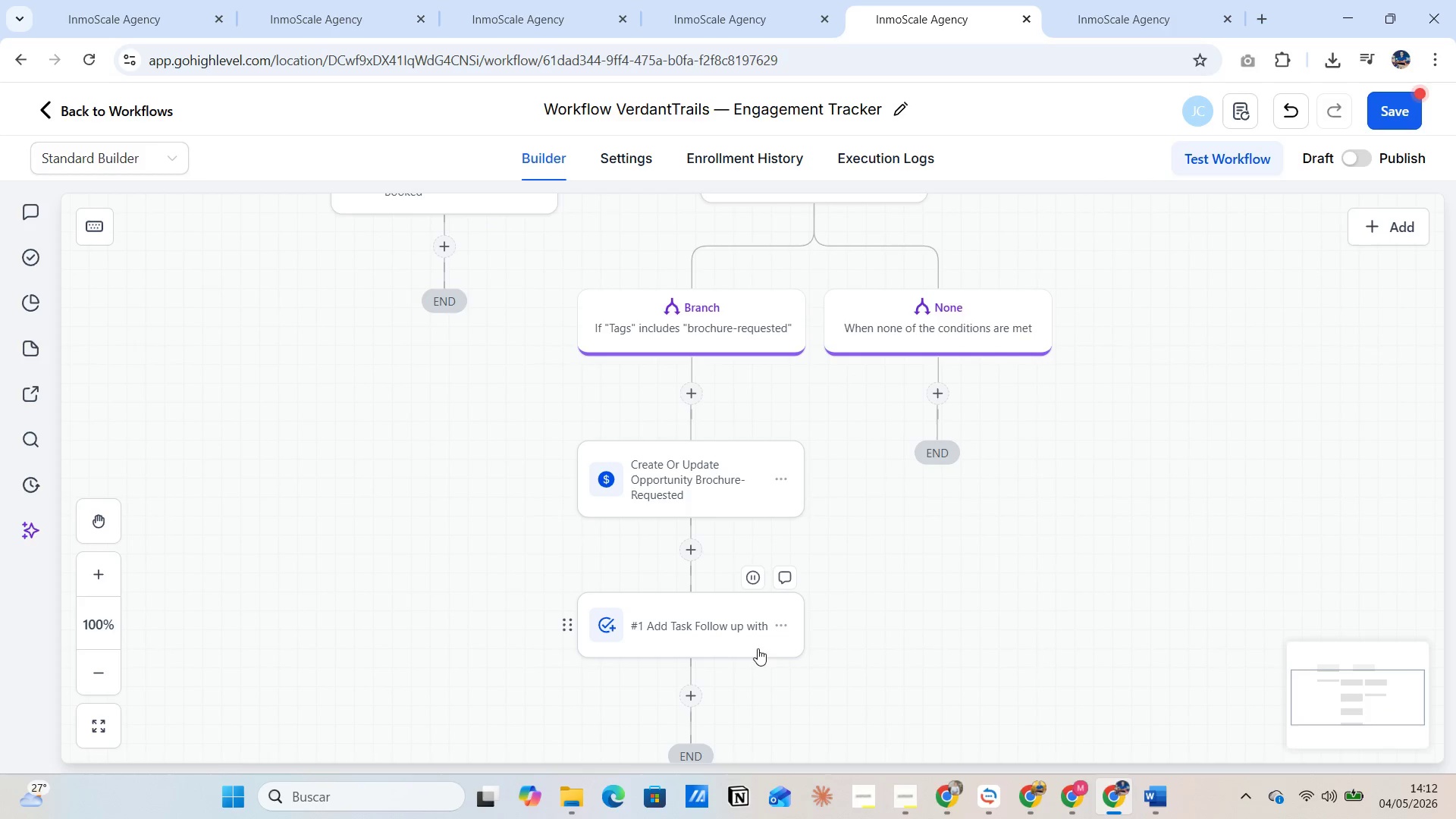 
left_click([782, 628])
 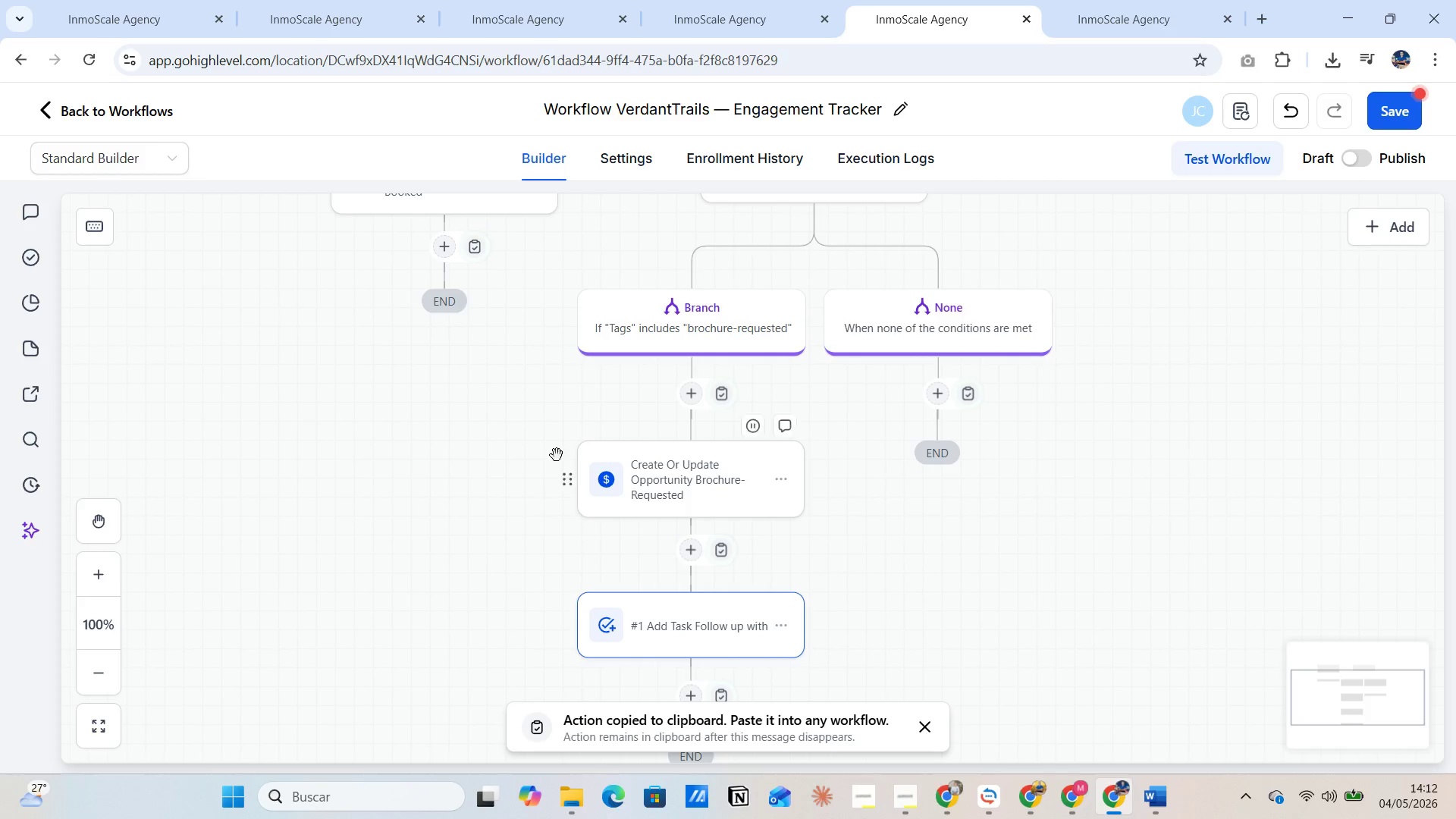 
left_click([482, 252])
 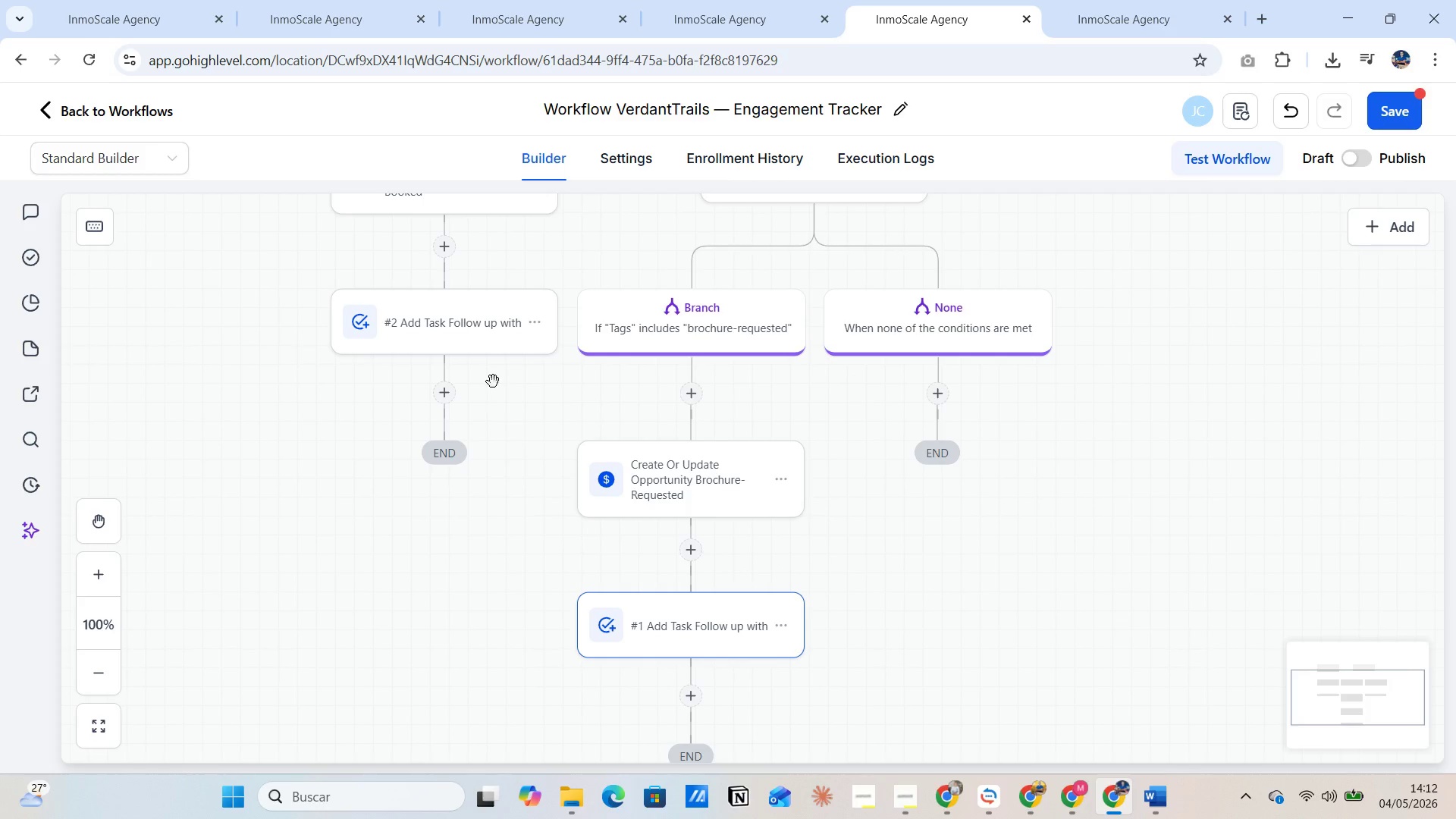 
wait(6.95)
 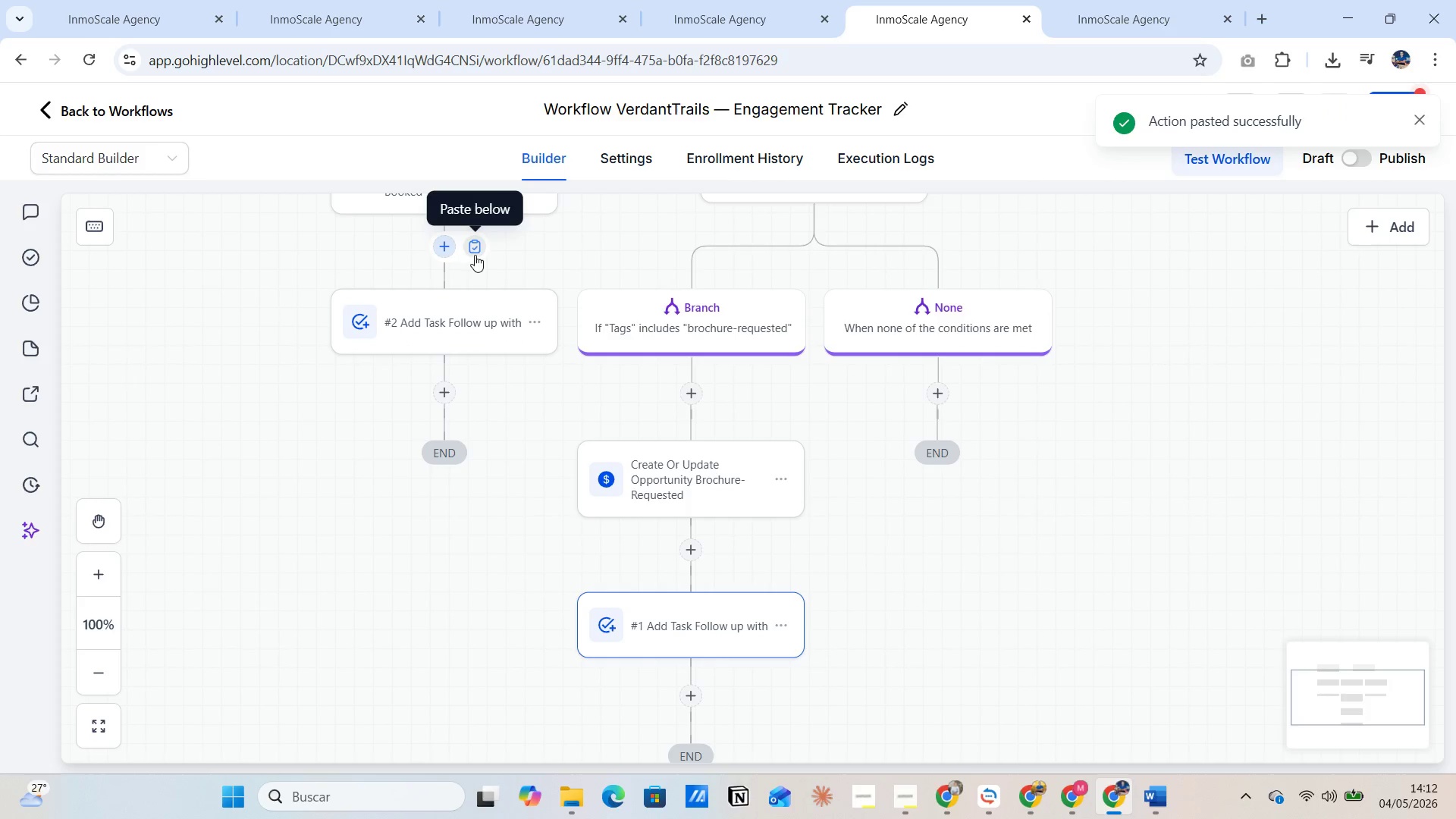 
left_click([682, 634])
 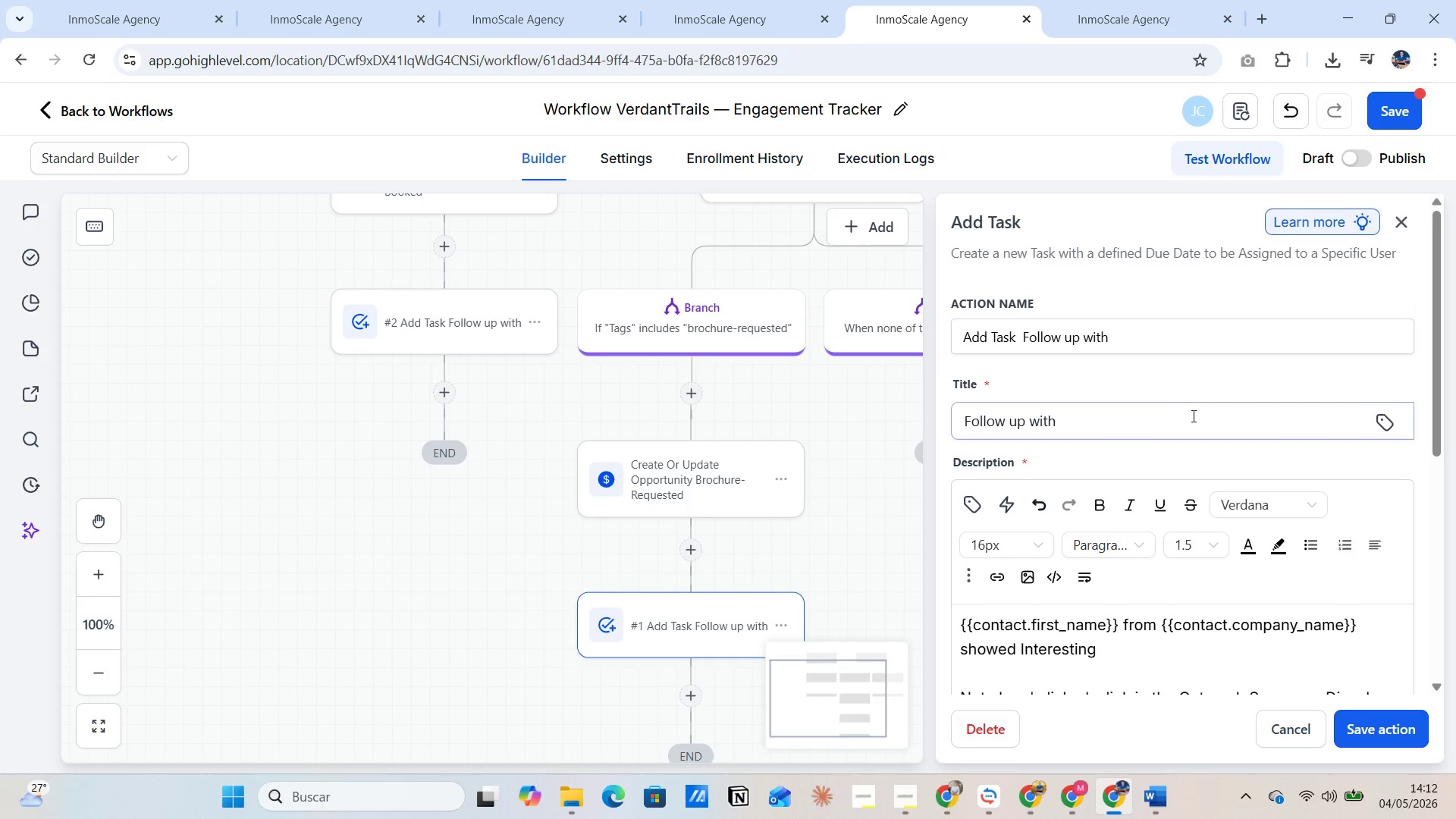 
scroll: coordinate [1136, 473], scroll_direction: down, amount: 4.0
 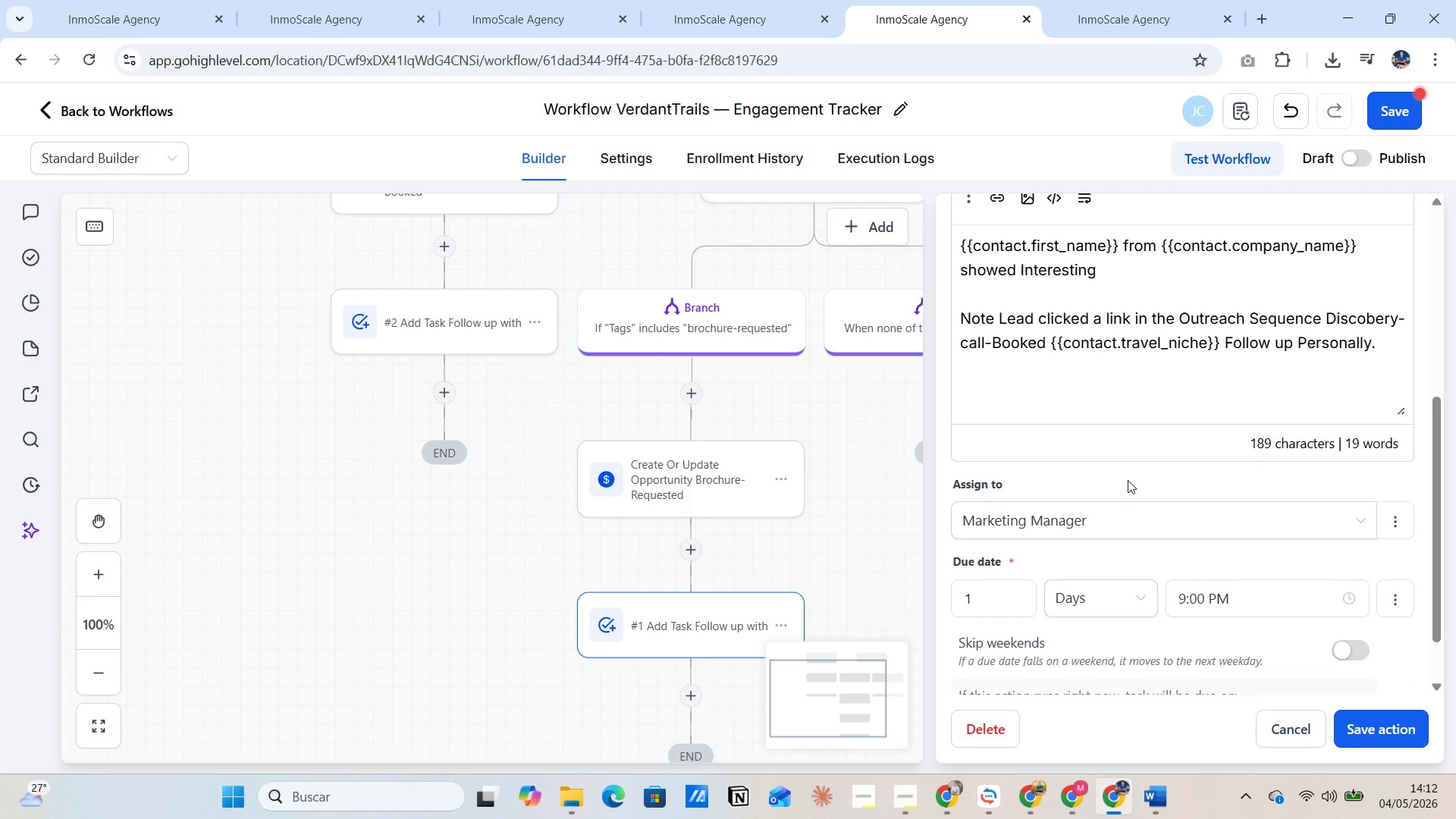 
scroll: coordinate [1128, 480], scroll_direction: up, amount: 1.0
 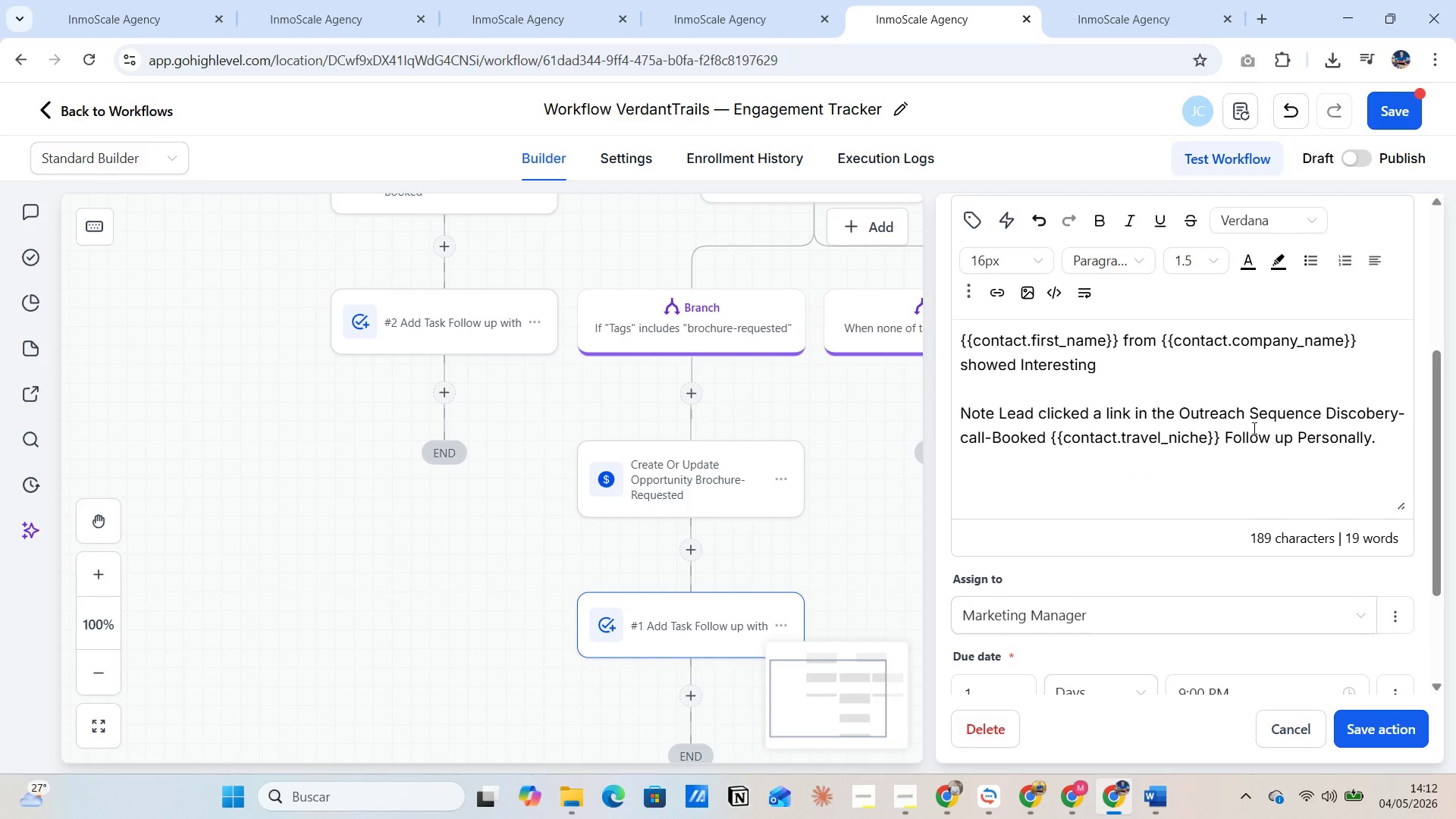 
left_click([1248, 418])
 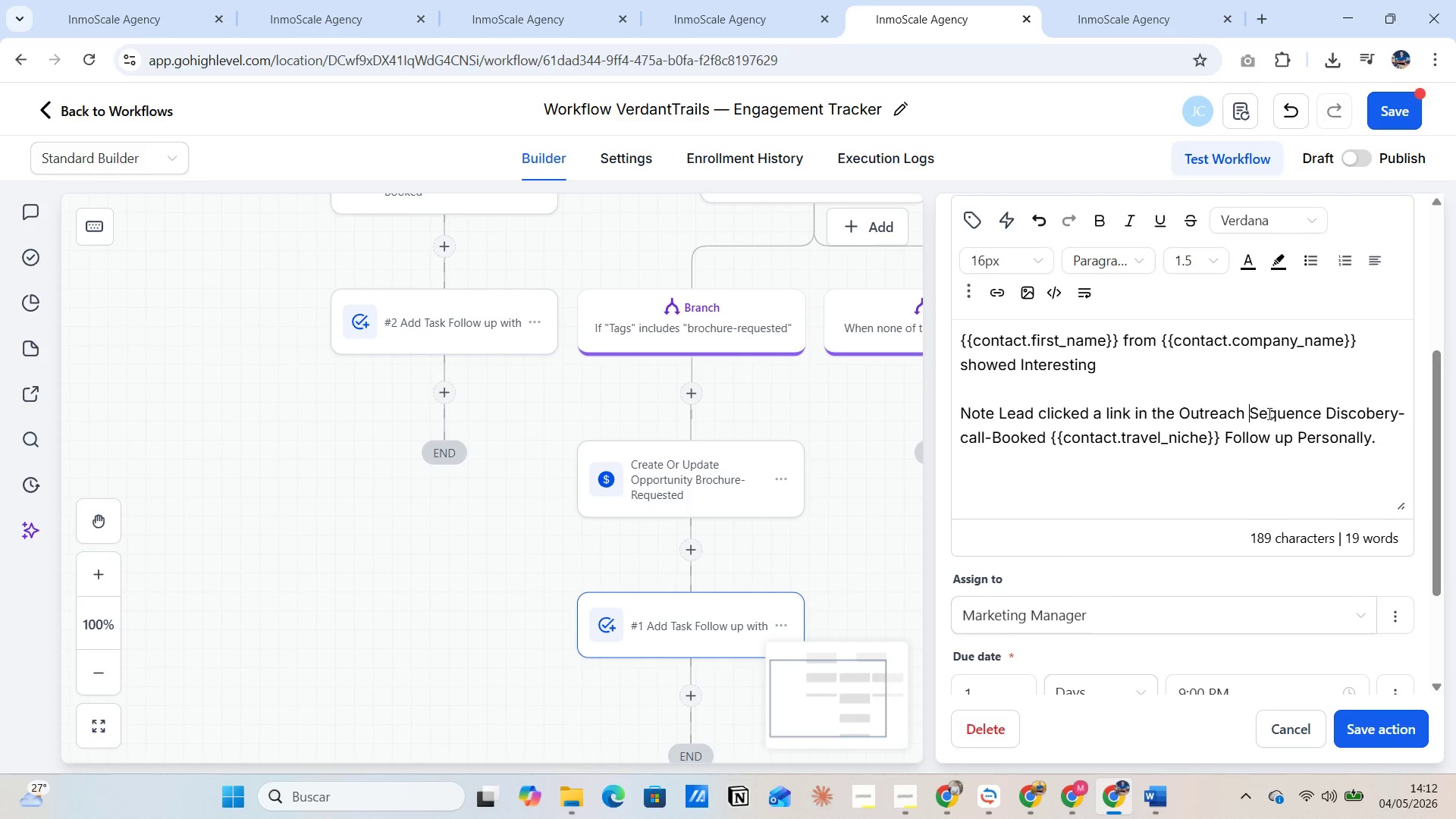 
left_click([1291, 413])
 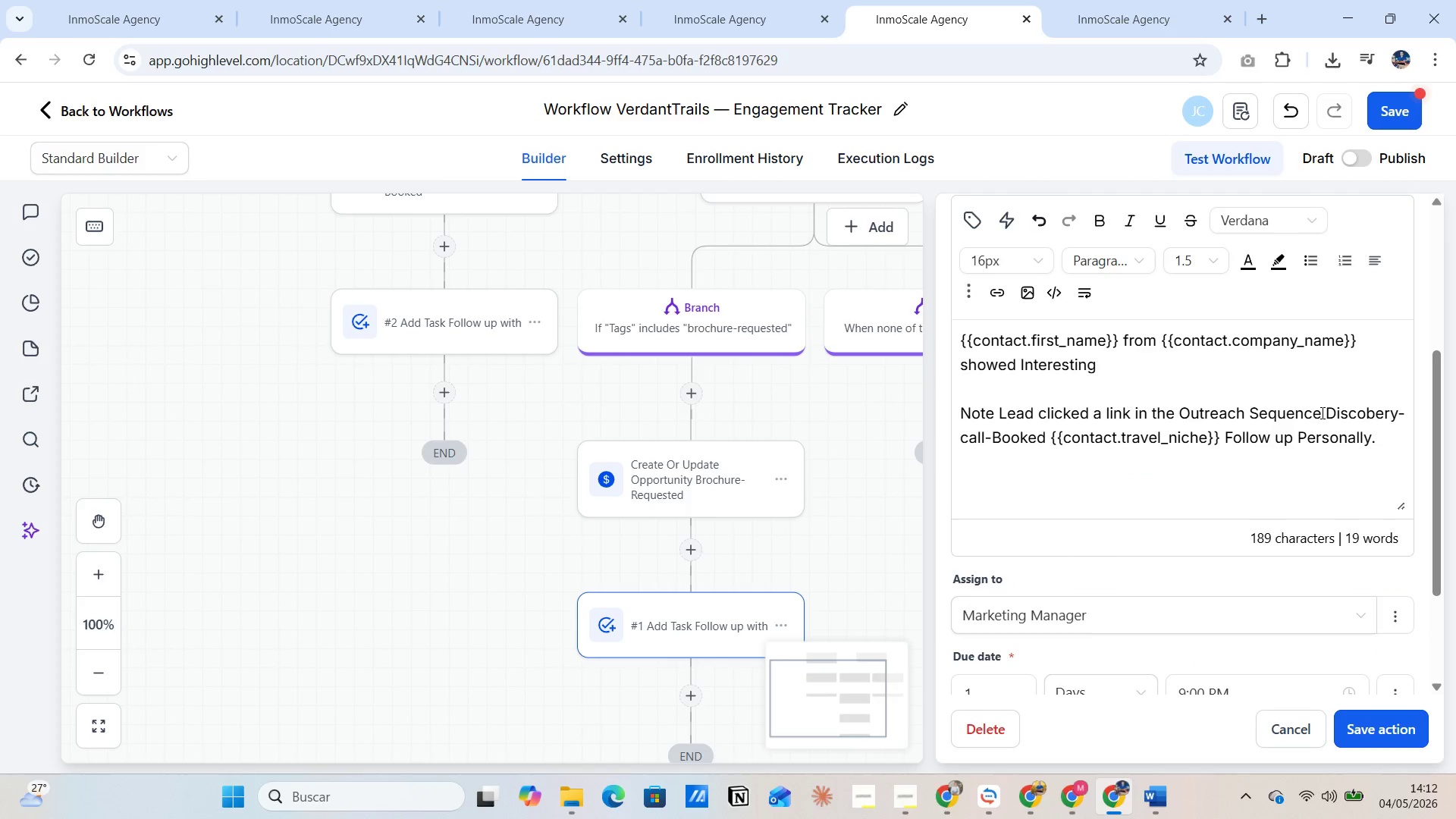 
left_click([1326, 413])
 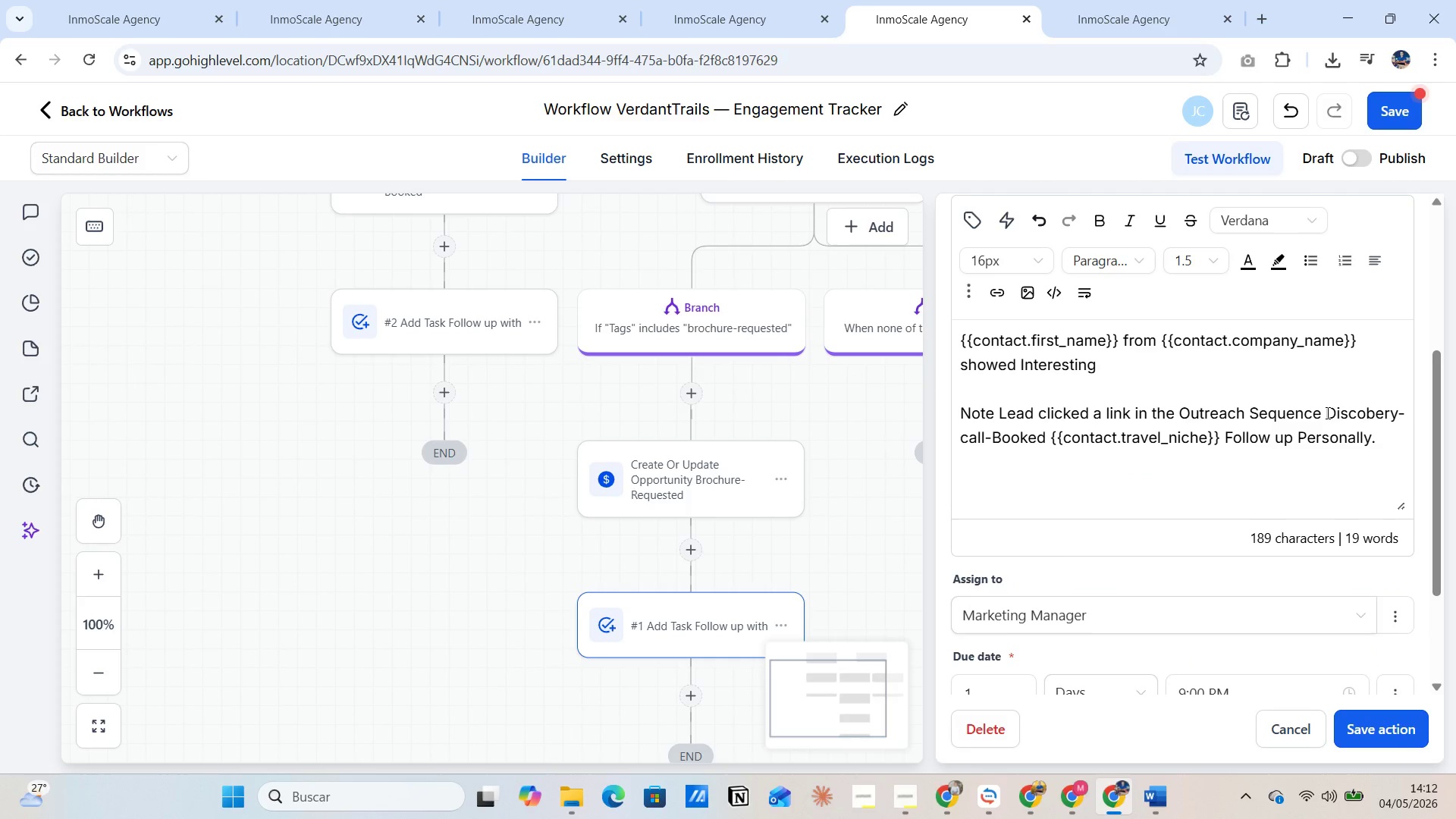 
left_click_drag(start_coordinate=[1326, 413], to_coordinate=[1047, 438])
 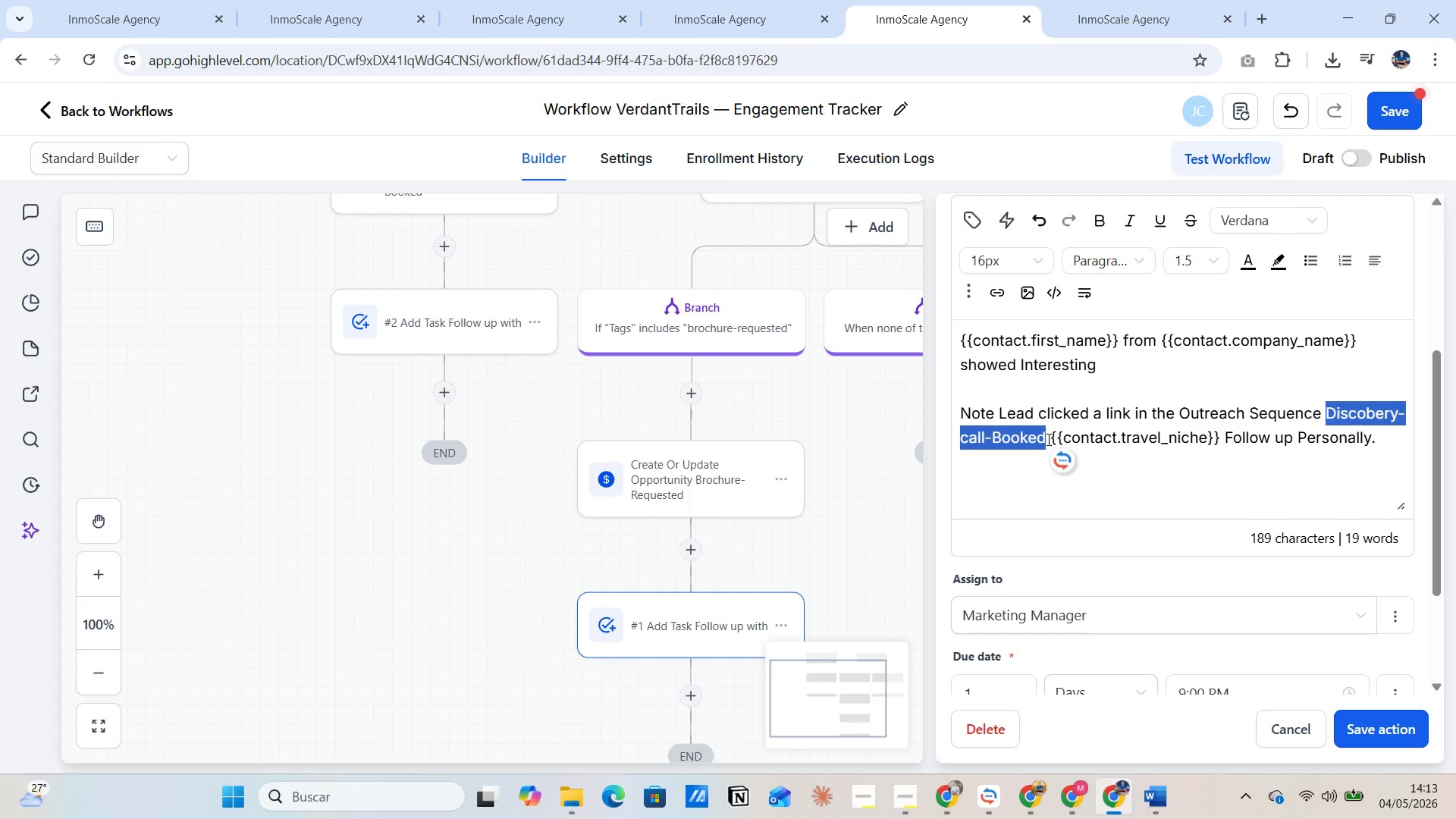 
wait(26.89)
 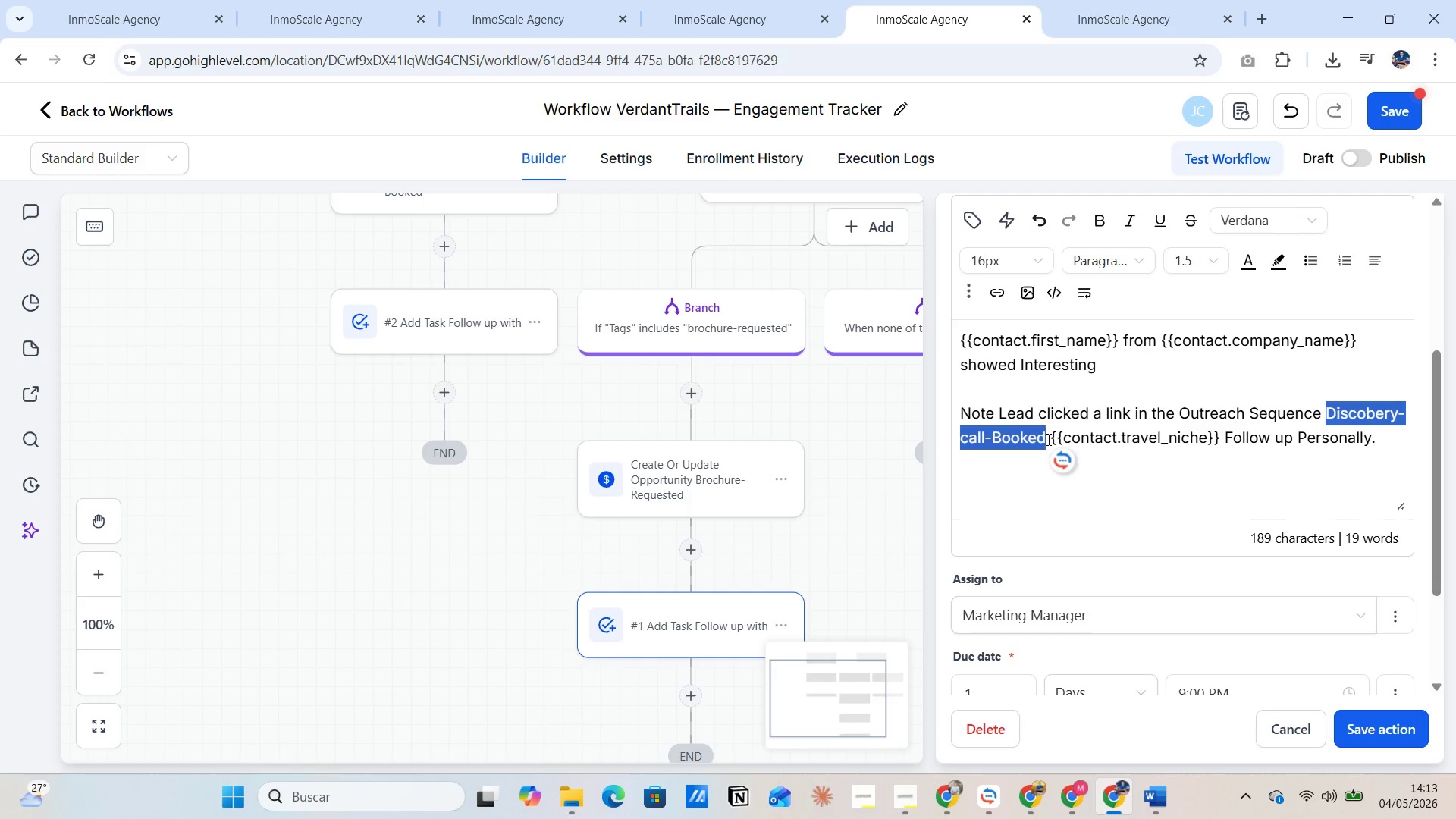 
type(Broucheru)
 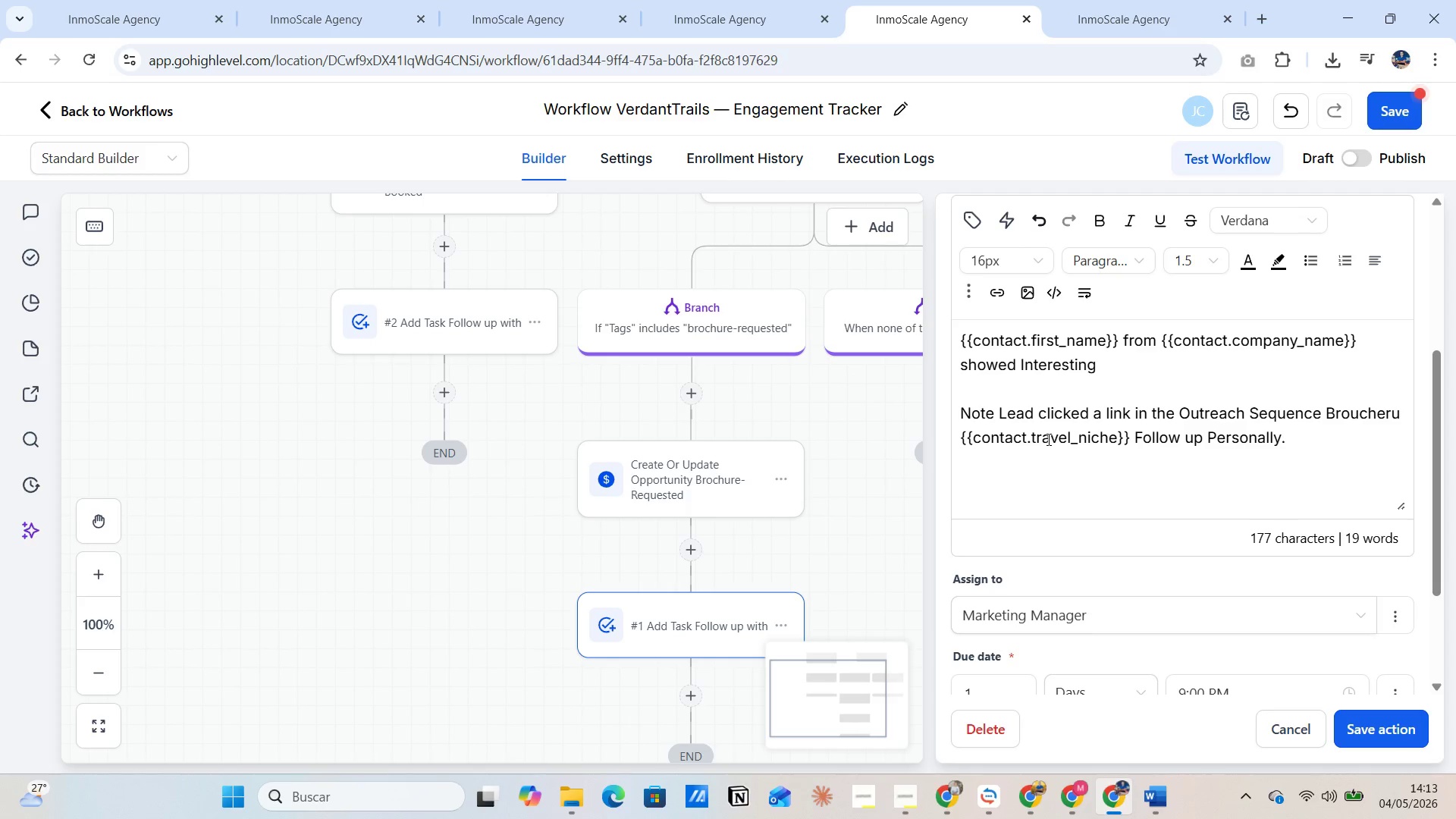 
key(Backspace)
key(Backspace)
key(Backspace)
type(ure-Reque)
 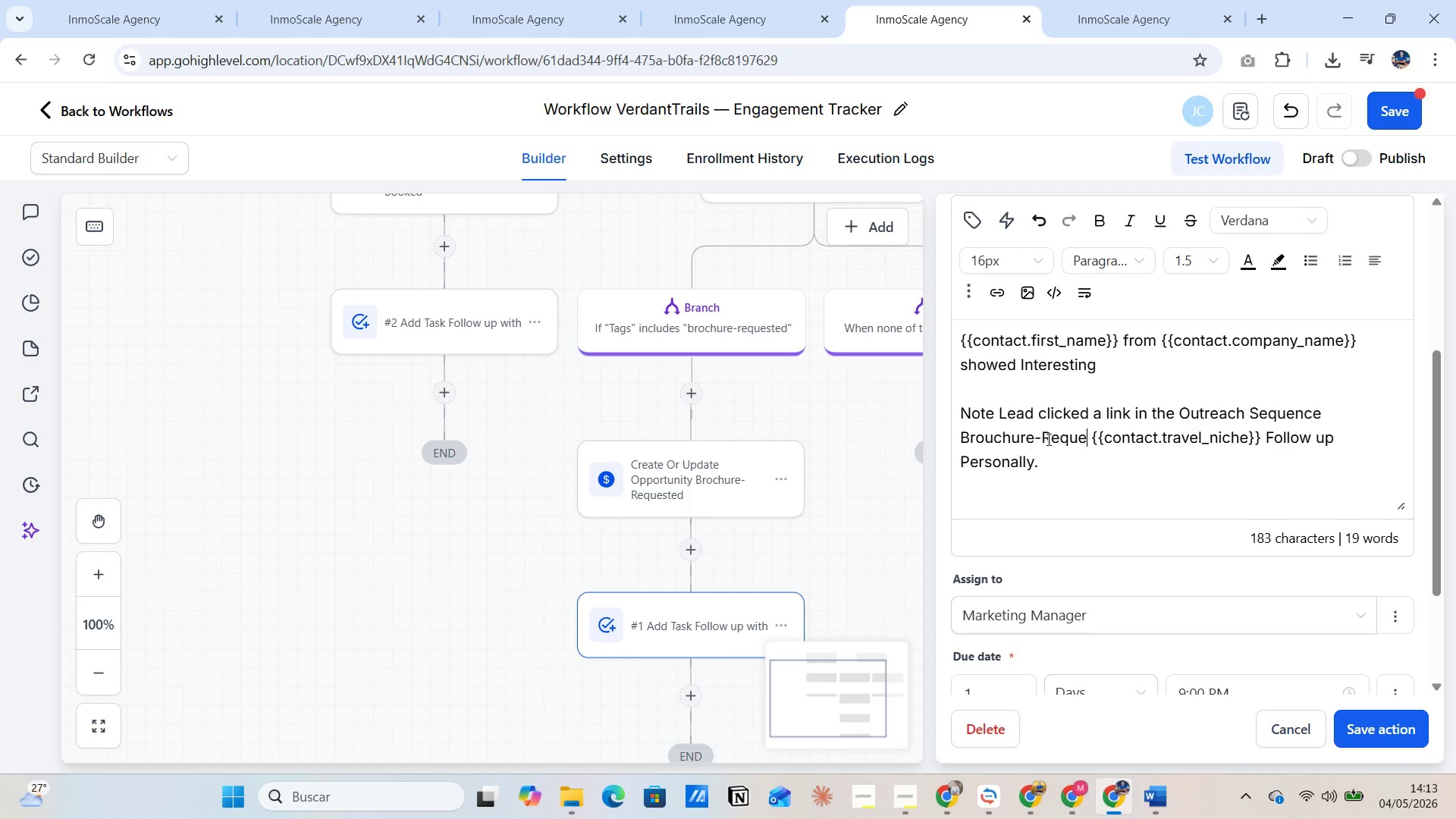 
wait(10.58)
 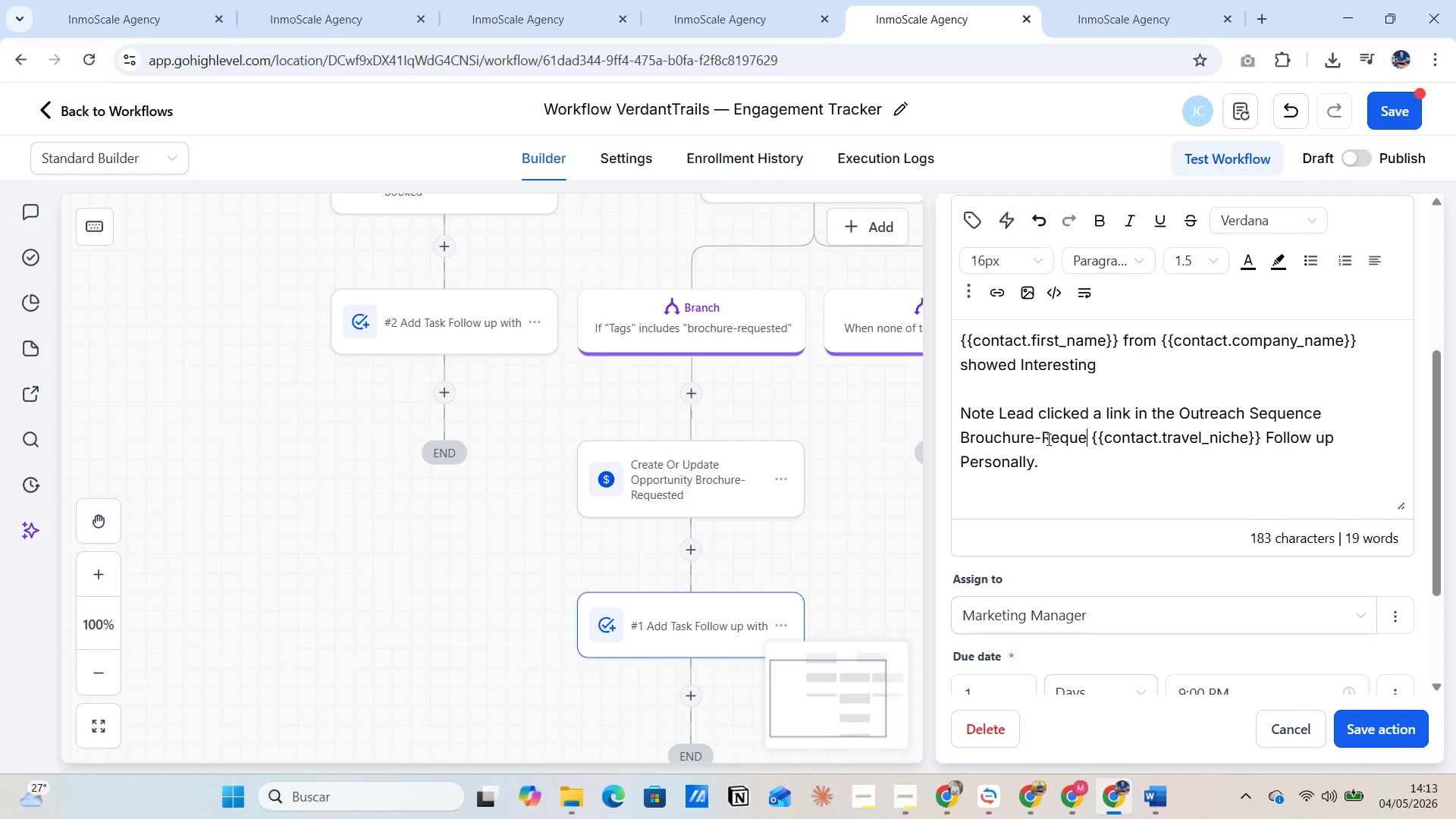 
type(sted)
 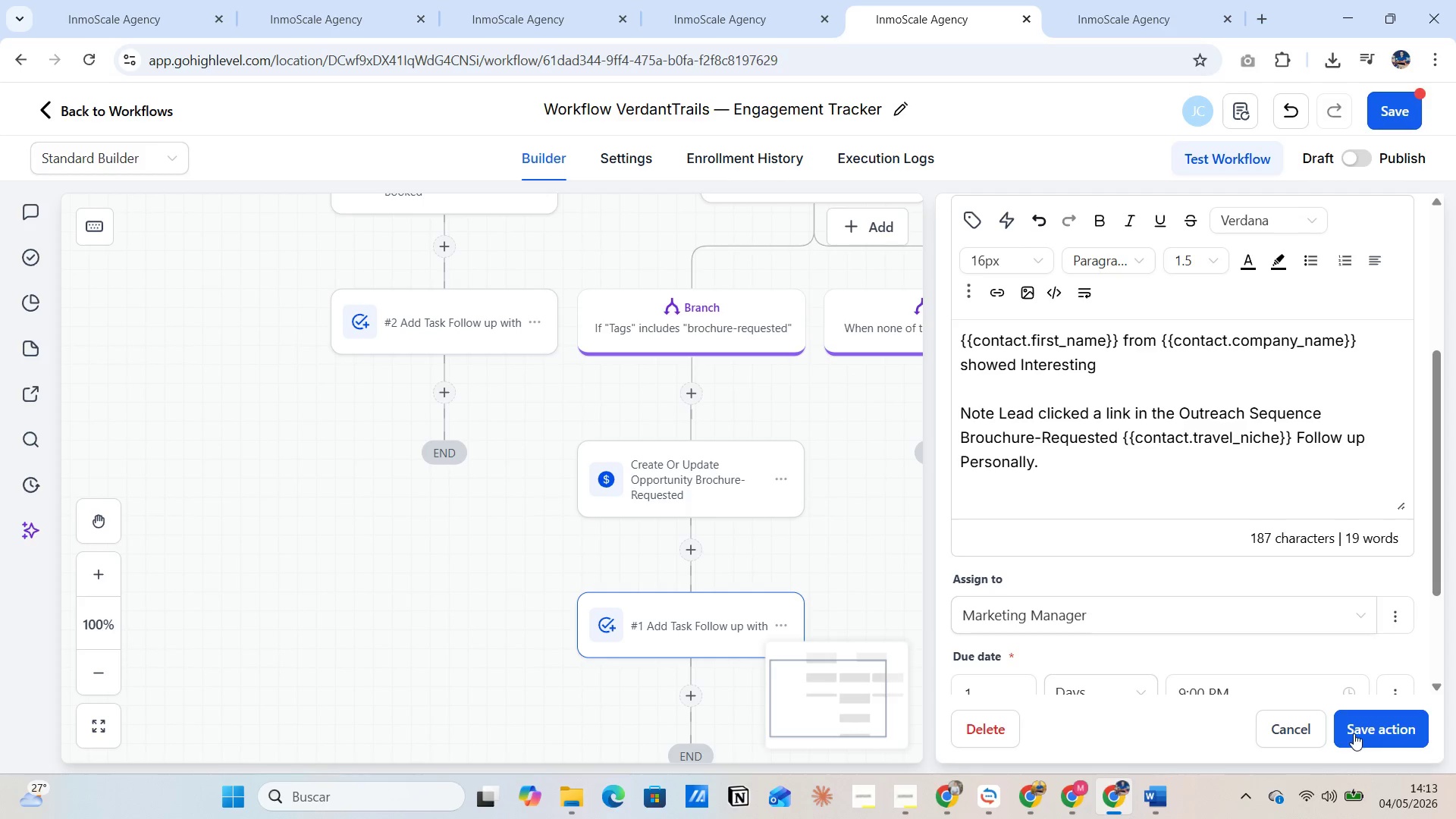 
wait(5.58)
 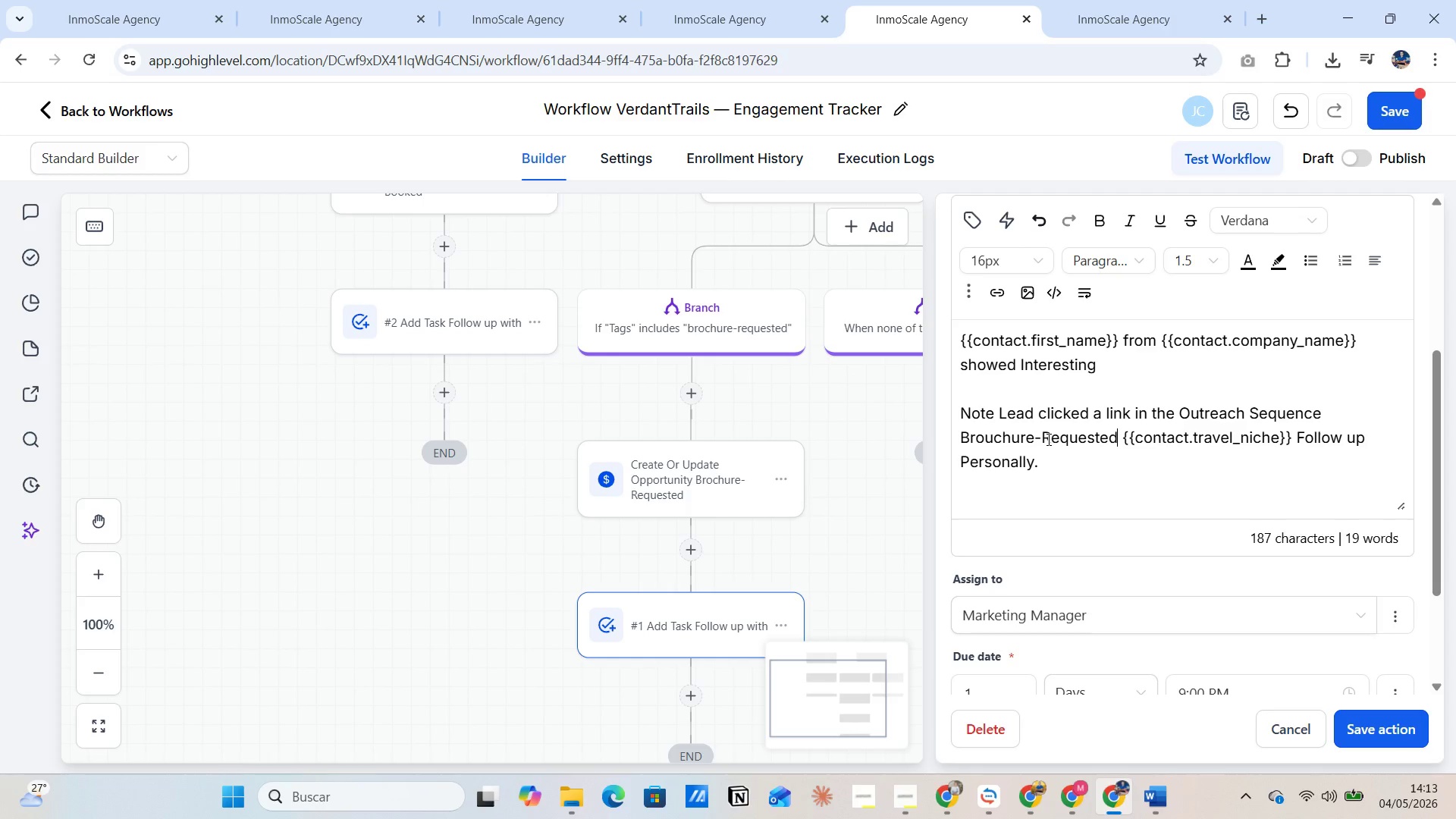 
scroll: coordinate [1125, 371], scroll_direction: up, amount: 3.0
 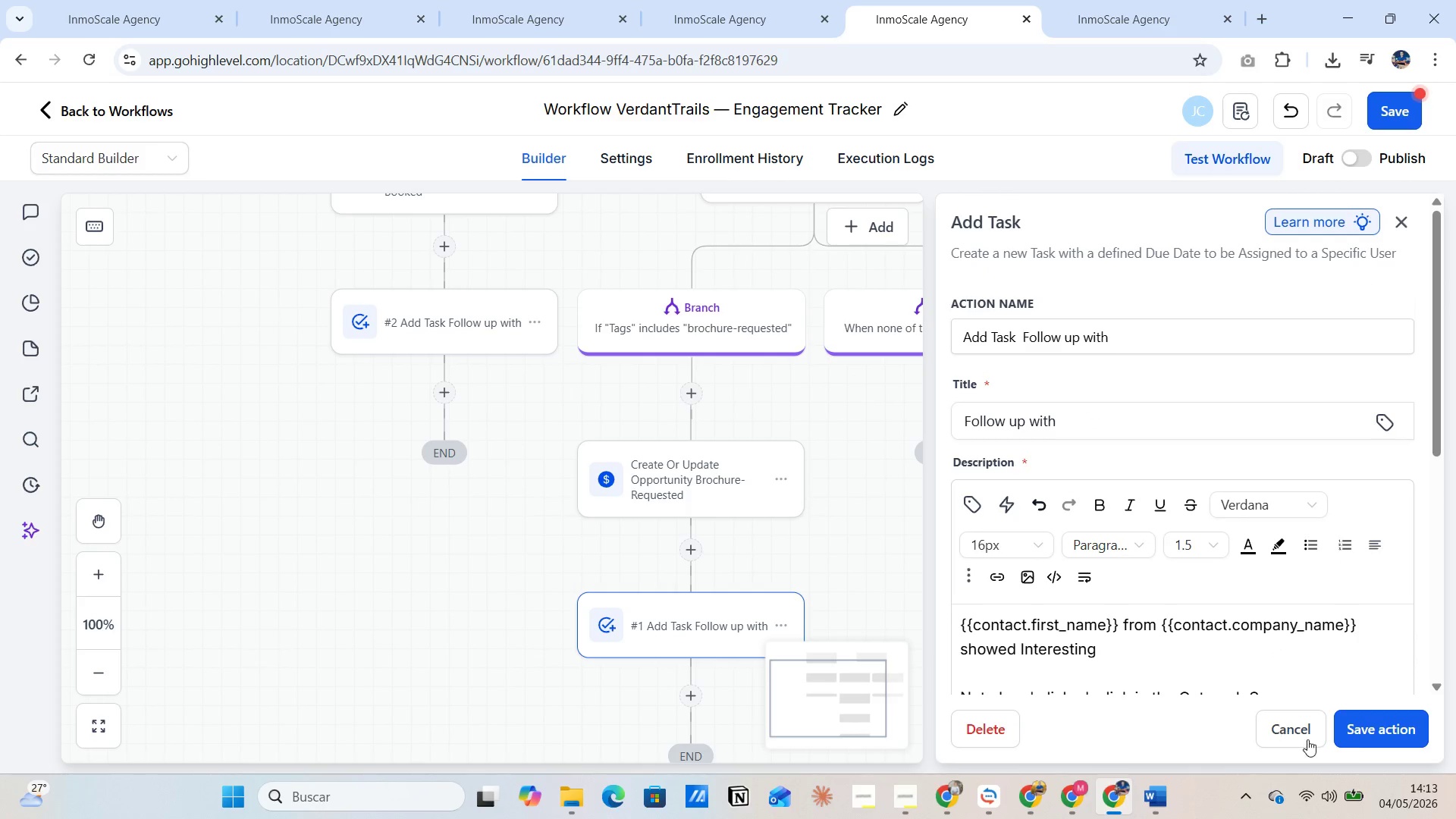 
left_click([1363, 736])
 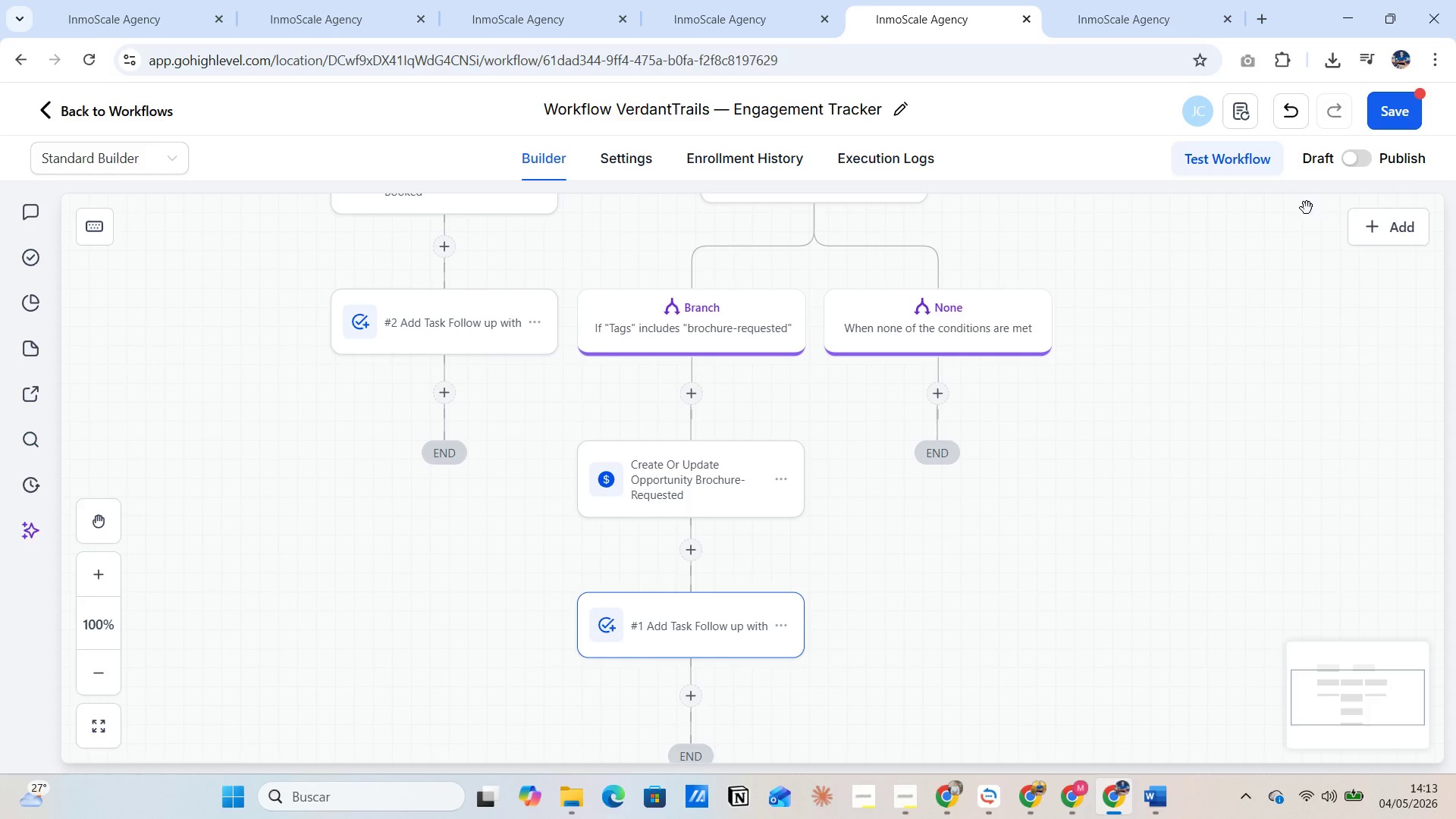 
left_click([1389, 119])
 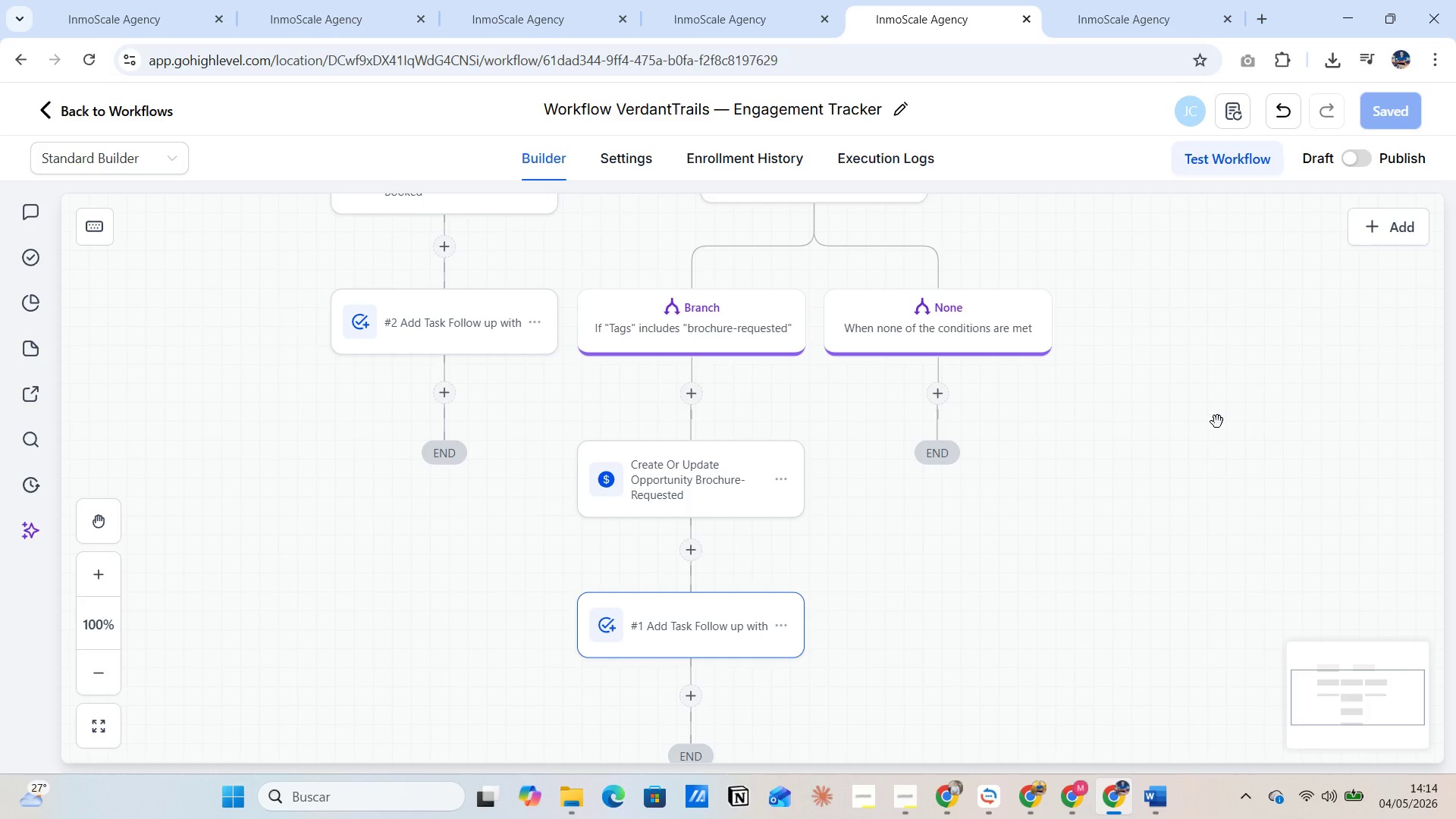 
wait(6.06)
 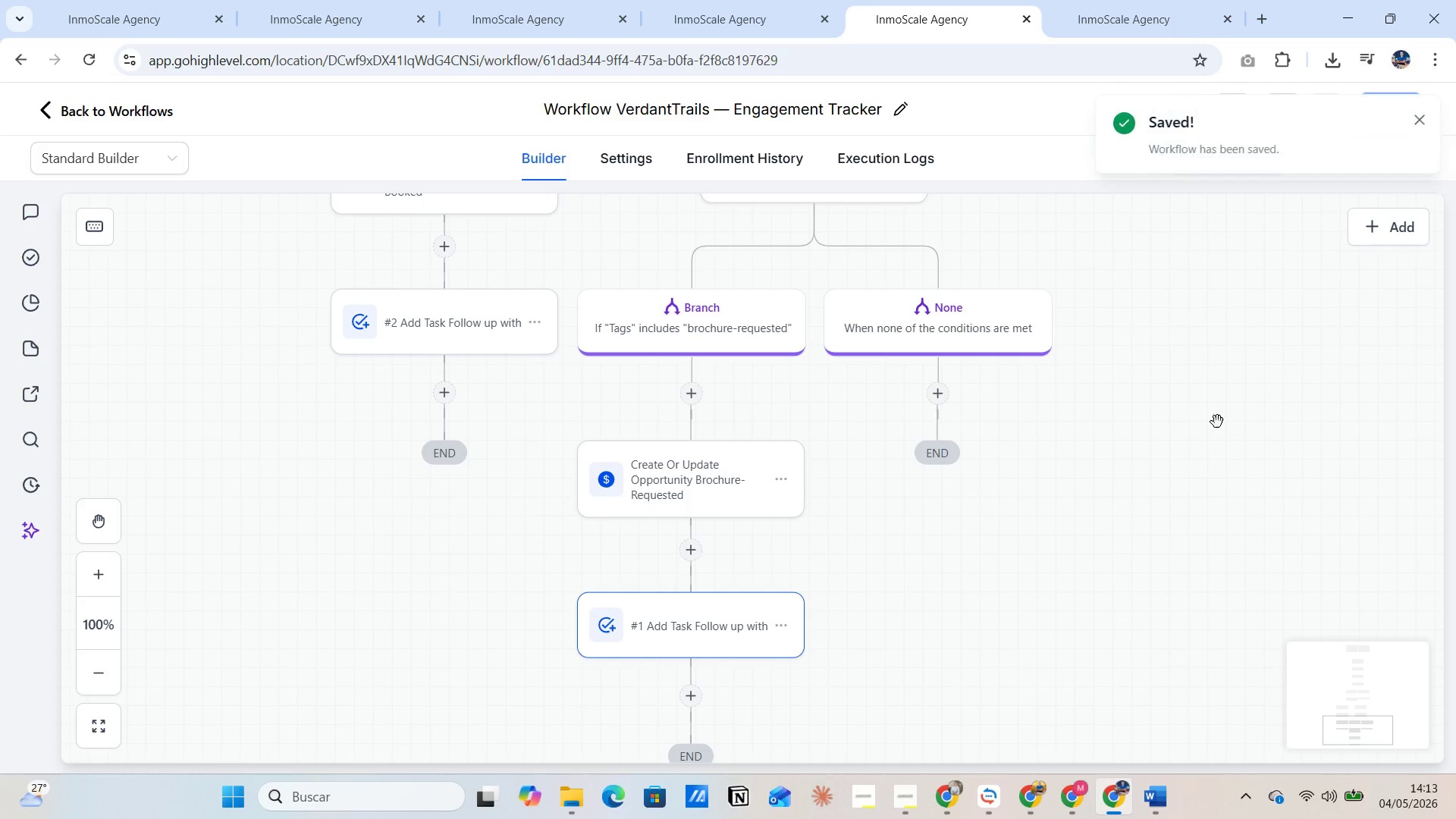 
scroll: coordinate [1025, 428], scroll_direction: up, amount: 19.0
 